 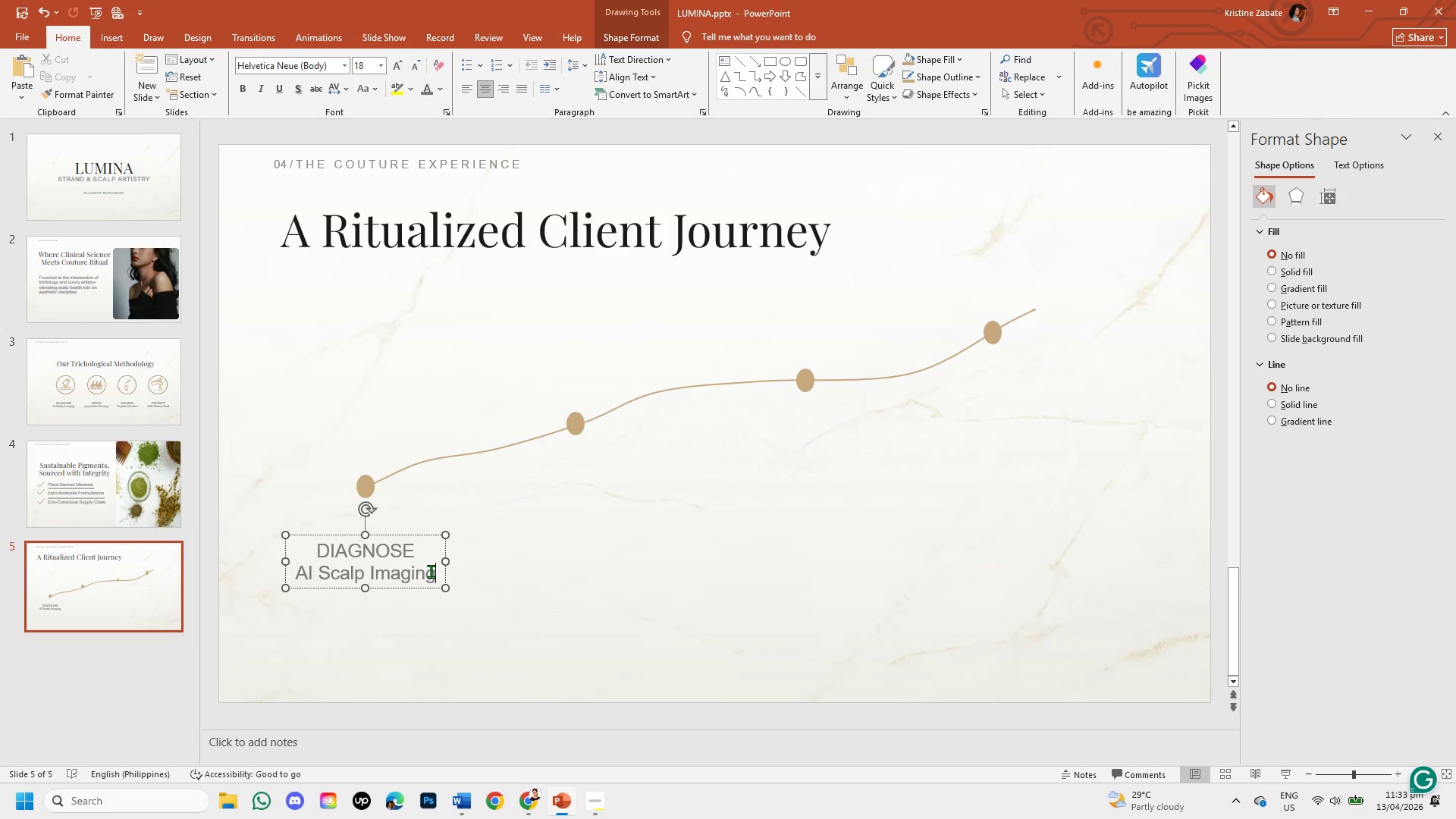 
hold_key(key=Backspace, duration=0.88)
 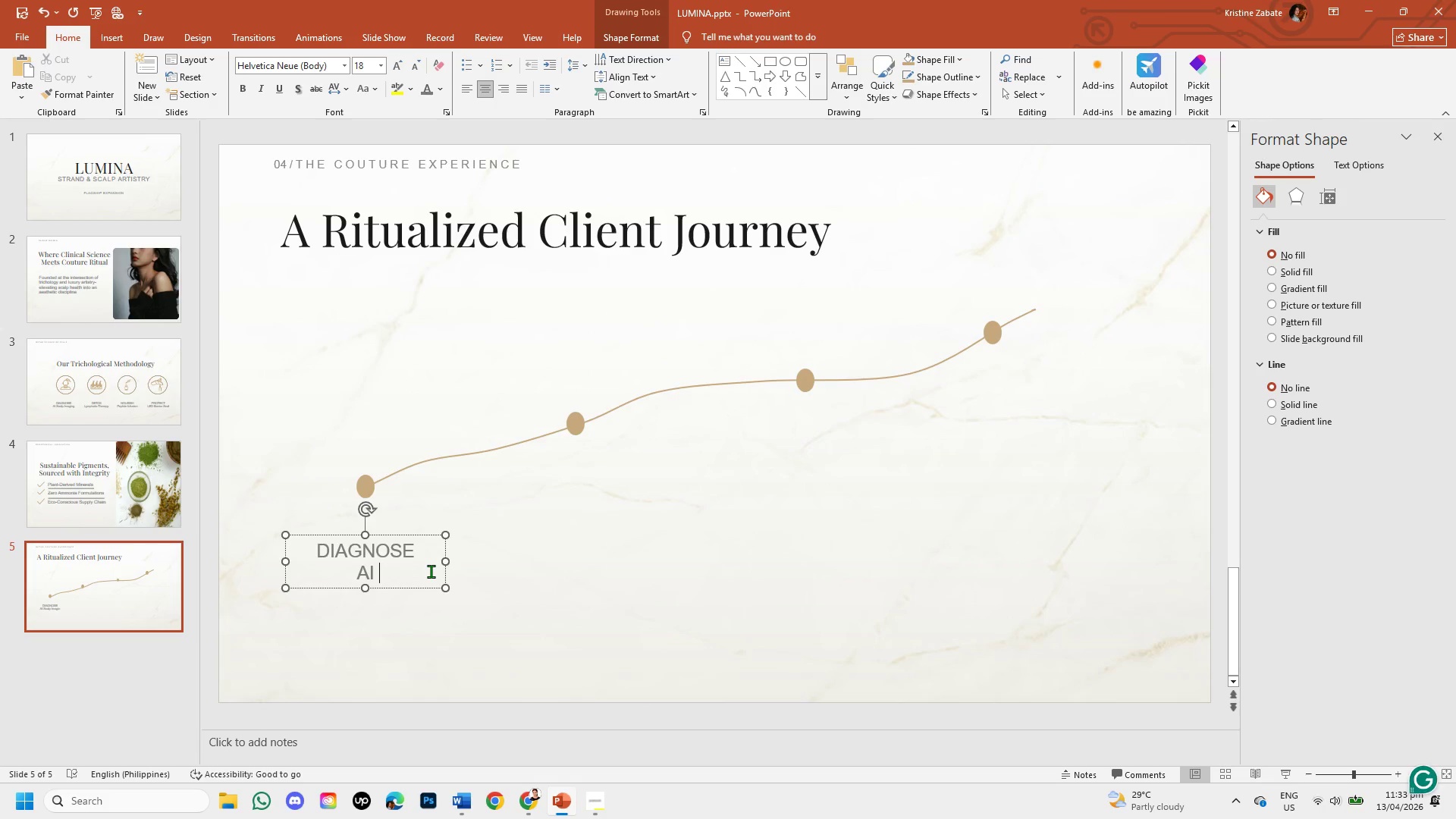 
key(Backspace)
key(Backspace)
key(Backspace)
key(Backspace)
key(Backspace)
type(w)
key(Backspace)
type(WELCOME)
 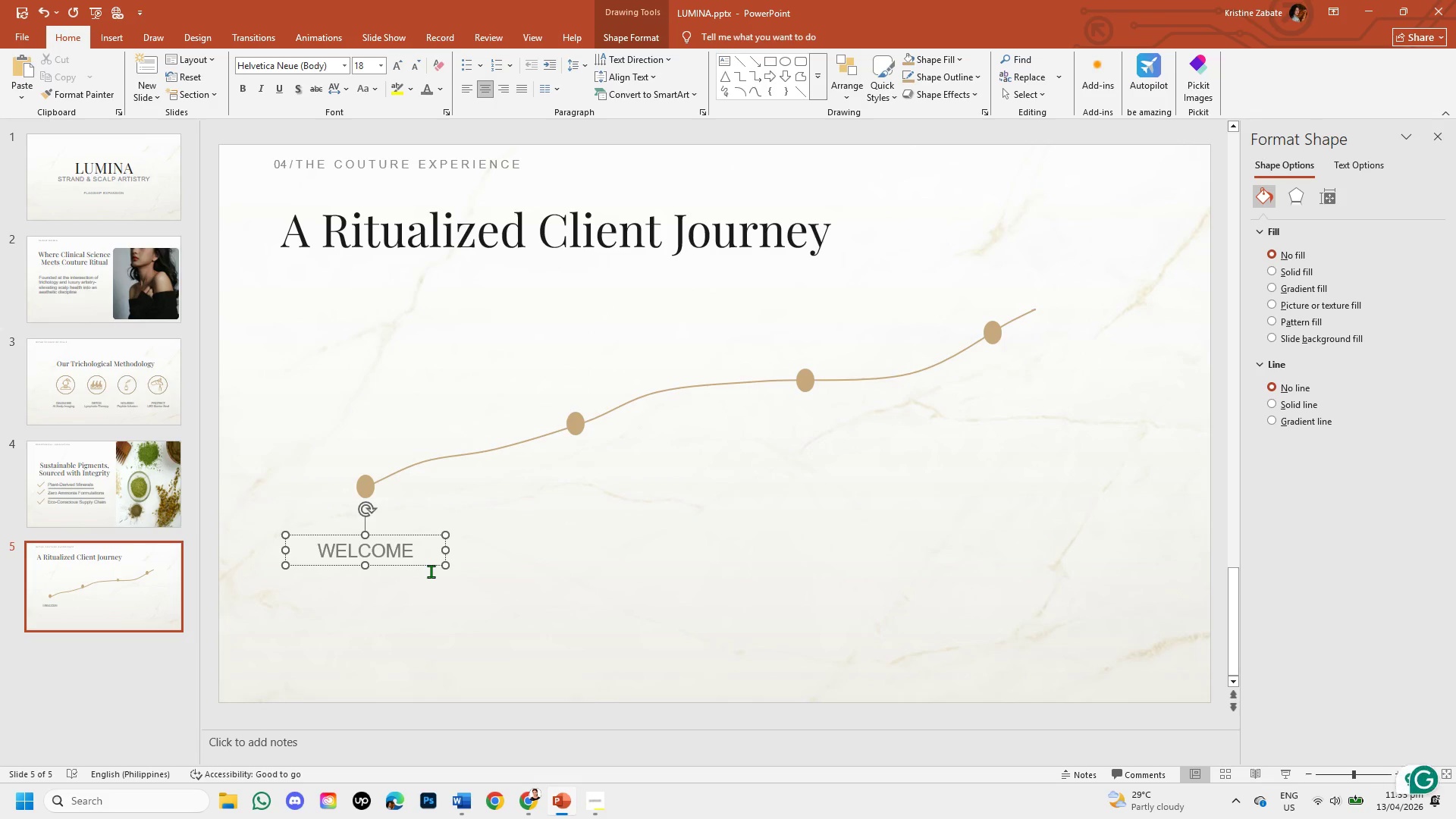 
key(Enter)
 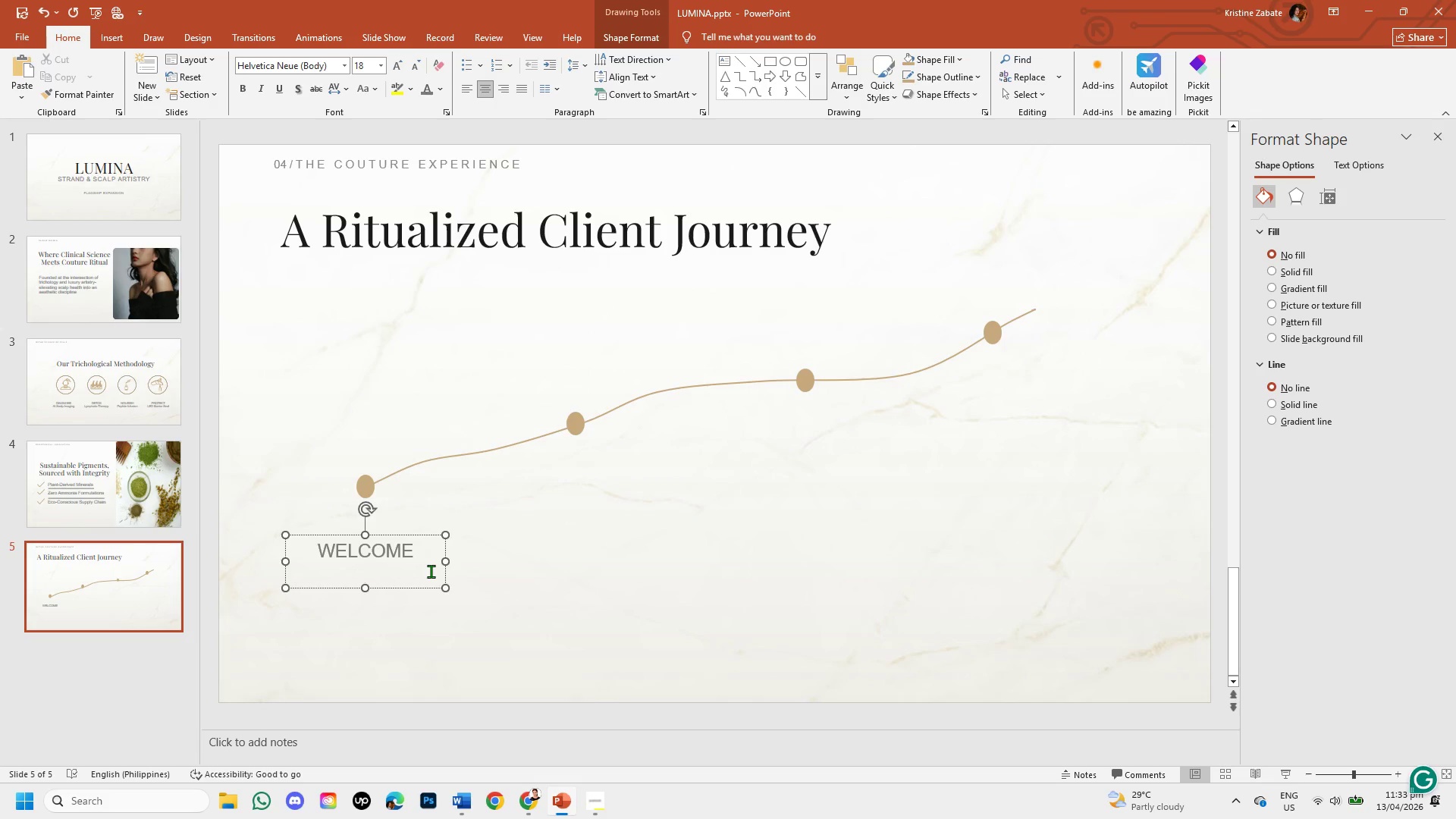 
type(h)
key(Backspace)
type(Herbal Adoptogen Tea )
 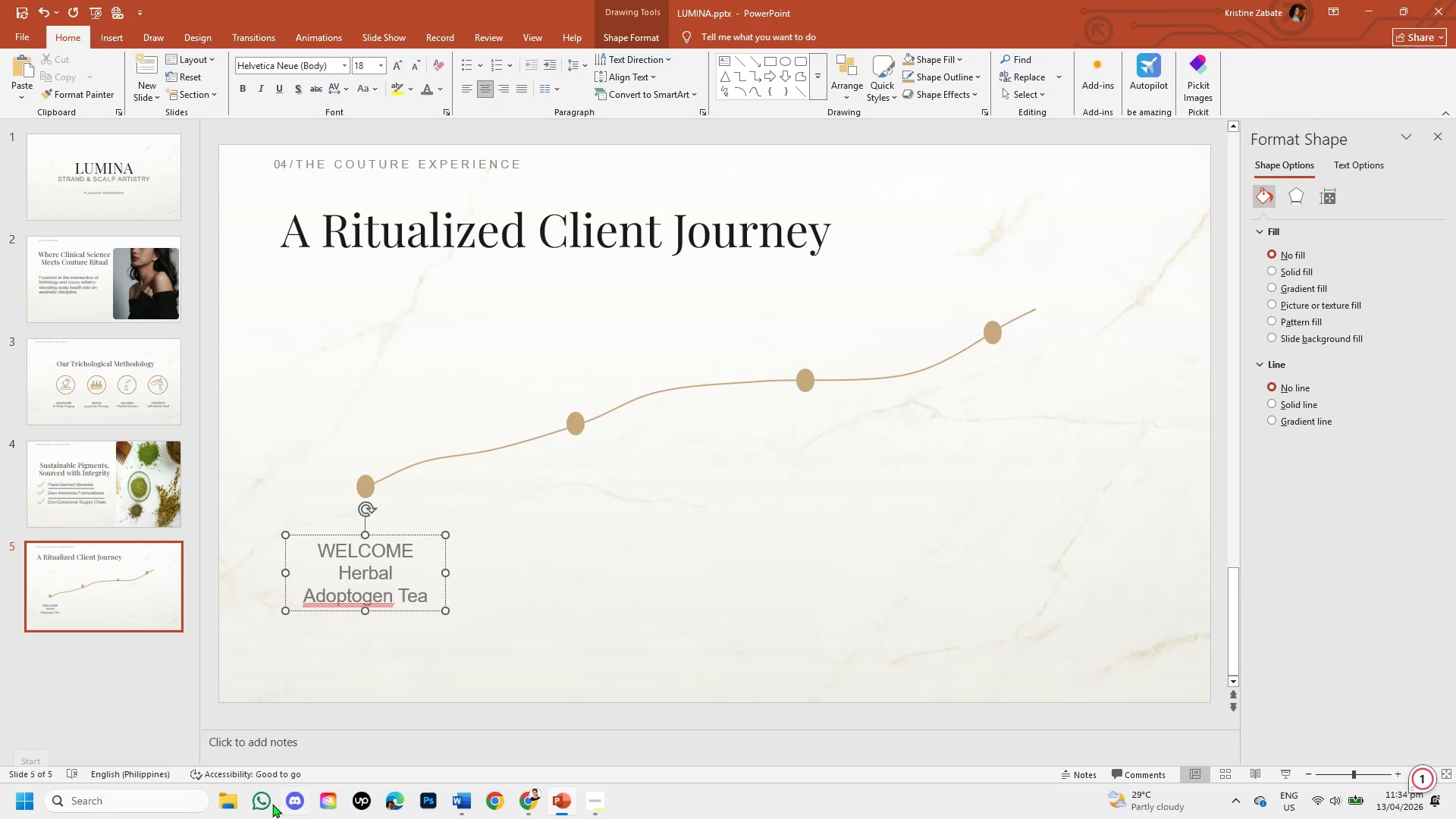 
left_click([334, 596])
 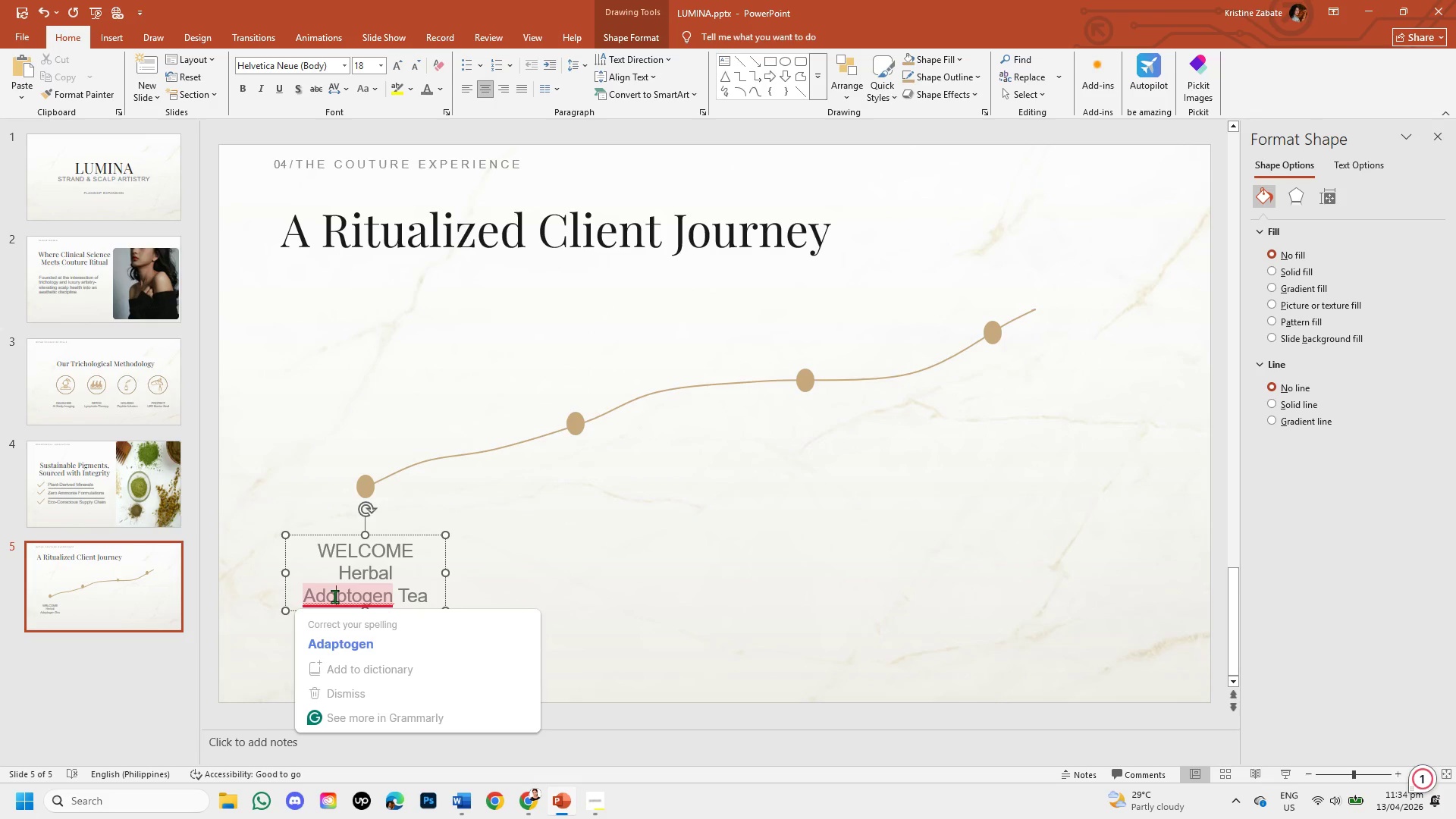 
key(Backspace)
 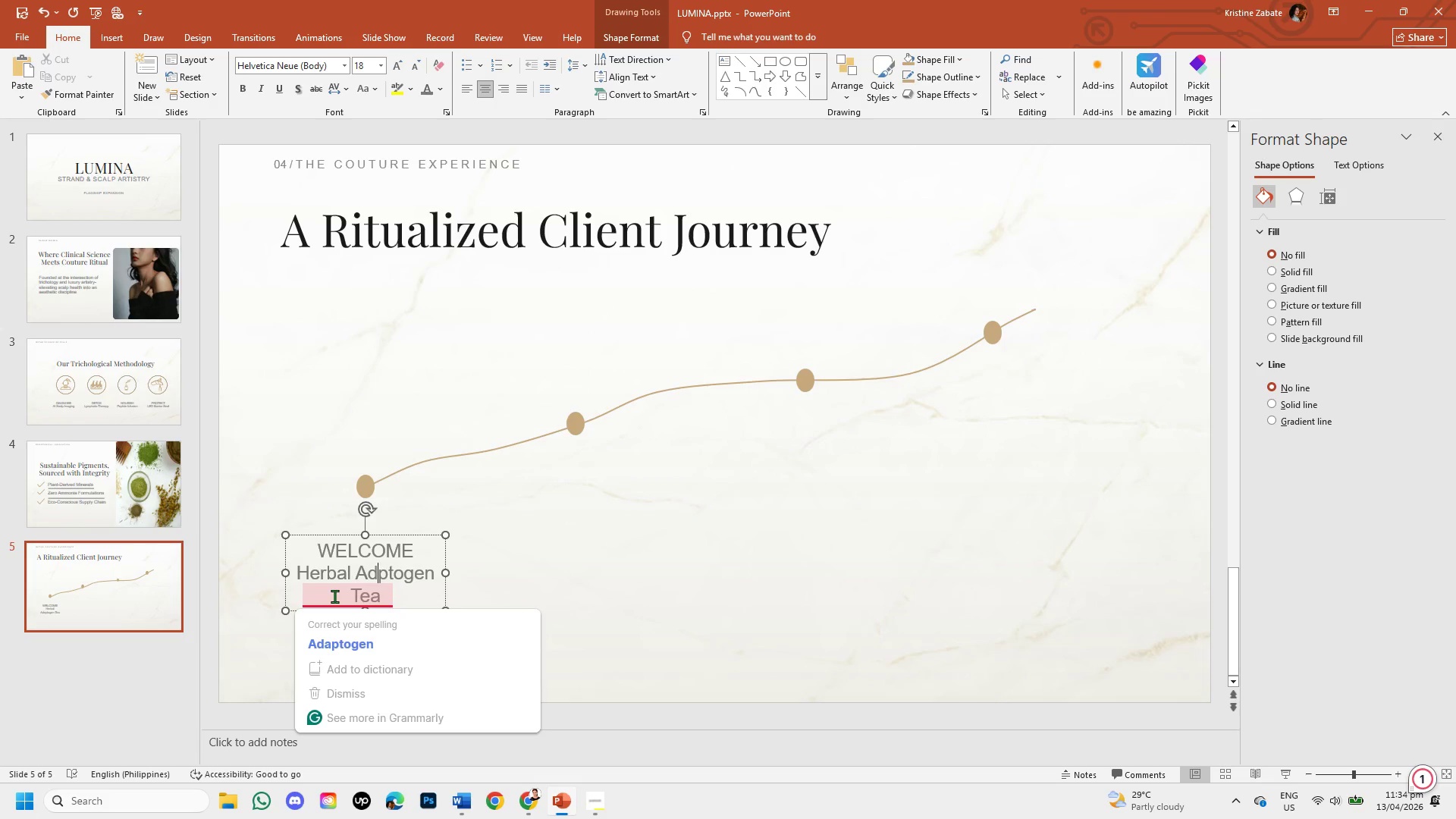 
key(A)
 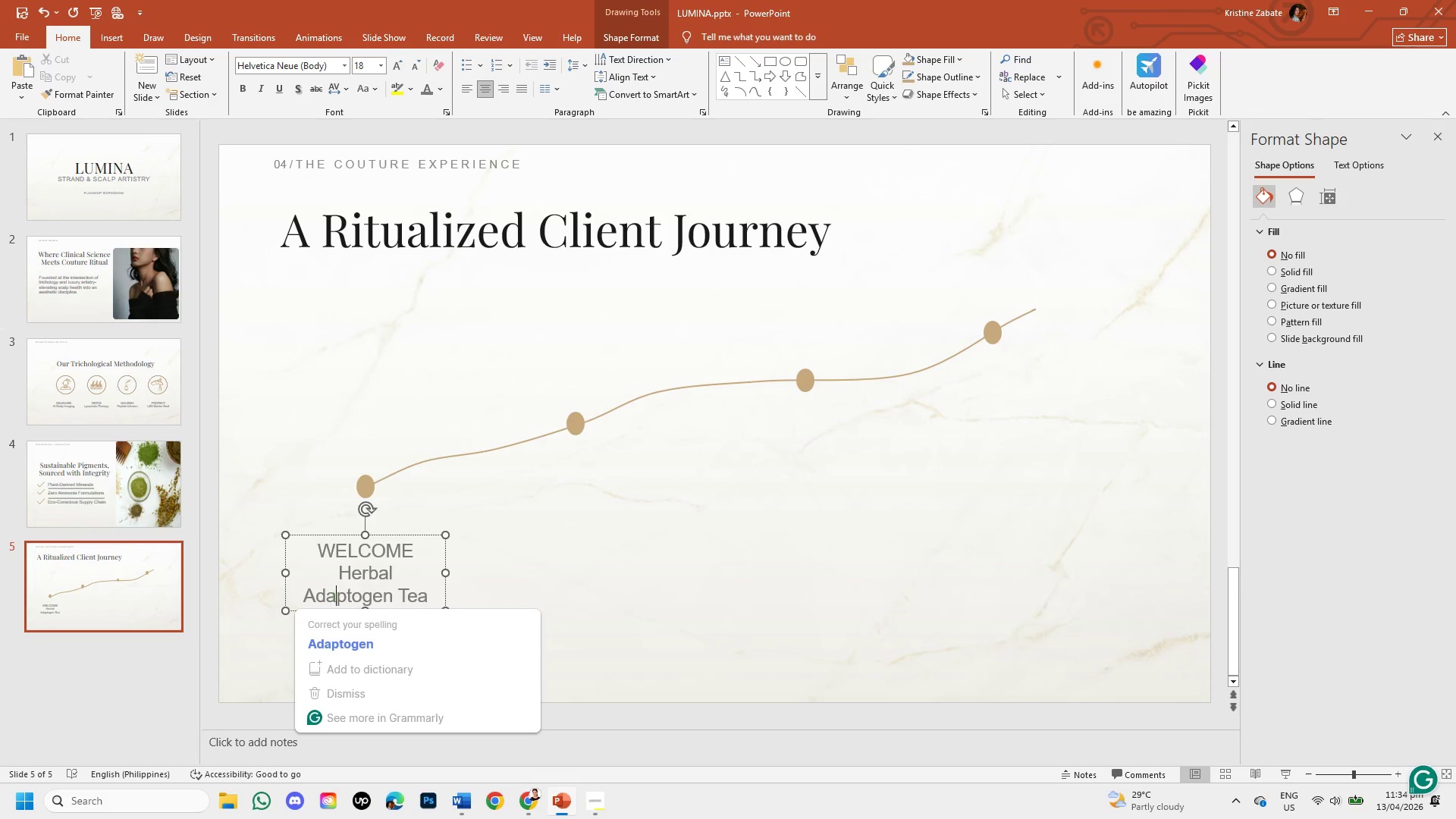 
left_click([538, 581])
 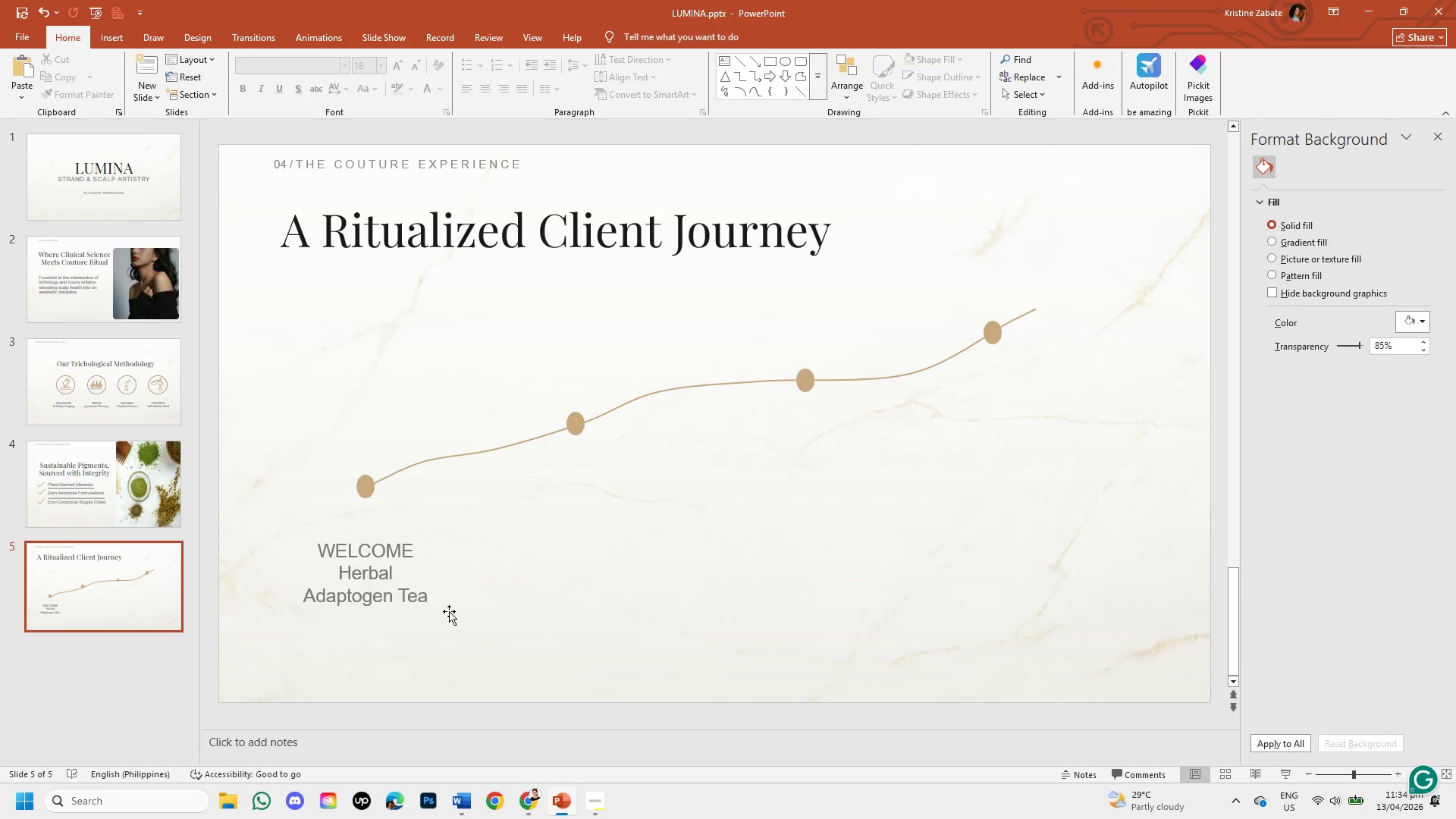 
left_click([426, 593])
 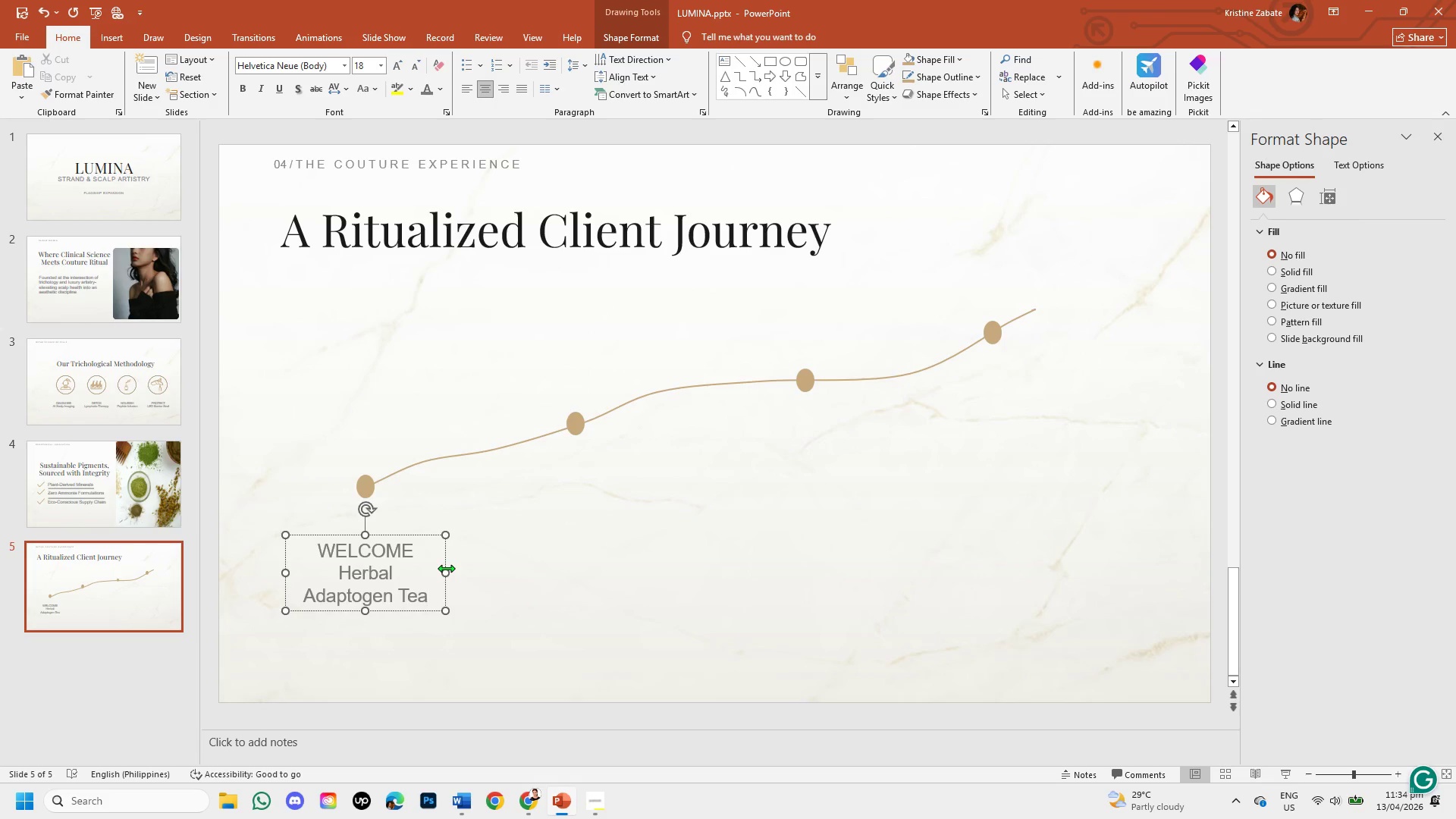 
left_click_drag(start_coordinate=[446, 570], to_coordinate=[488, 579])
 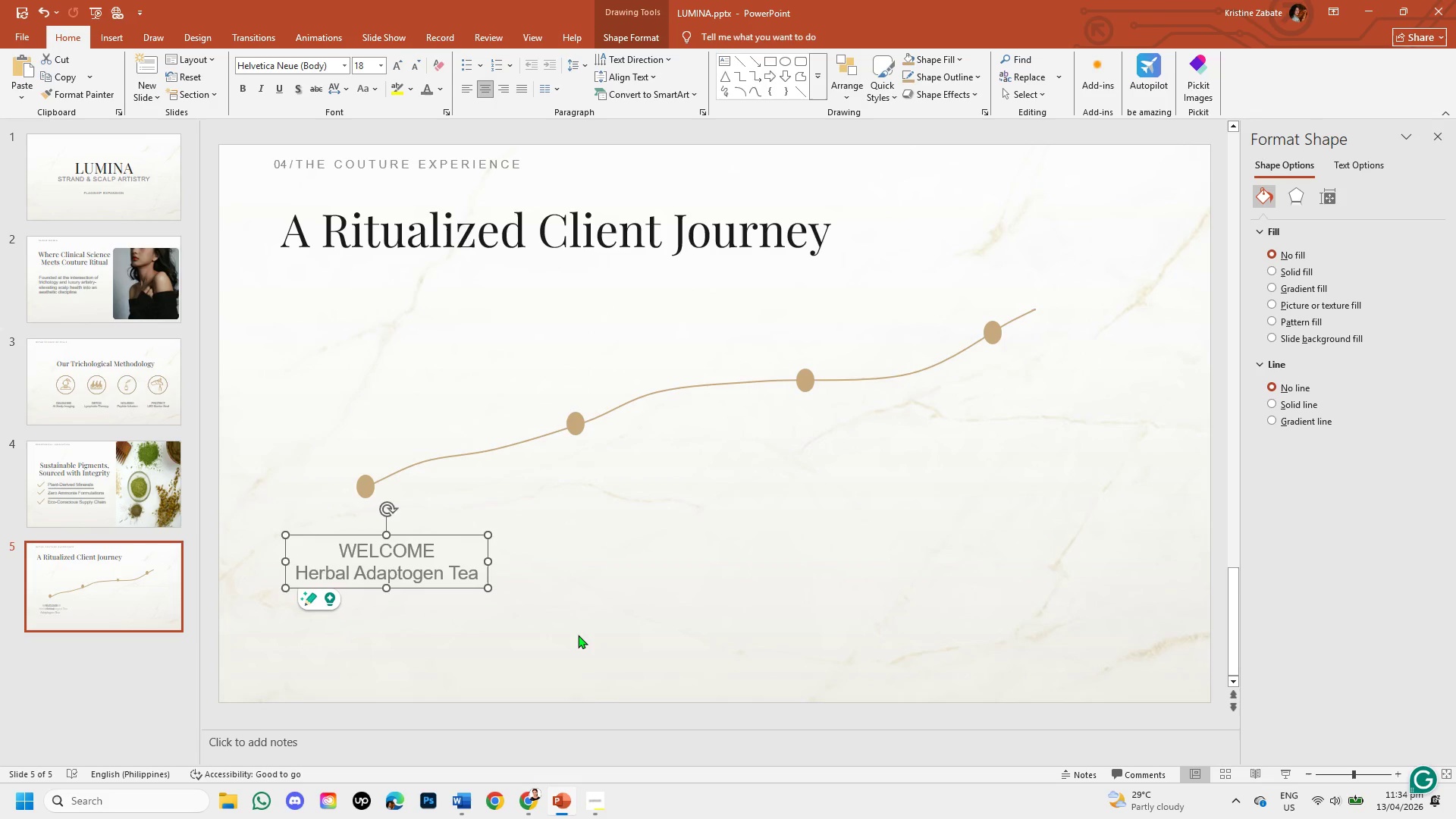 
left_click([578, 635])
 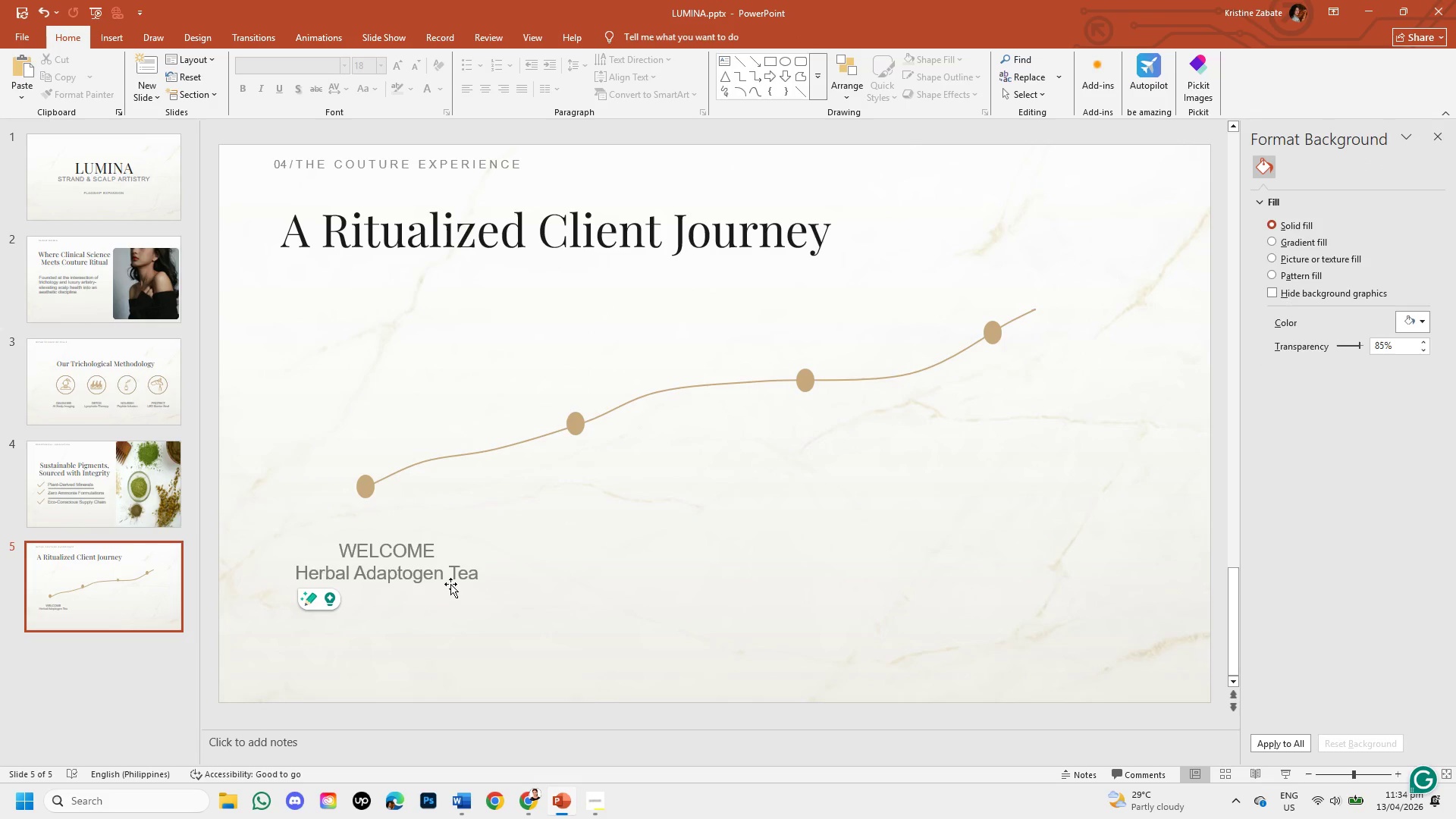 
wait(6.62)
 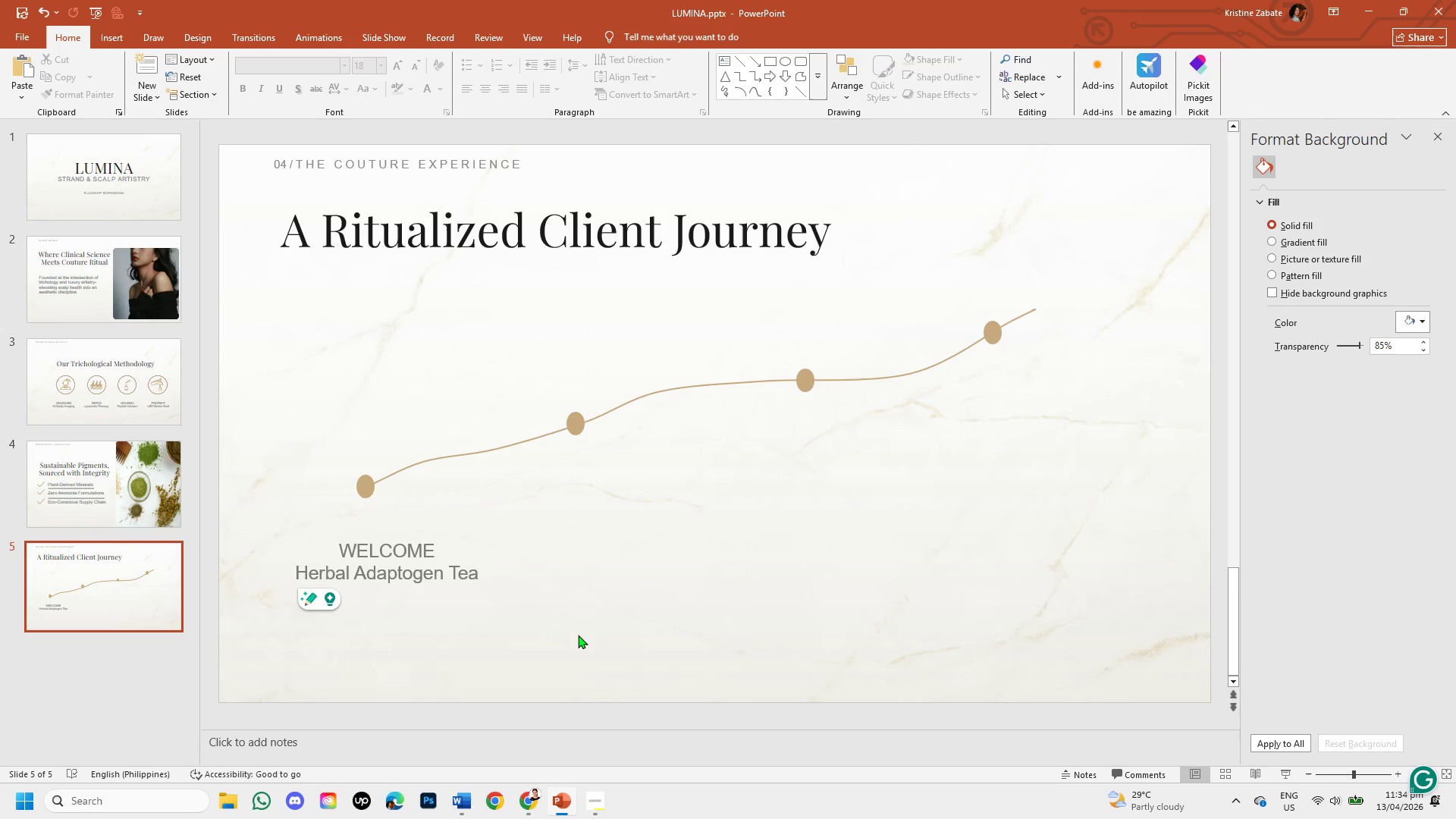 
left_click([450, 582])
 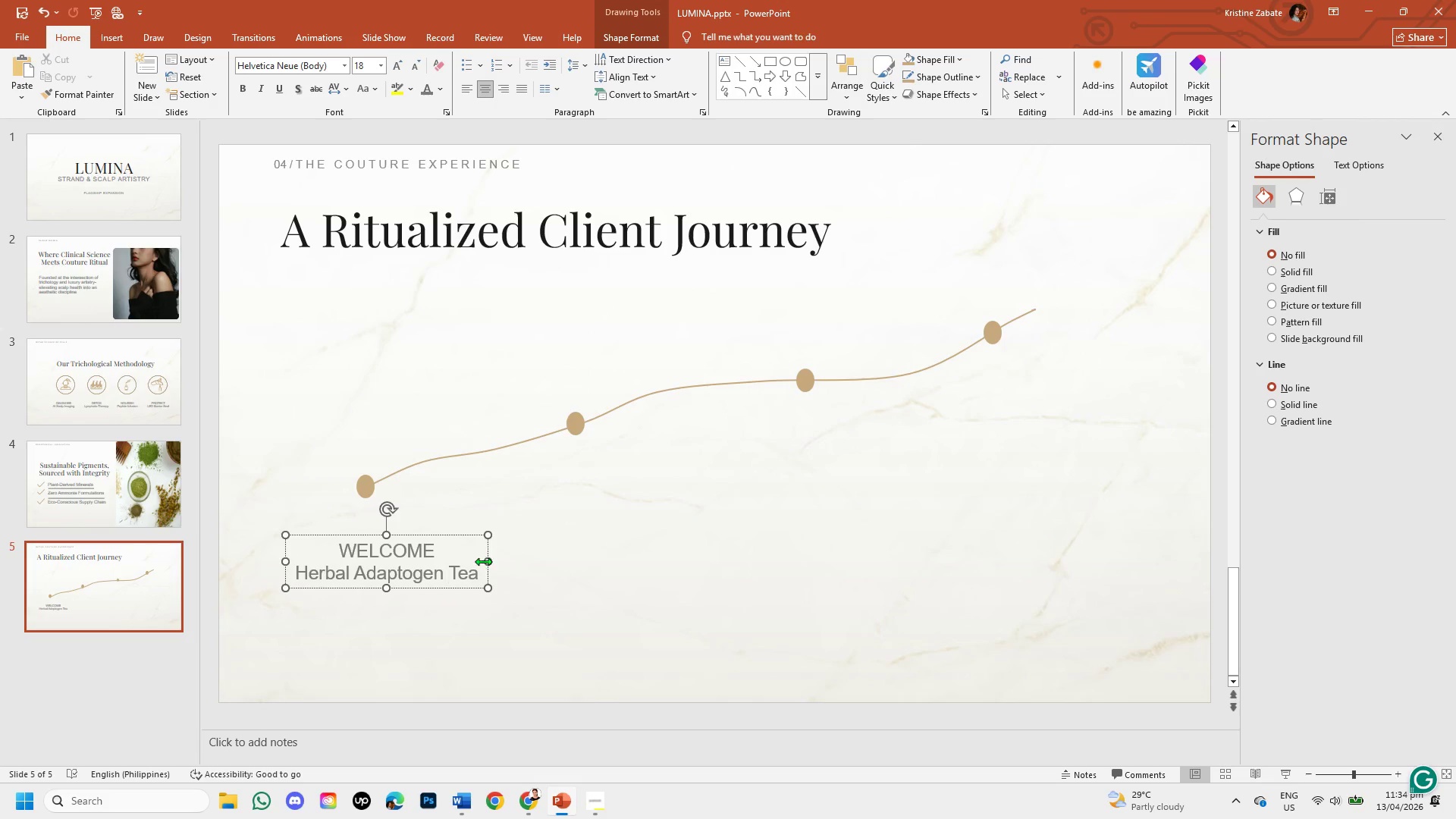 
left_click_drag(start_coordinate=[485, 561], to_coordinate=[438, 561])
 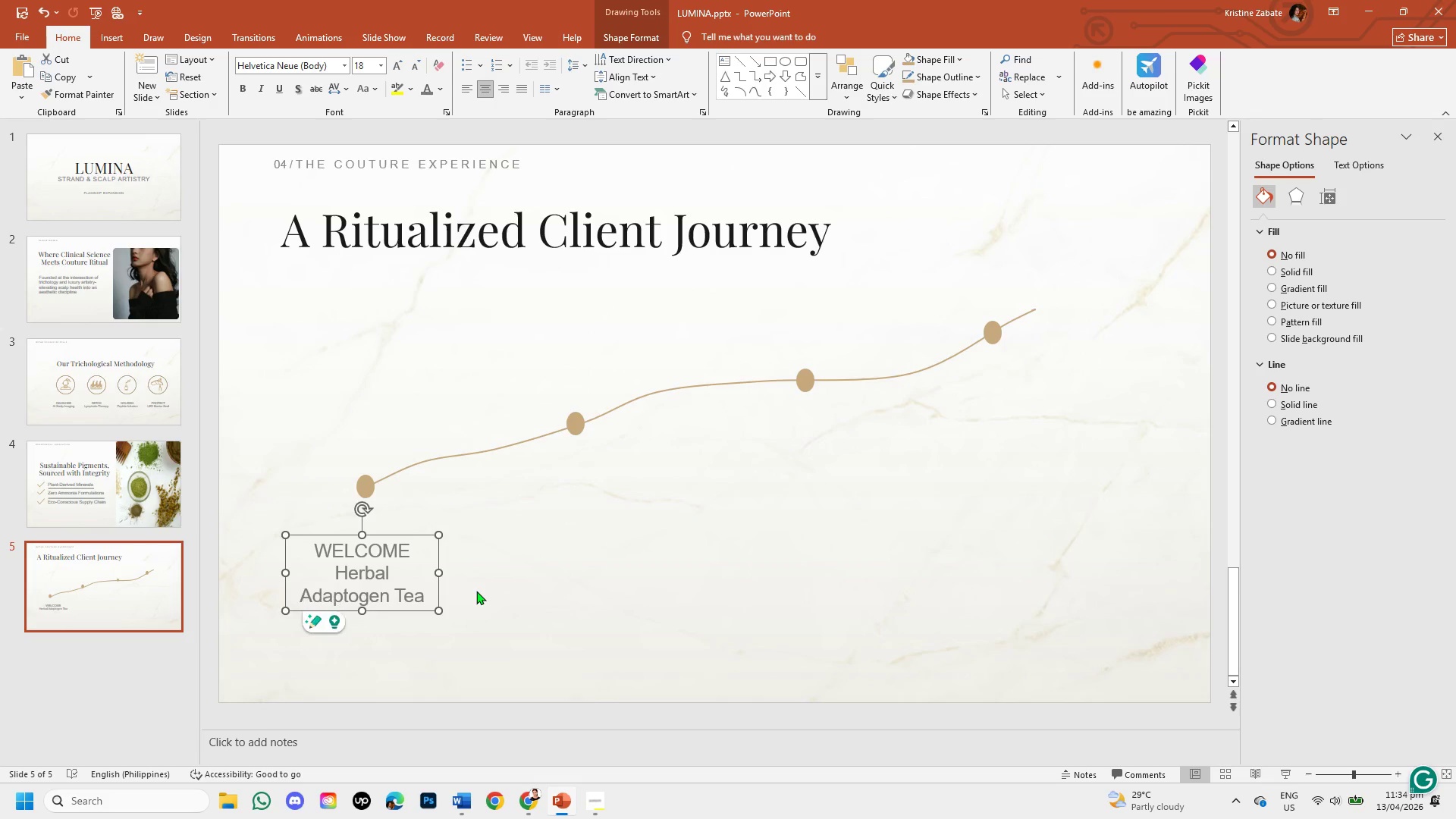 
left_click([476, 591])
 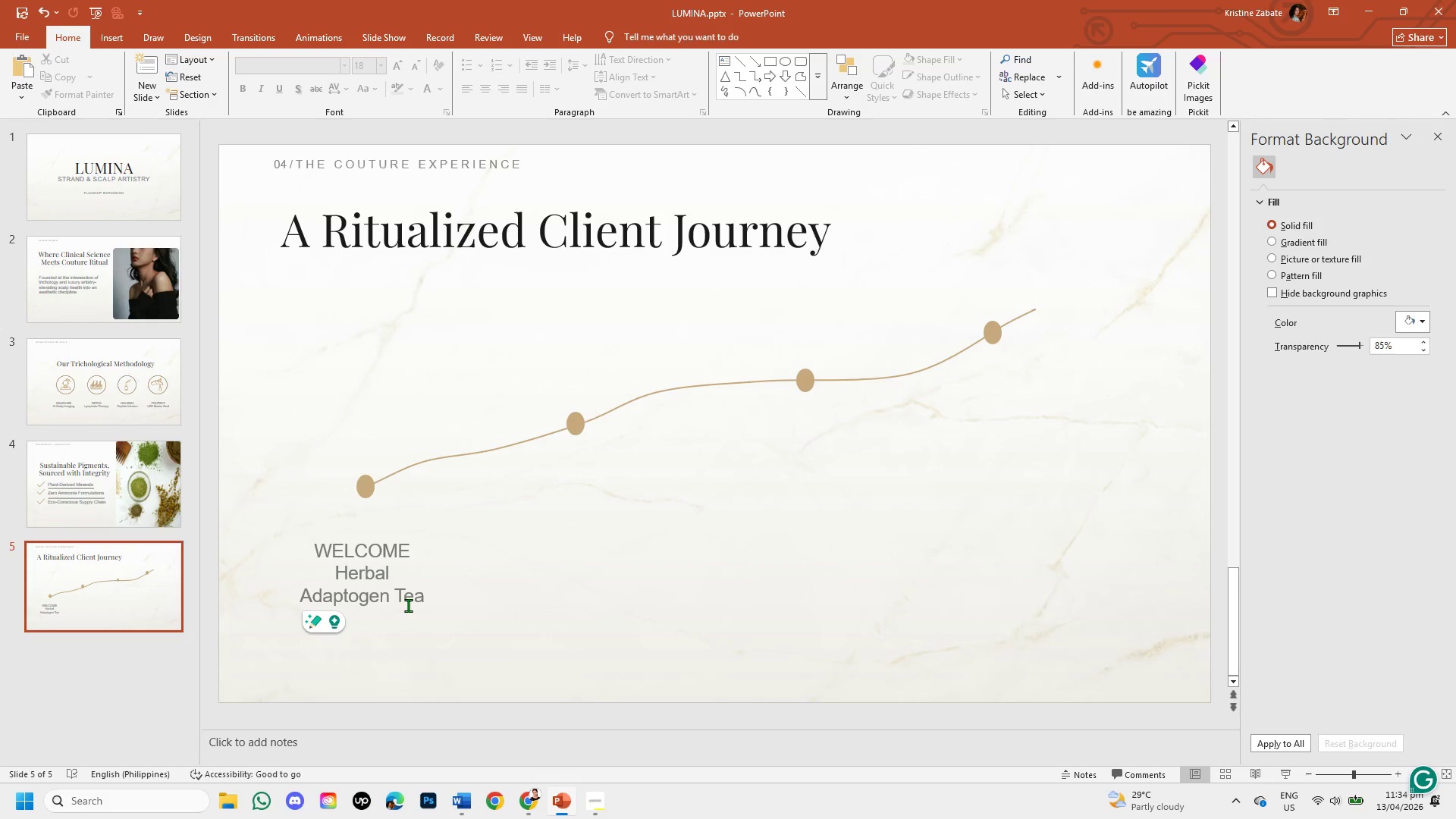 
left_click([408, 605])
 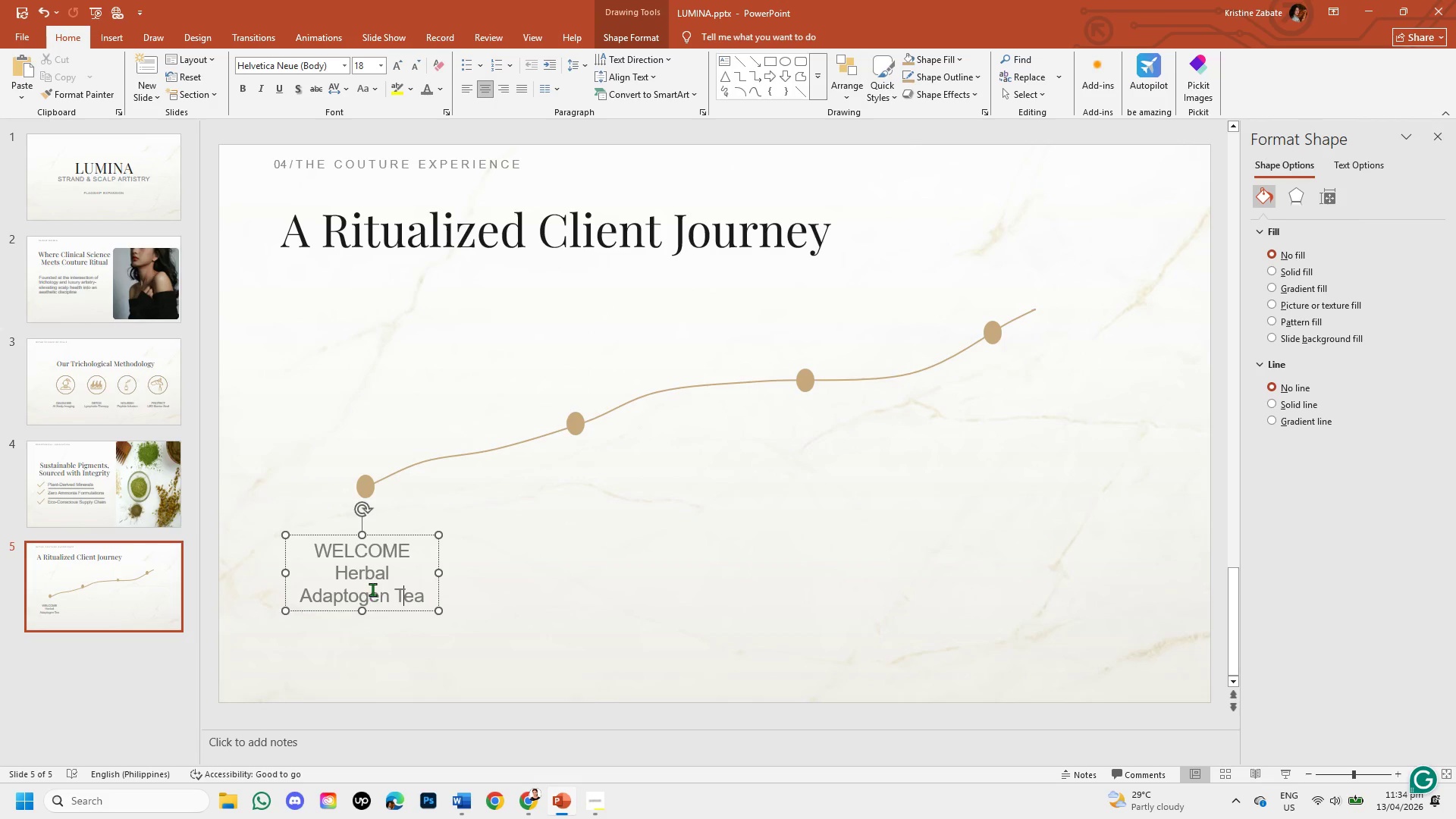 
left_click([371, 588])
 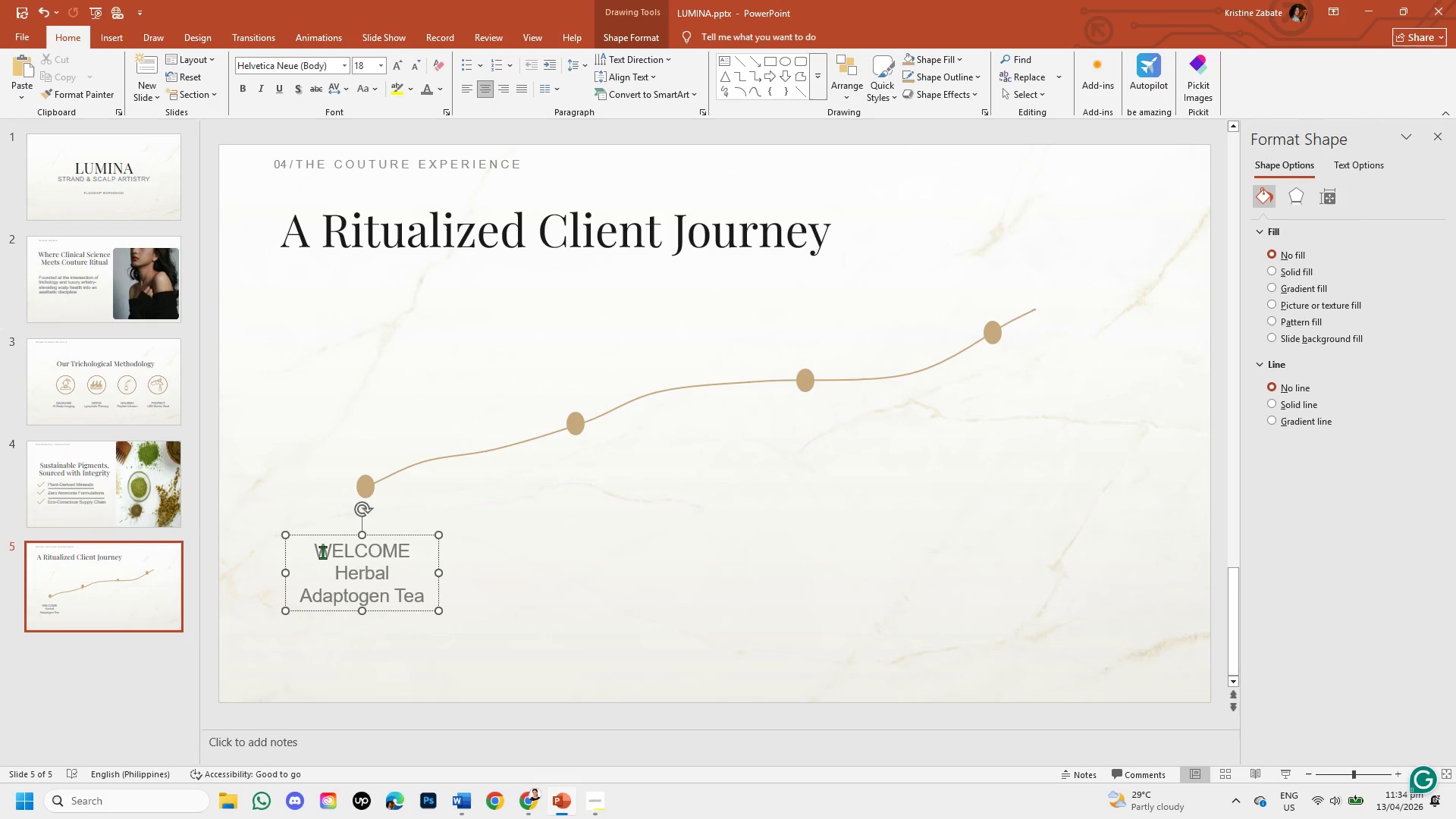 
left_click([322, 552])
 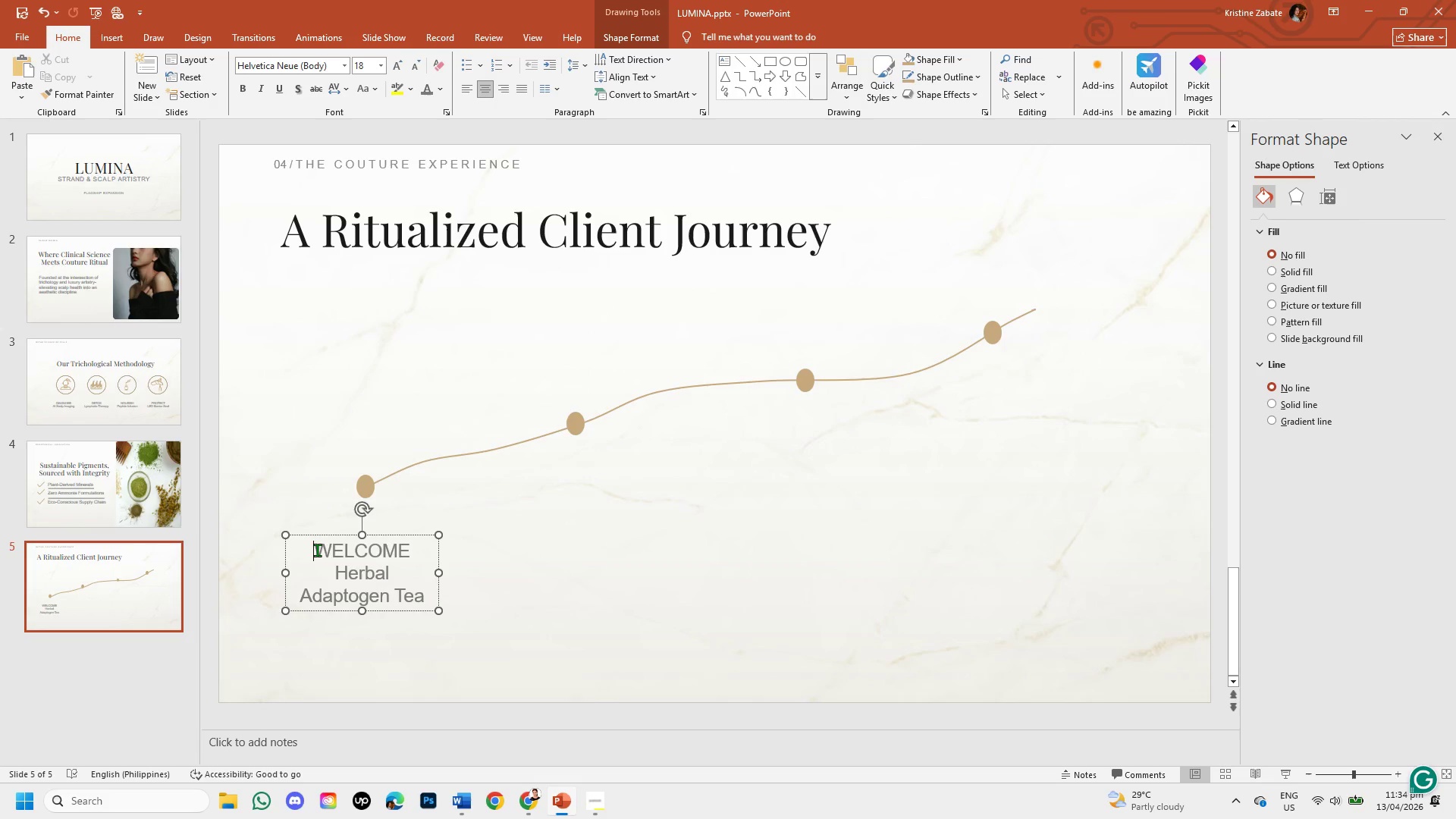 
left_click_drag(start_coordinate=[317, 550], to_coordinate=[414, 554])
 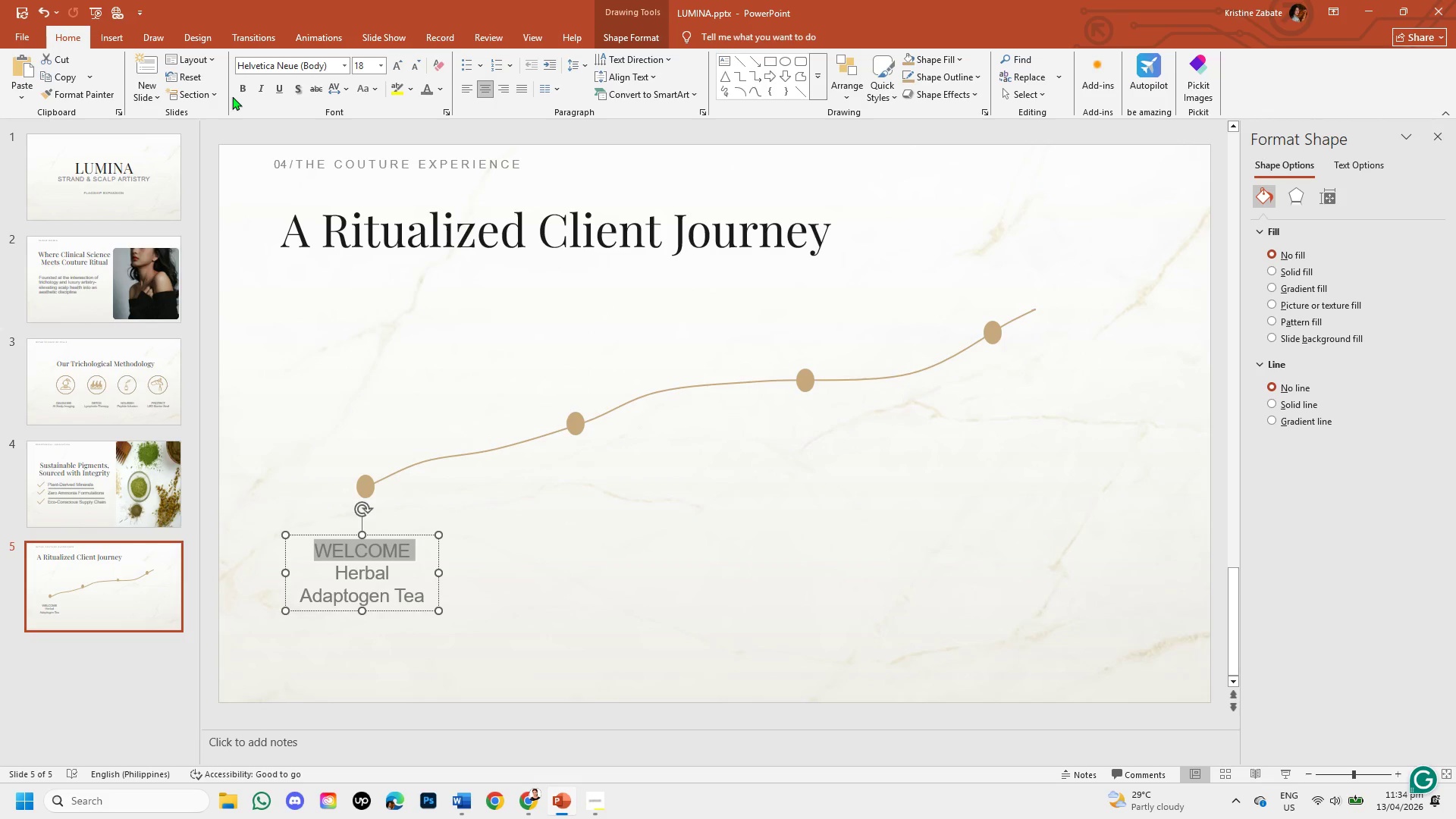 
left_click([238, 89])
 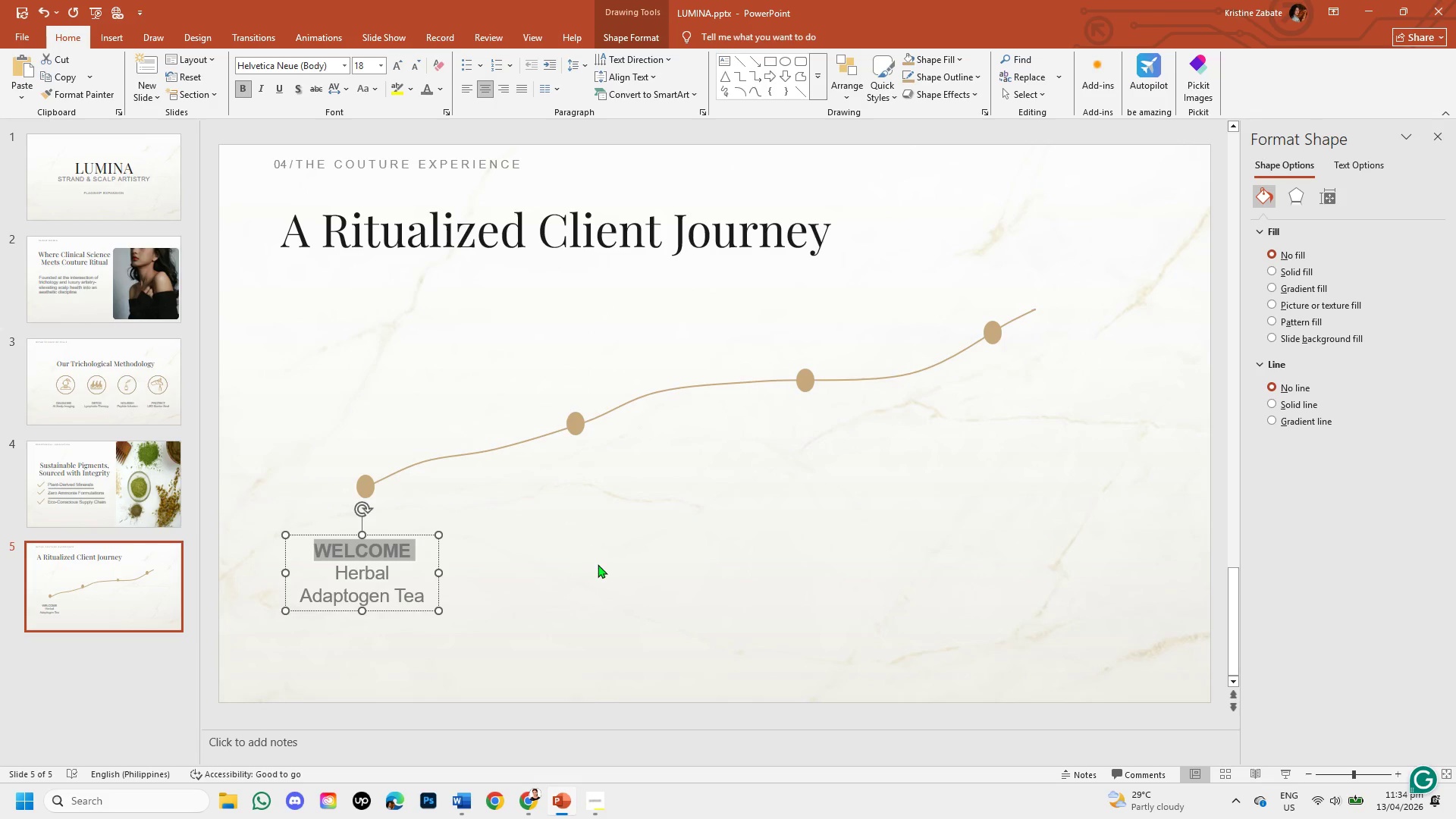 
left_click([598, 569])
 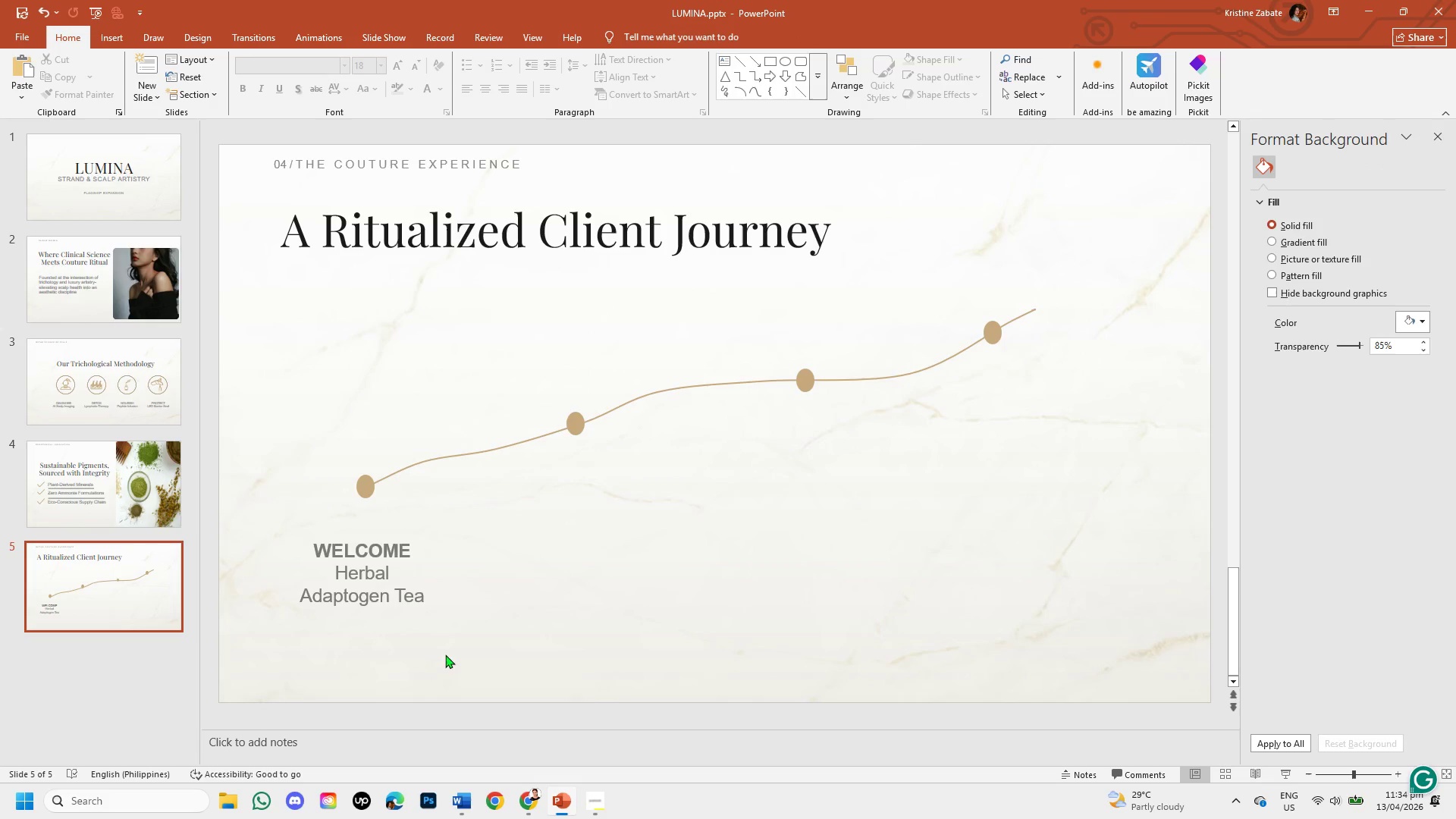 
left_click([406, 598])
 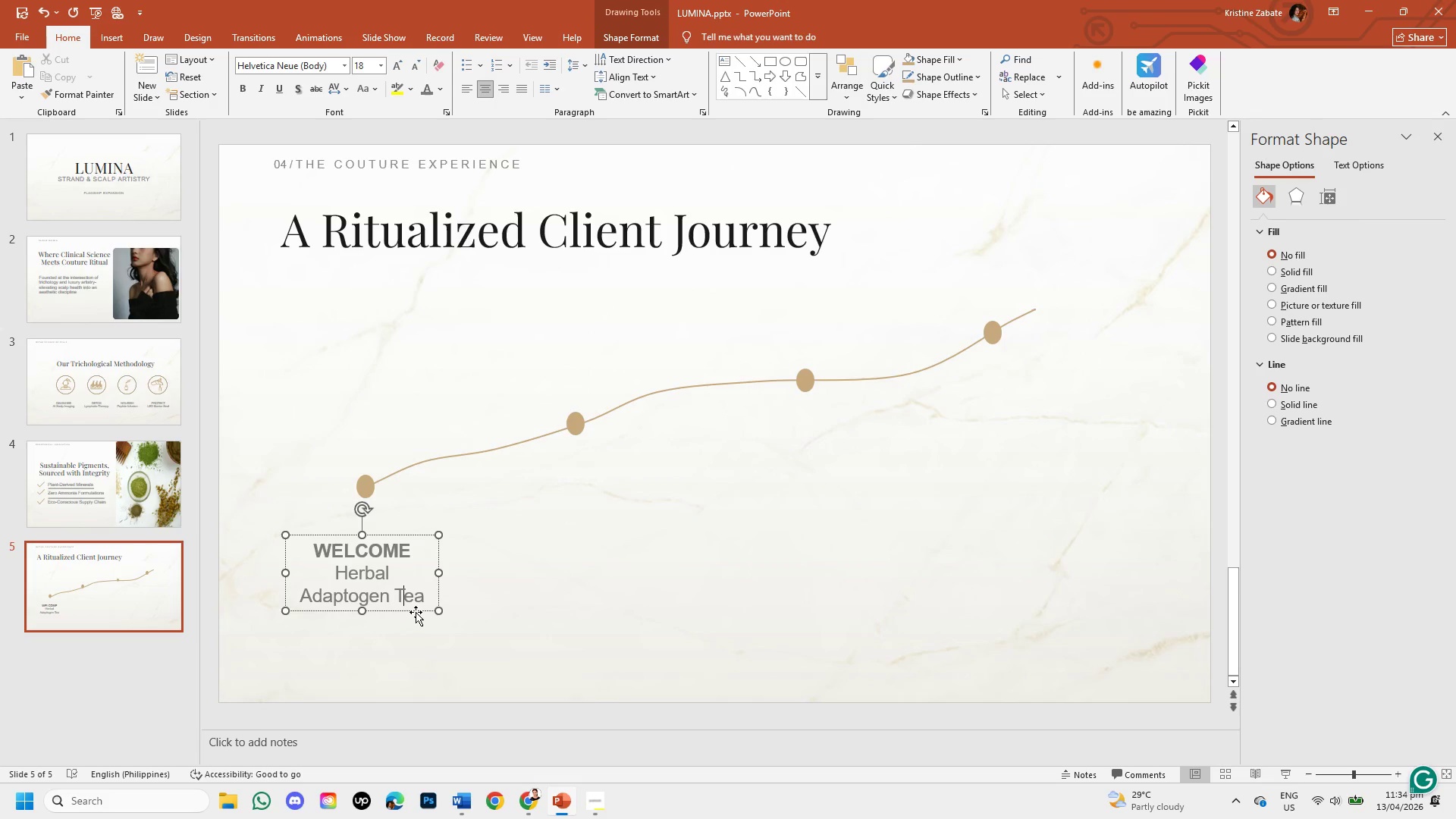 
left_click([416, 612])
 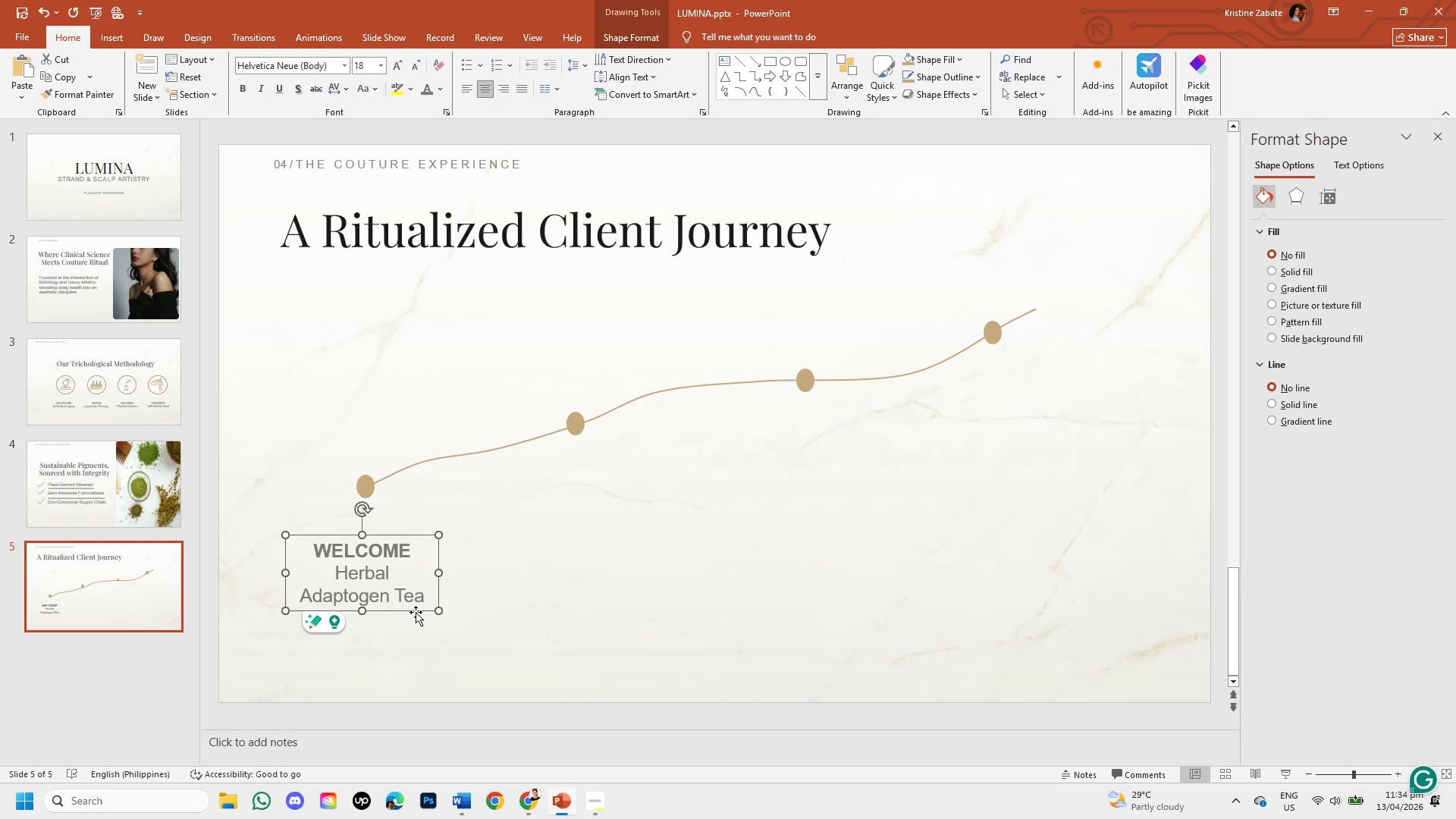 
key(Control+C)
 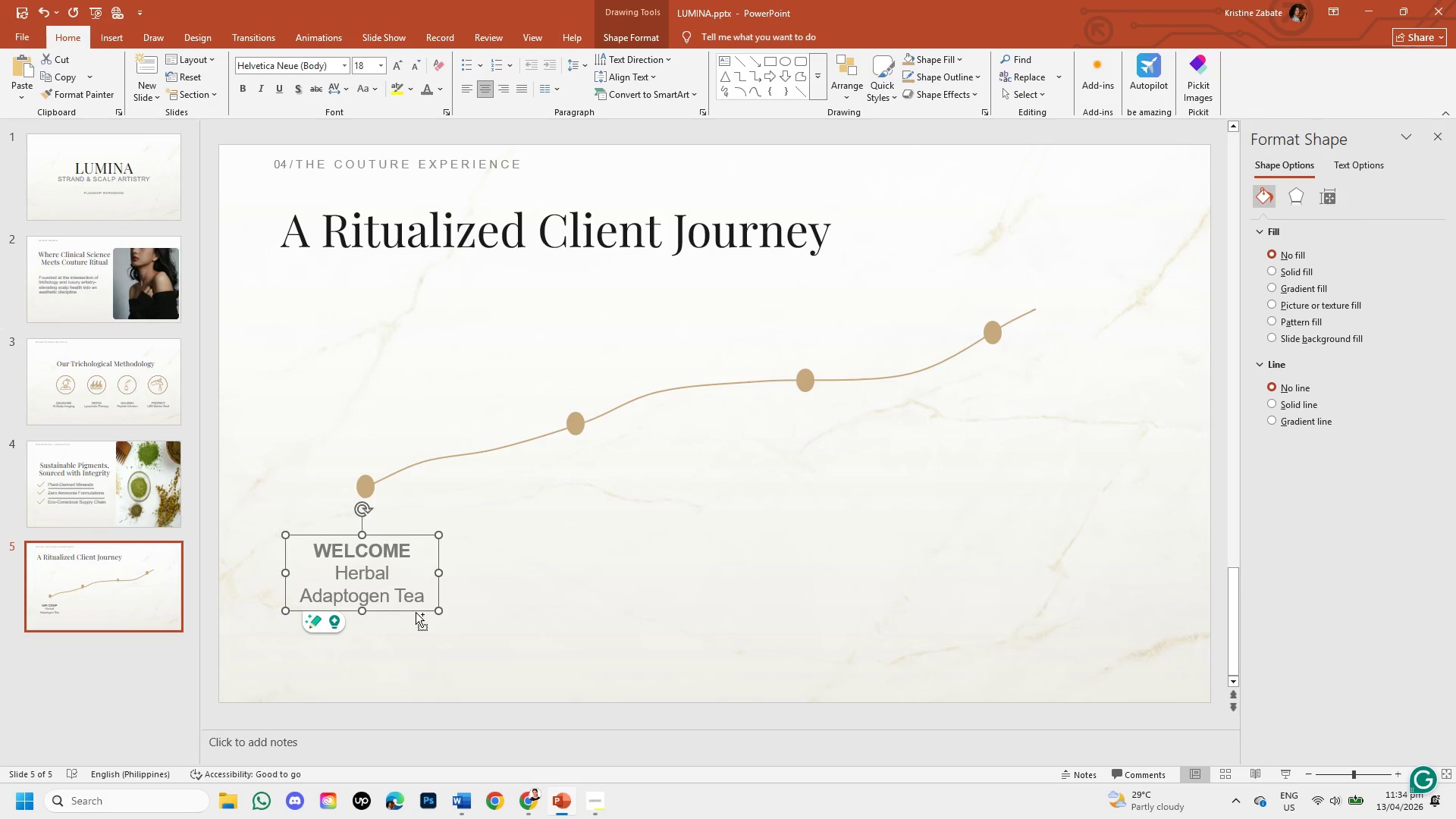 
left_click_drag(start_coordinate=[448, 600], to_coordinate=[653, 584])
 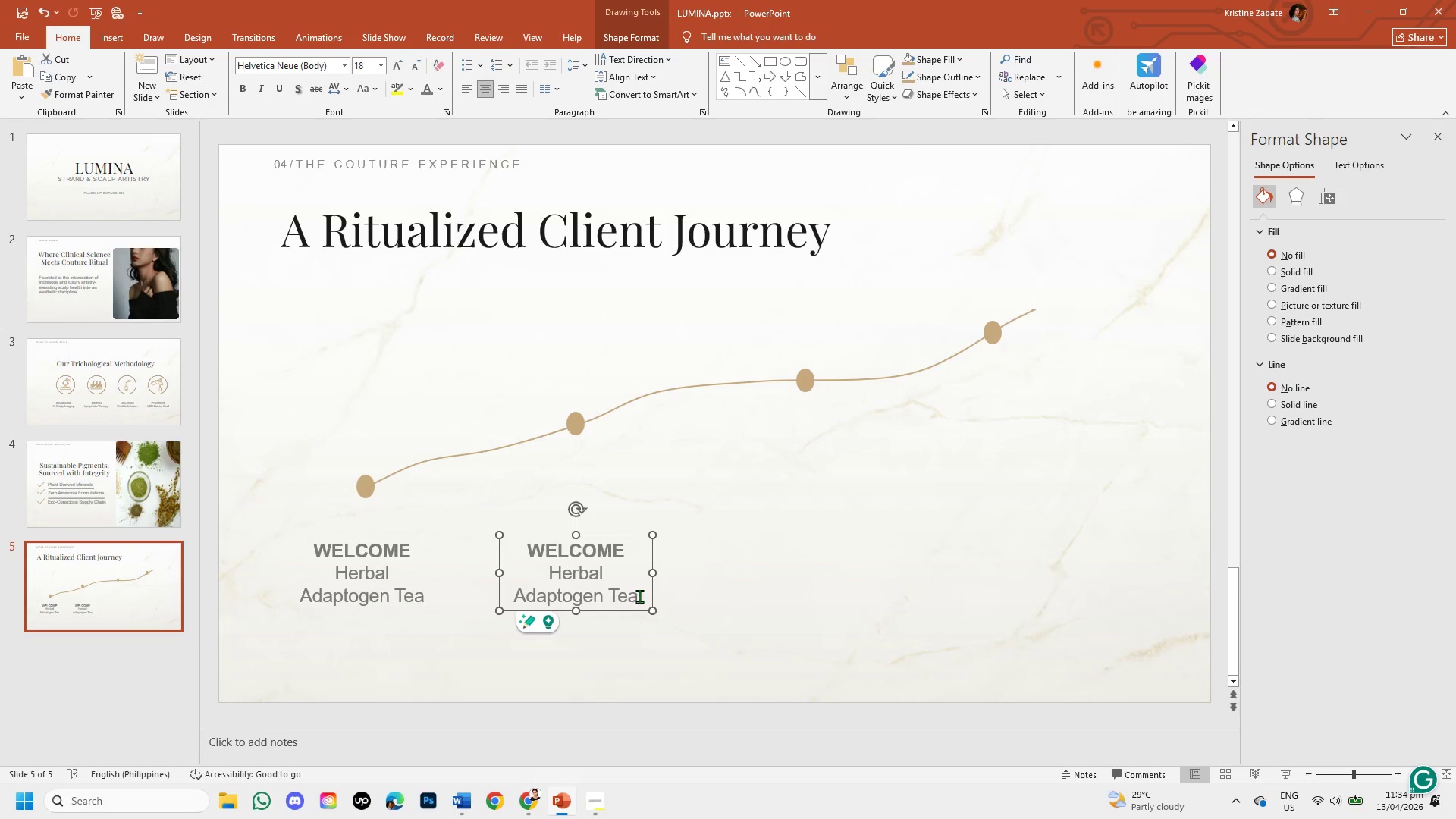 
left_click_drag(start_coordinate=[639, 596], to_coordinate=[591, 576])
 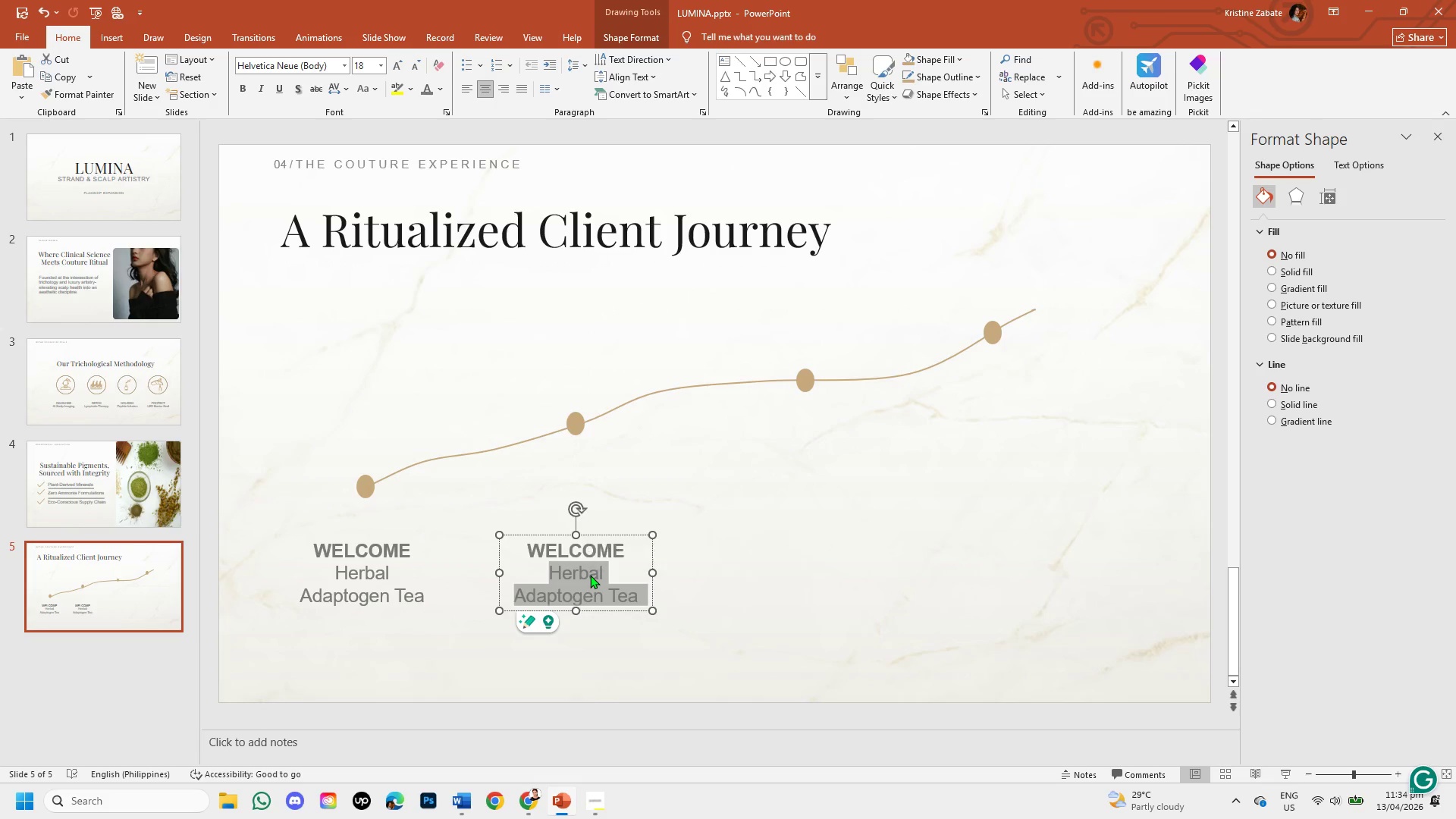 
key(Backspace)
 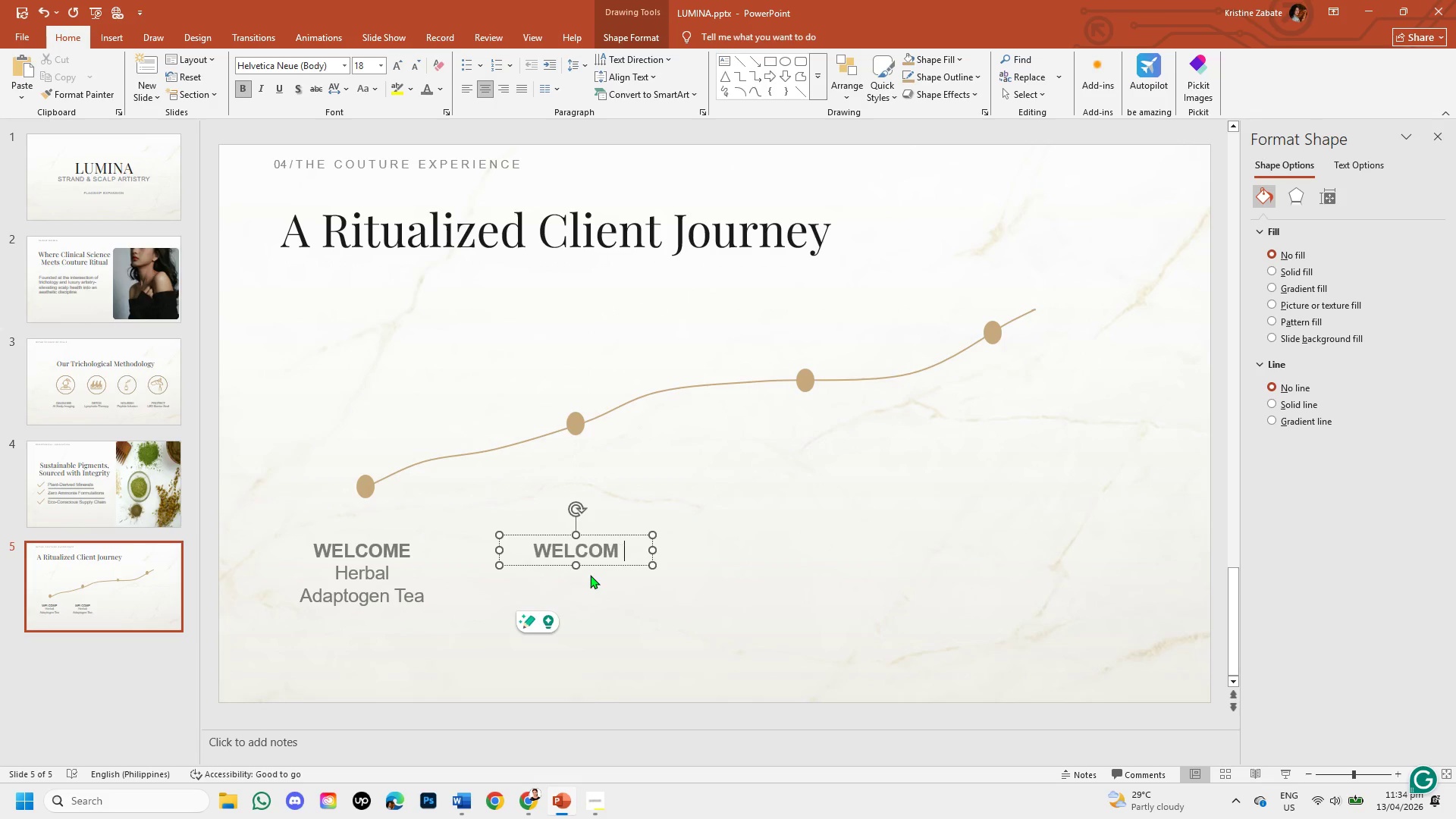 
hold_key(key=Backspace, duration=0.61)
 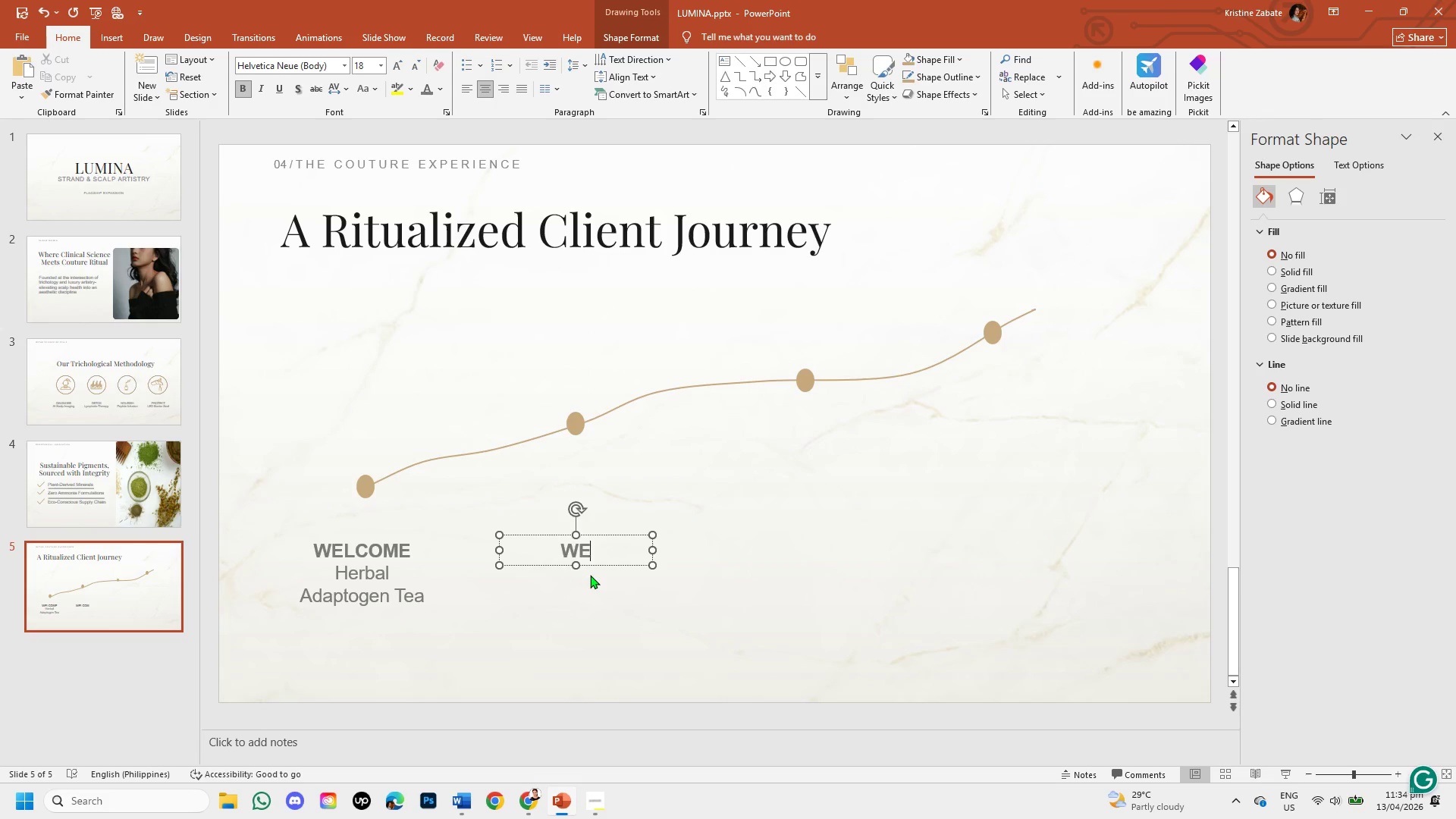 
key(Backspace)
 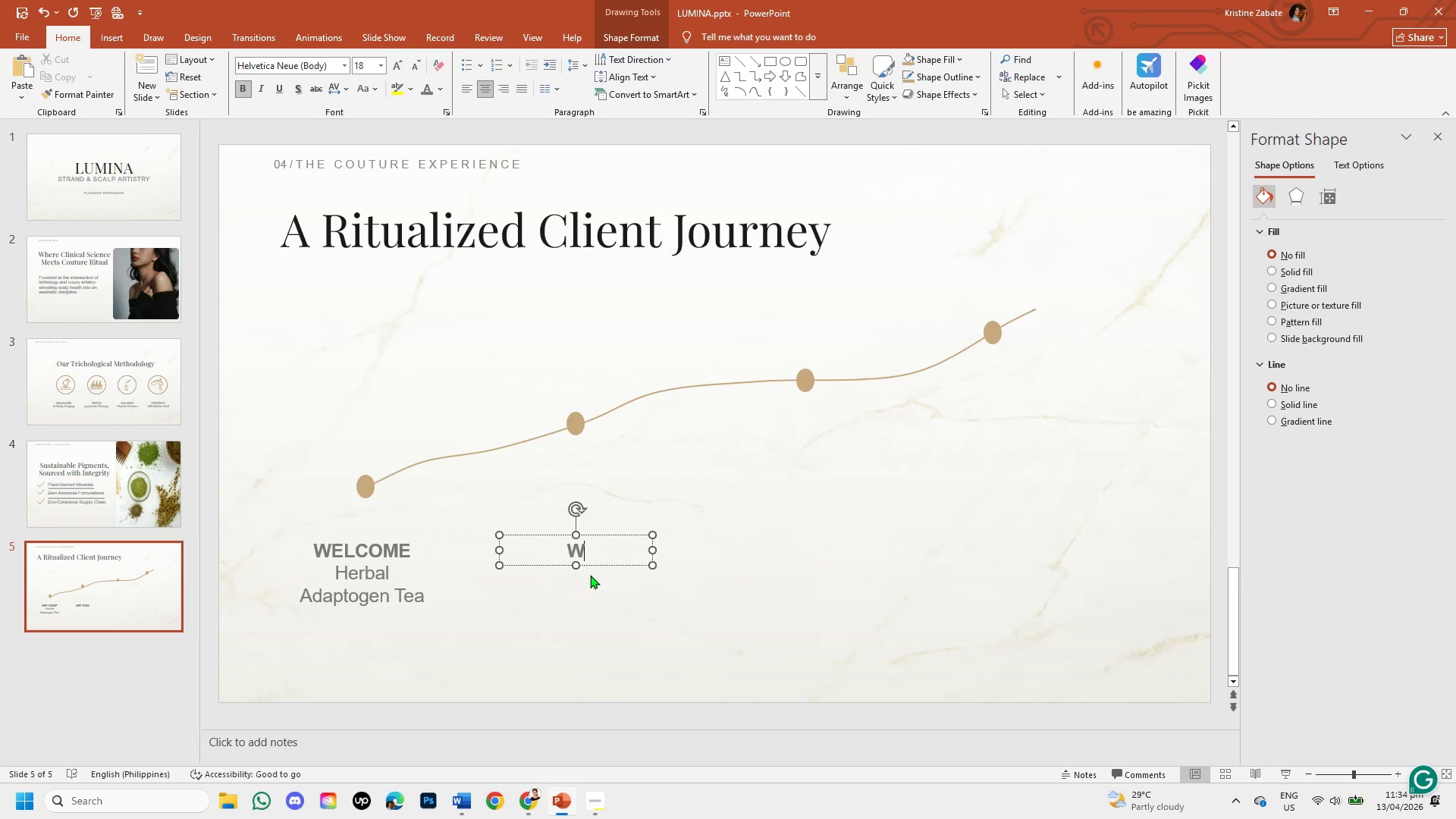 
key(Backspace)
 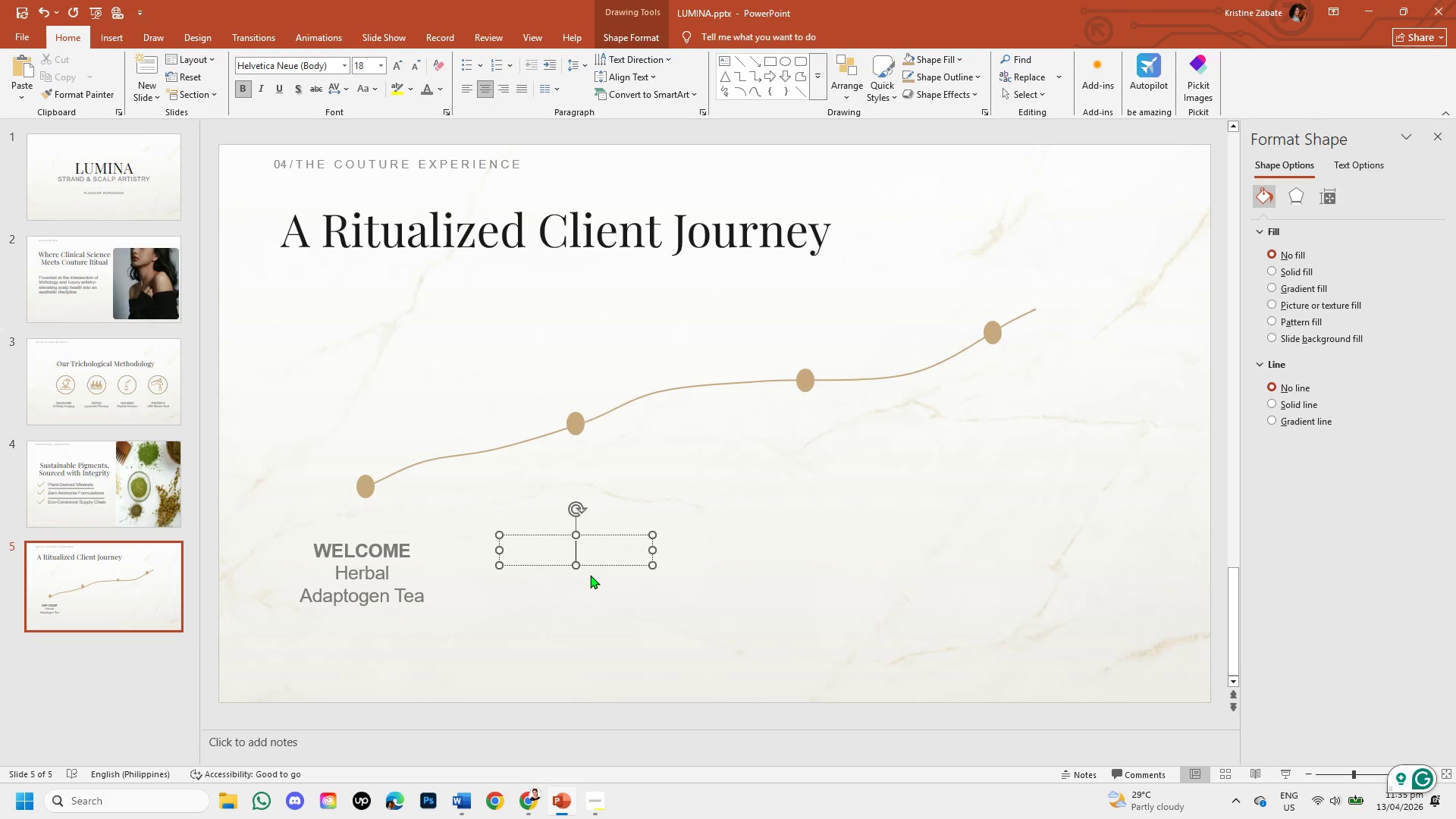 
type(CONSUOL)
key(Backspace)
key(Backspace)
type(LT )
 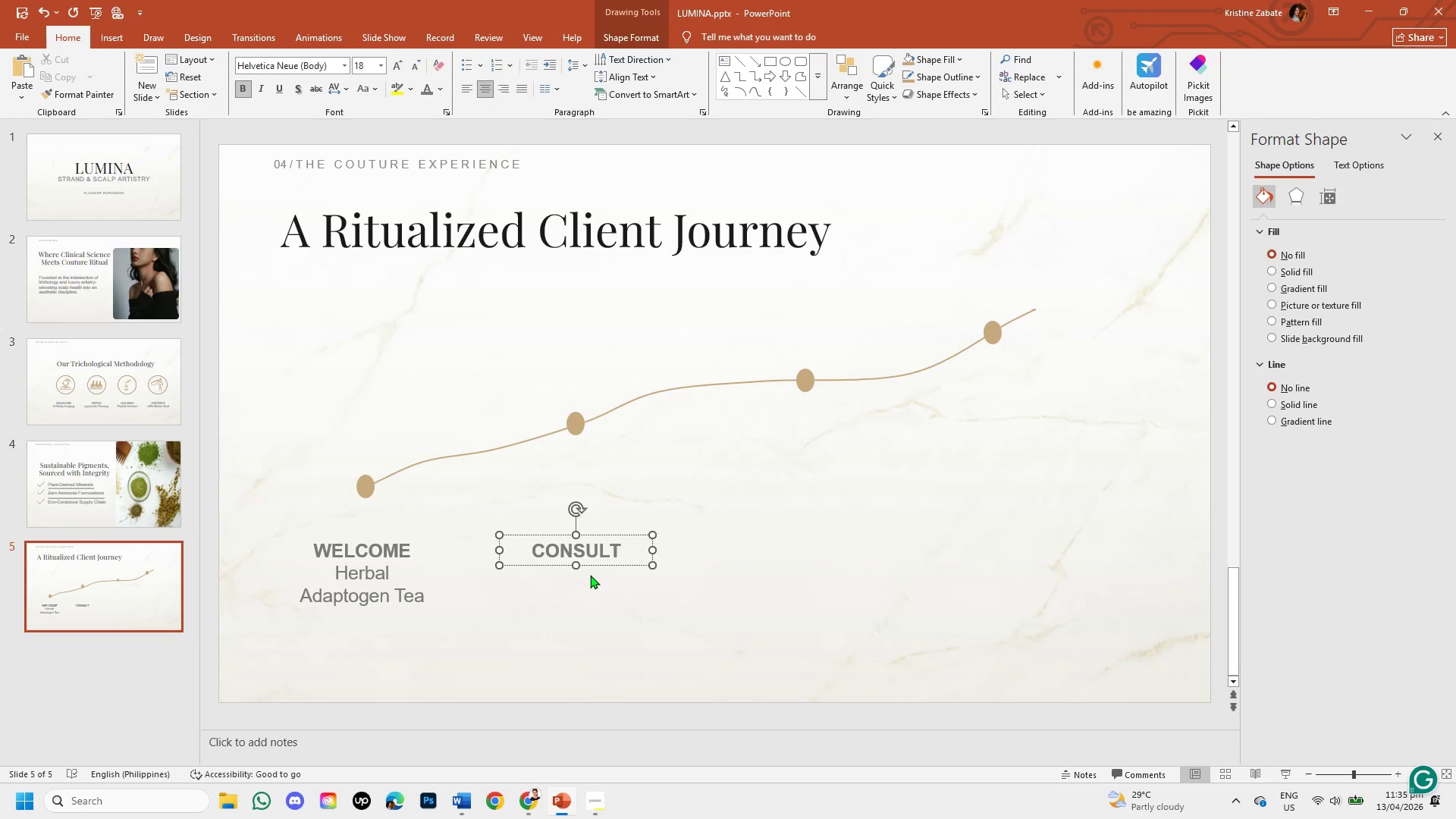 
key(Enter)
 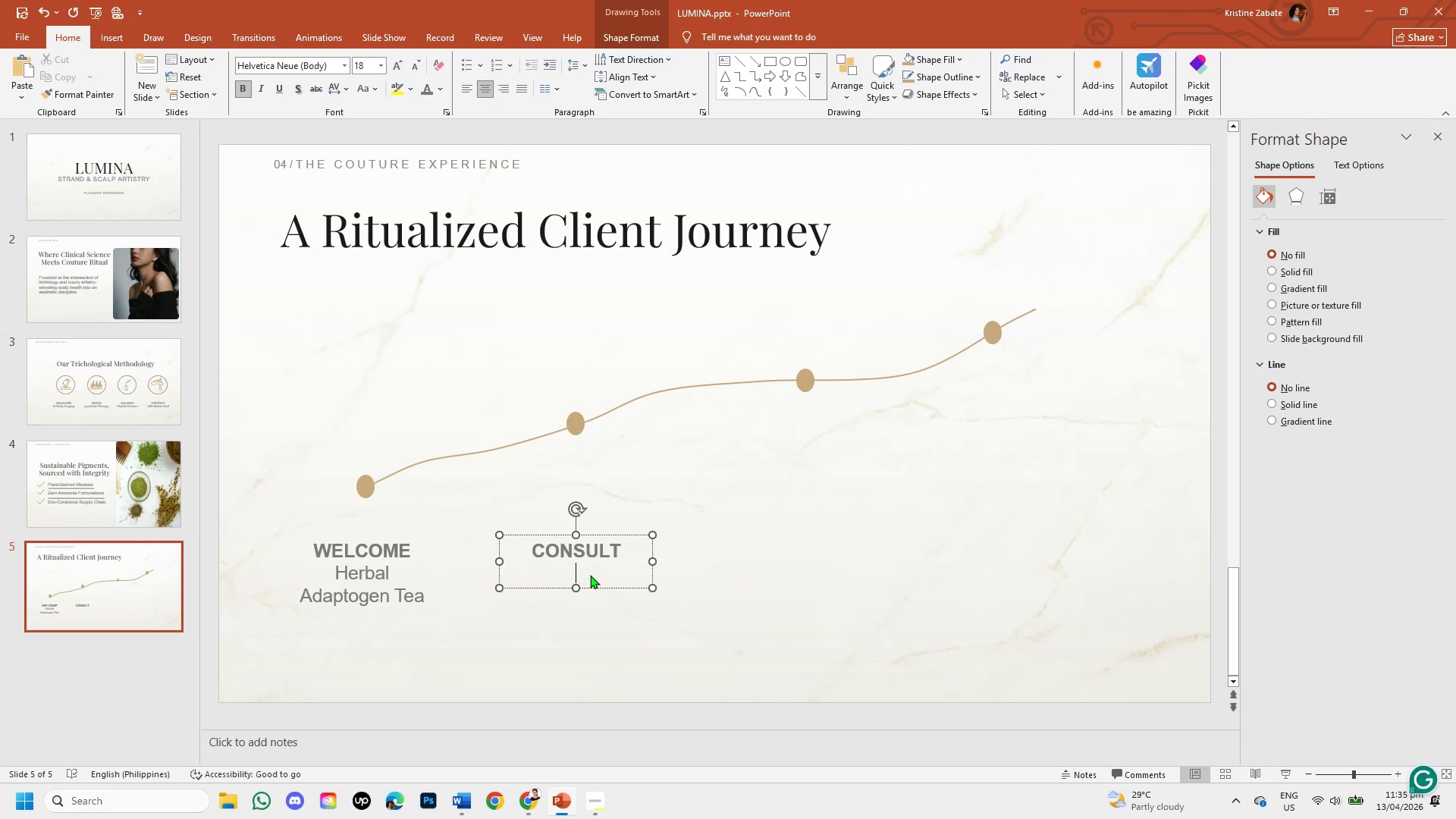 
type(t)
key(Backspace)
type(t)
key(Backspace)
type(Trichologist Assessment )
 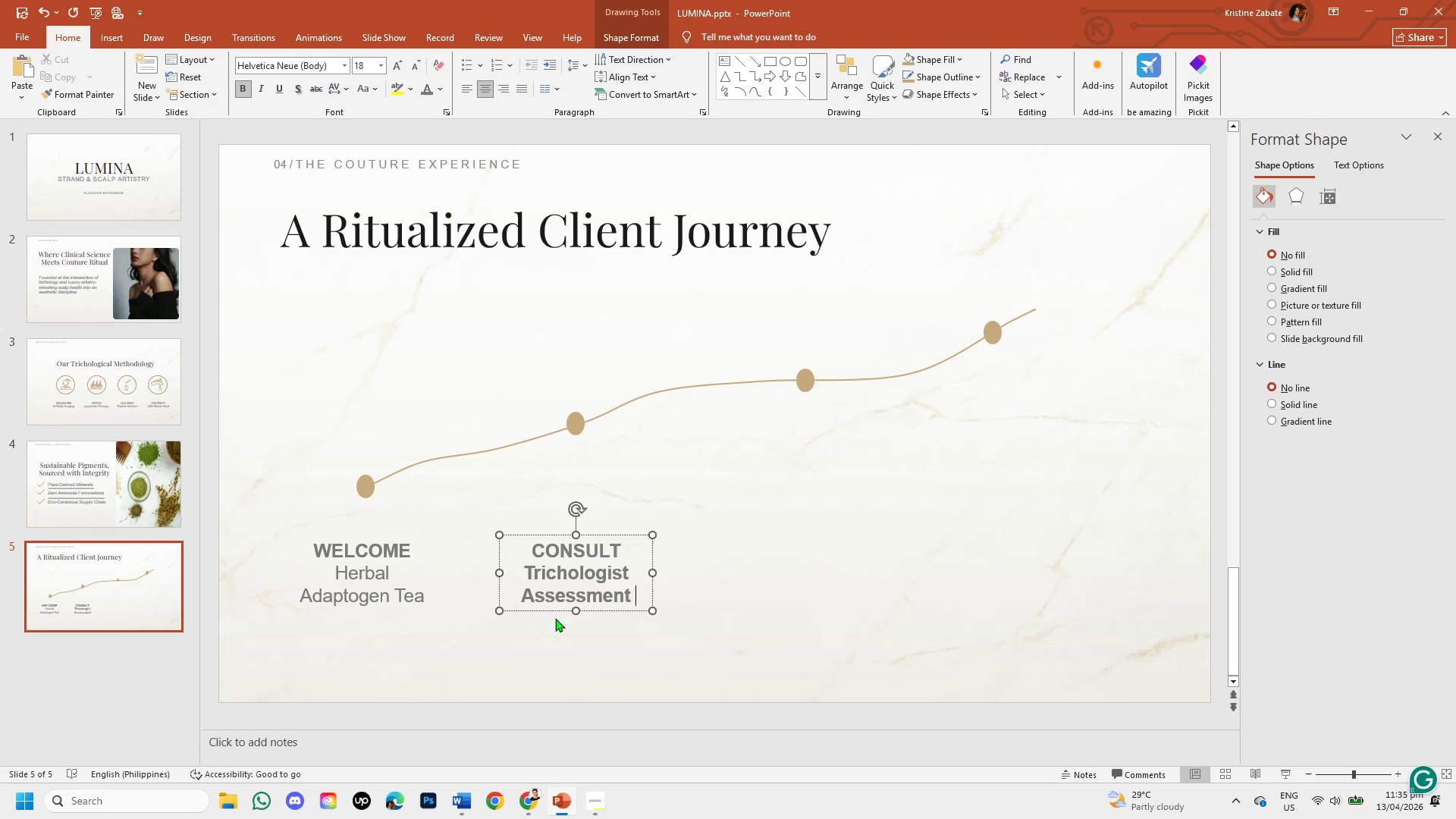 
left_click_drag(start_coordinate=[527, 573], to_coordinate=[610, 604])
 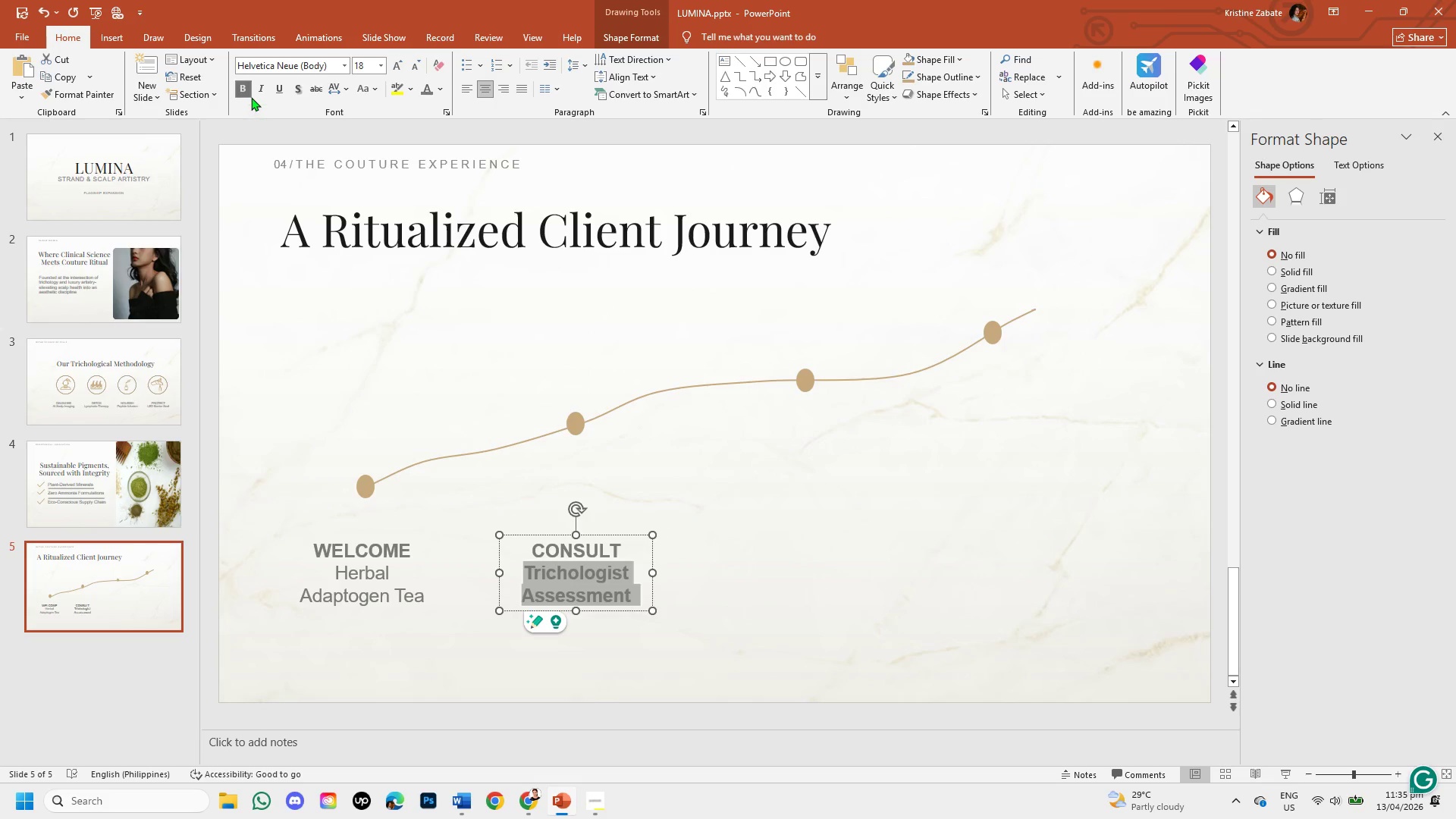 
left_click([245, 89])
 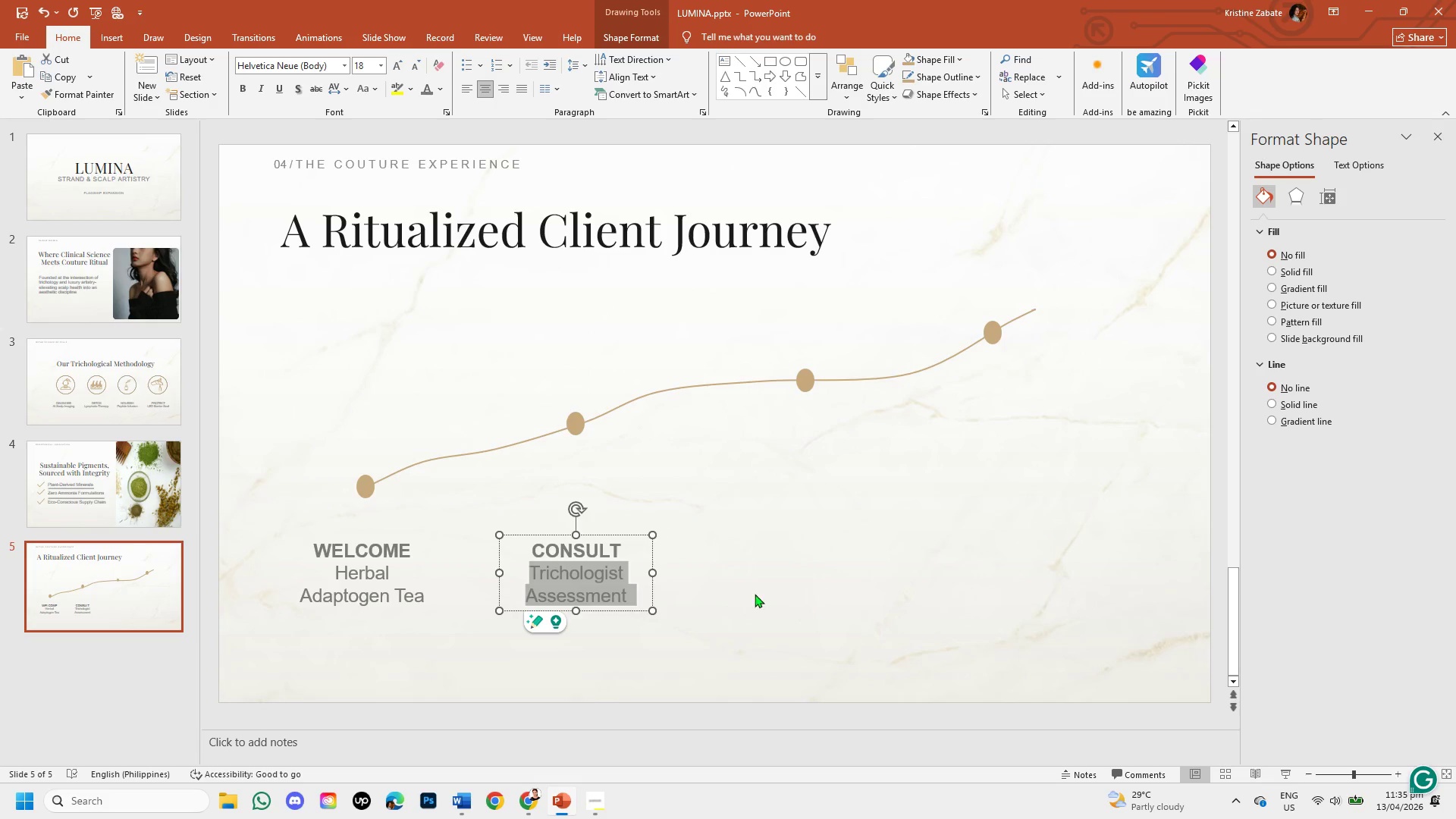 
left_click([749, 592])
 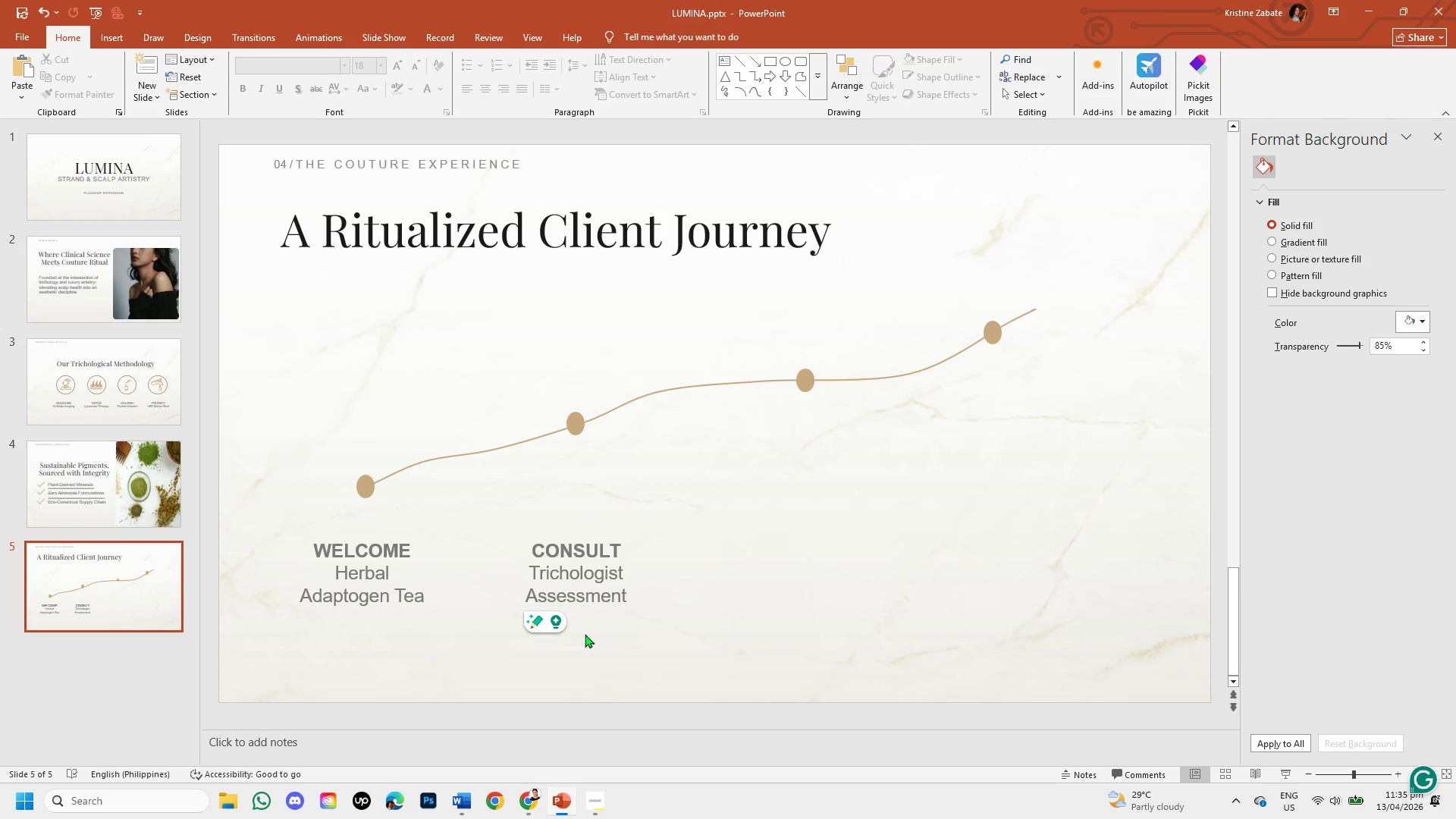 
left_click([576, 591])
 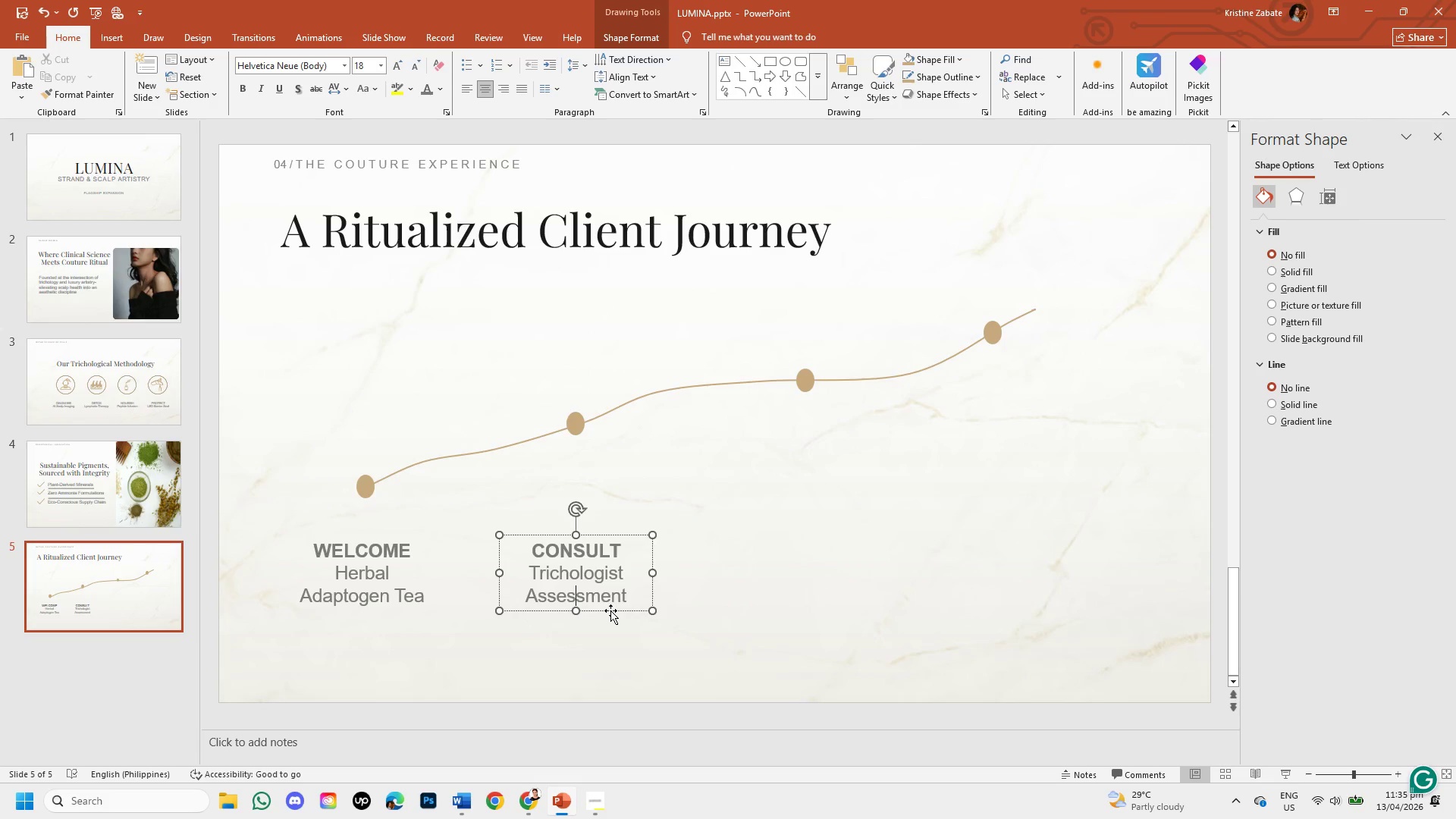 
left_click([610, 610])
 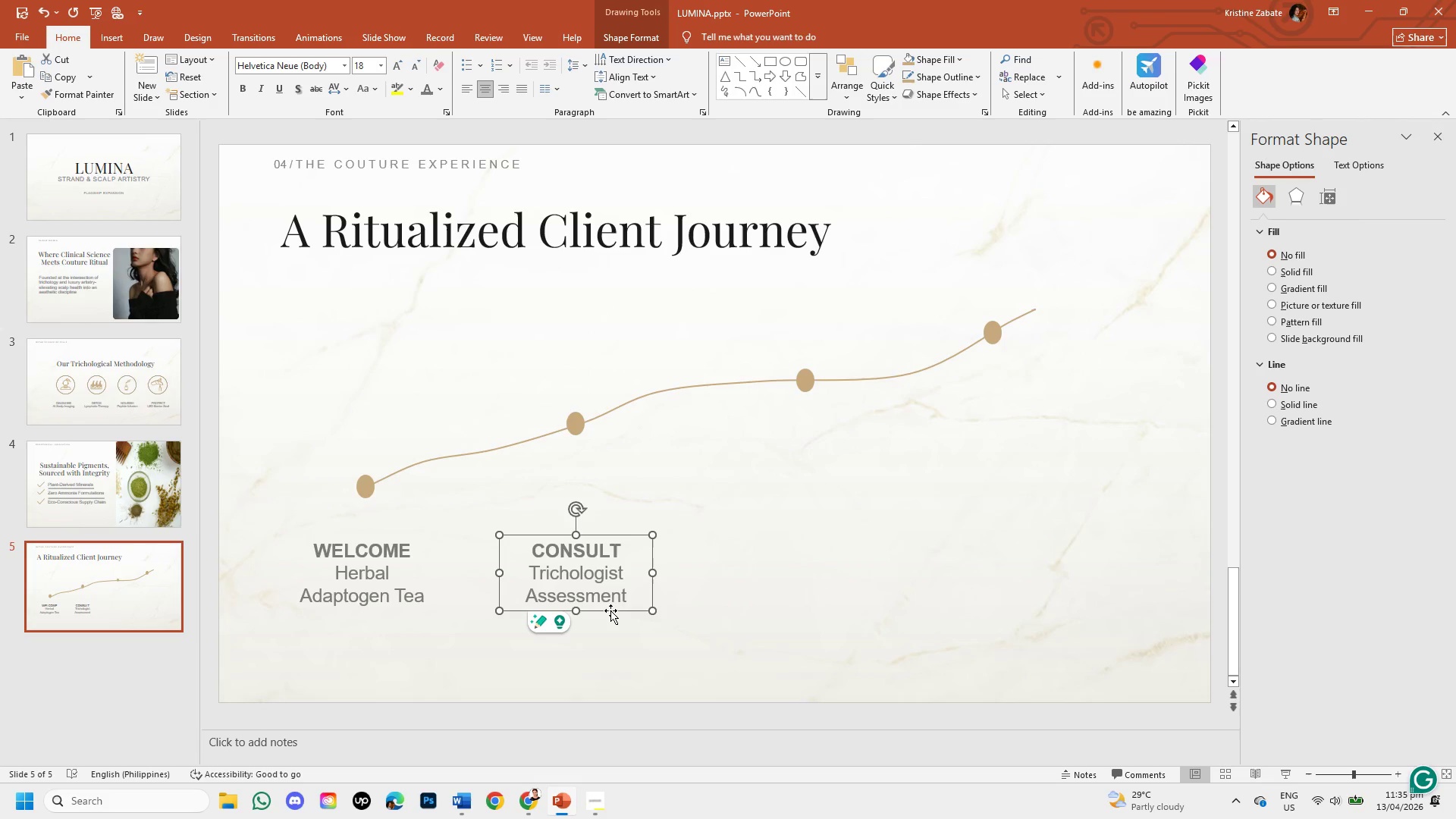 
key(Control+C)
 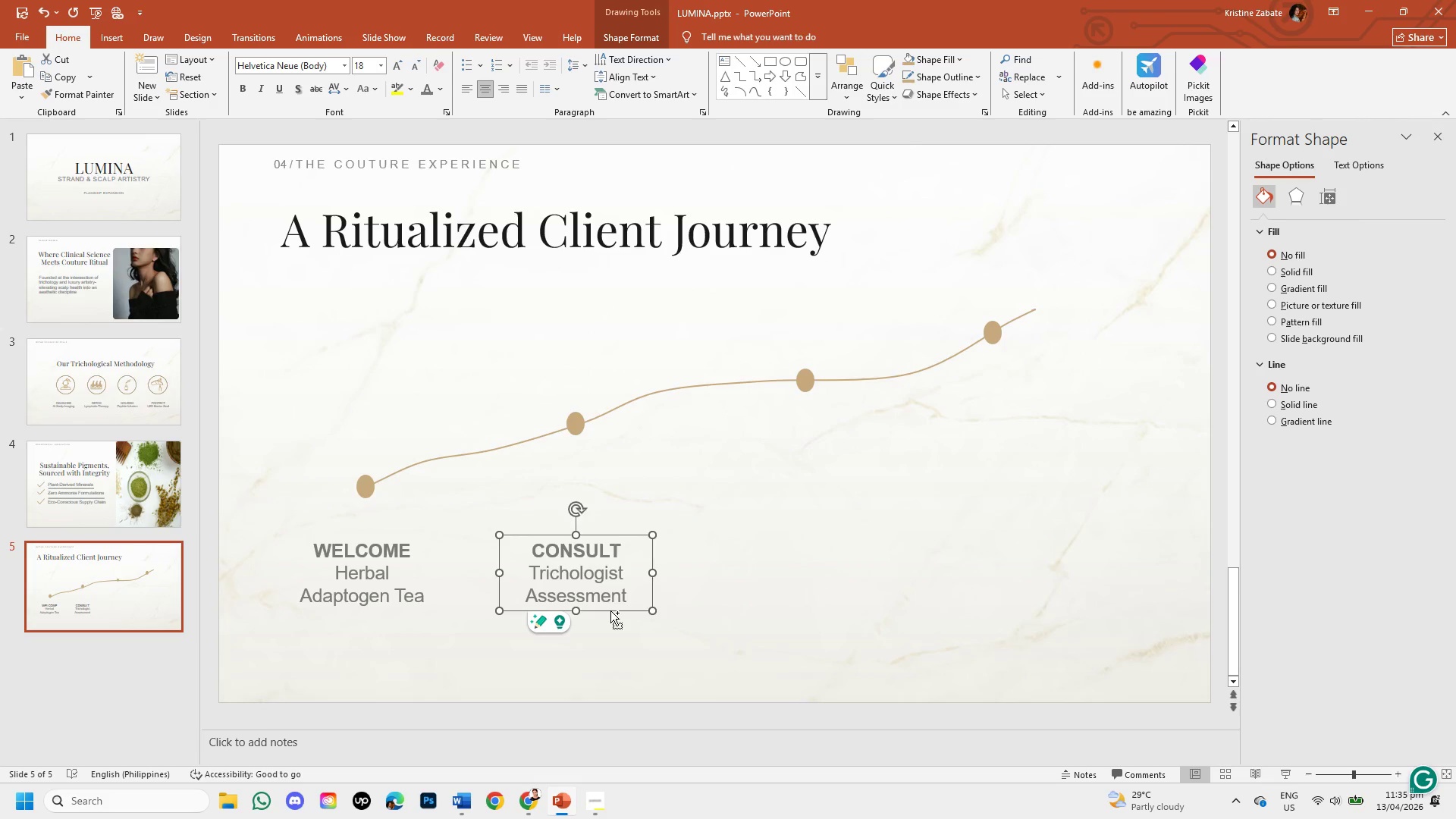 
key(Control+V)
 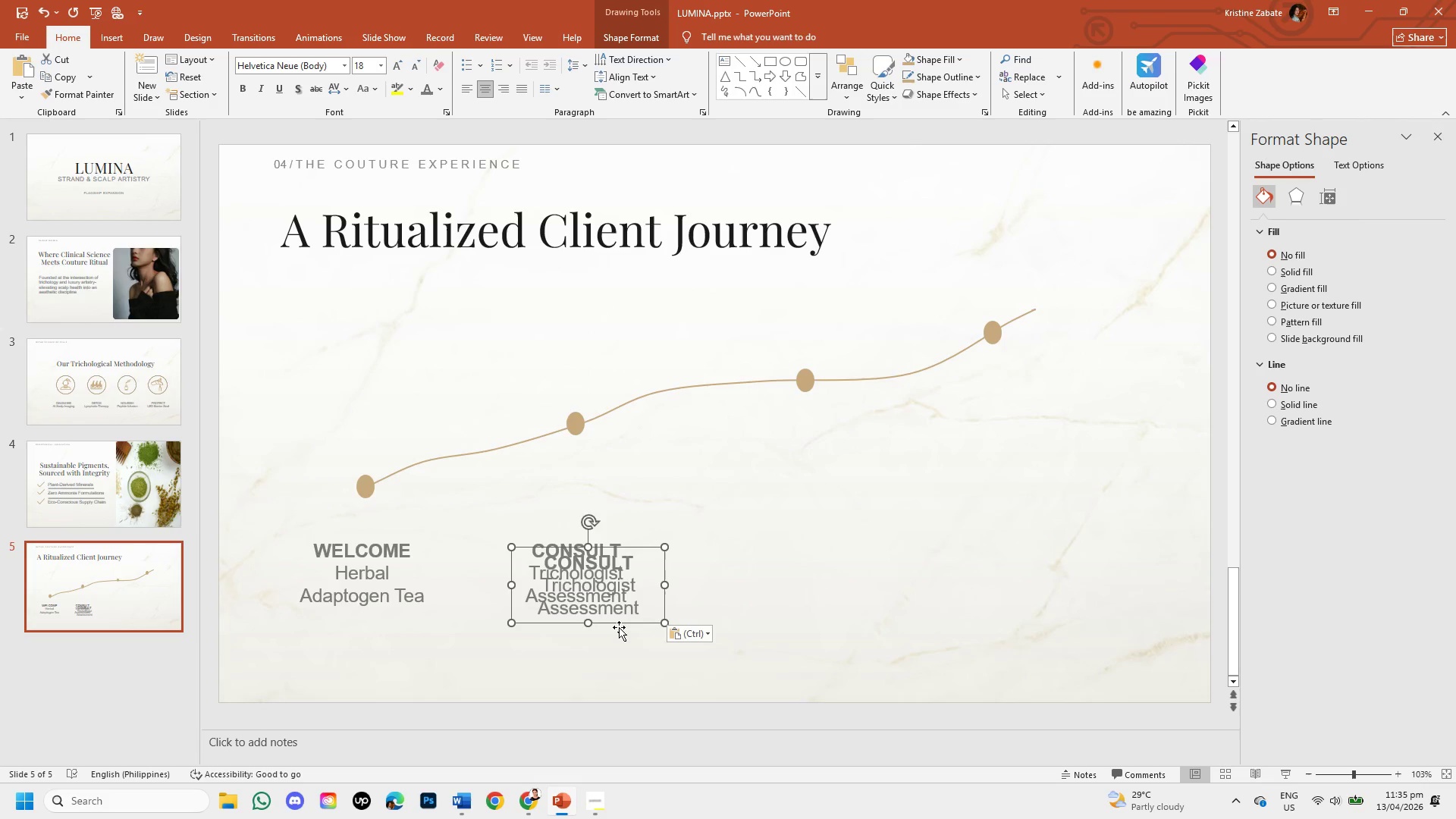 
left_click_drag(start_coordinate=[619, 620], to_coordinate=[838, 604])
 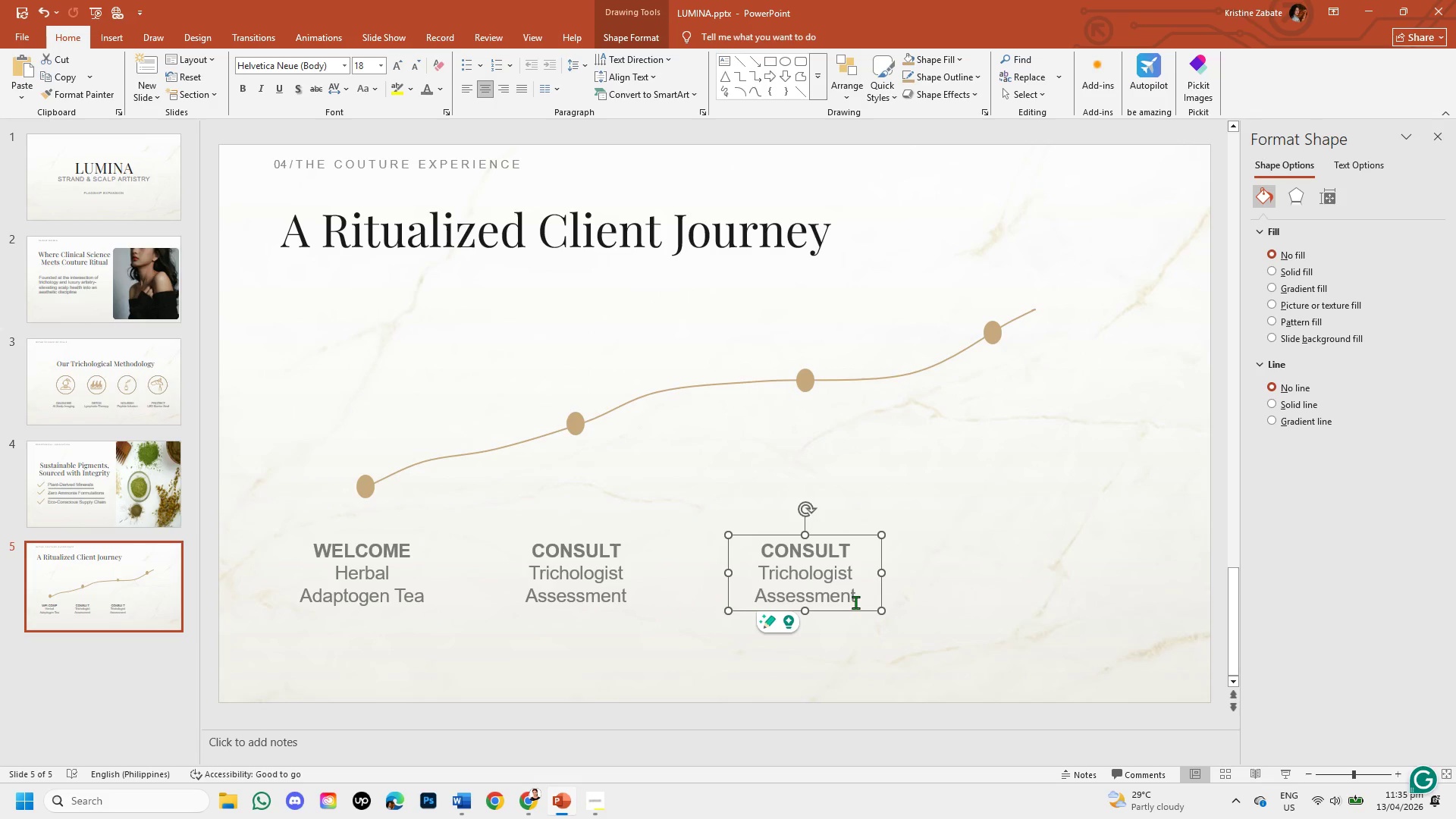 
left_click([855, 602])
 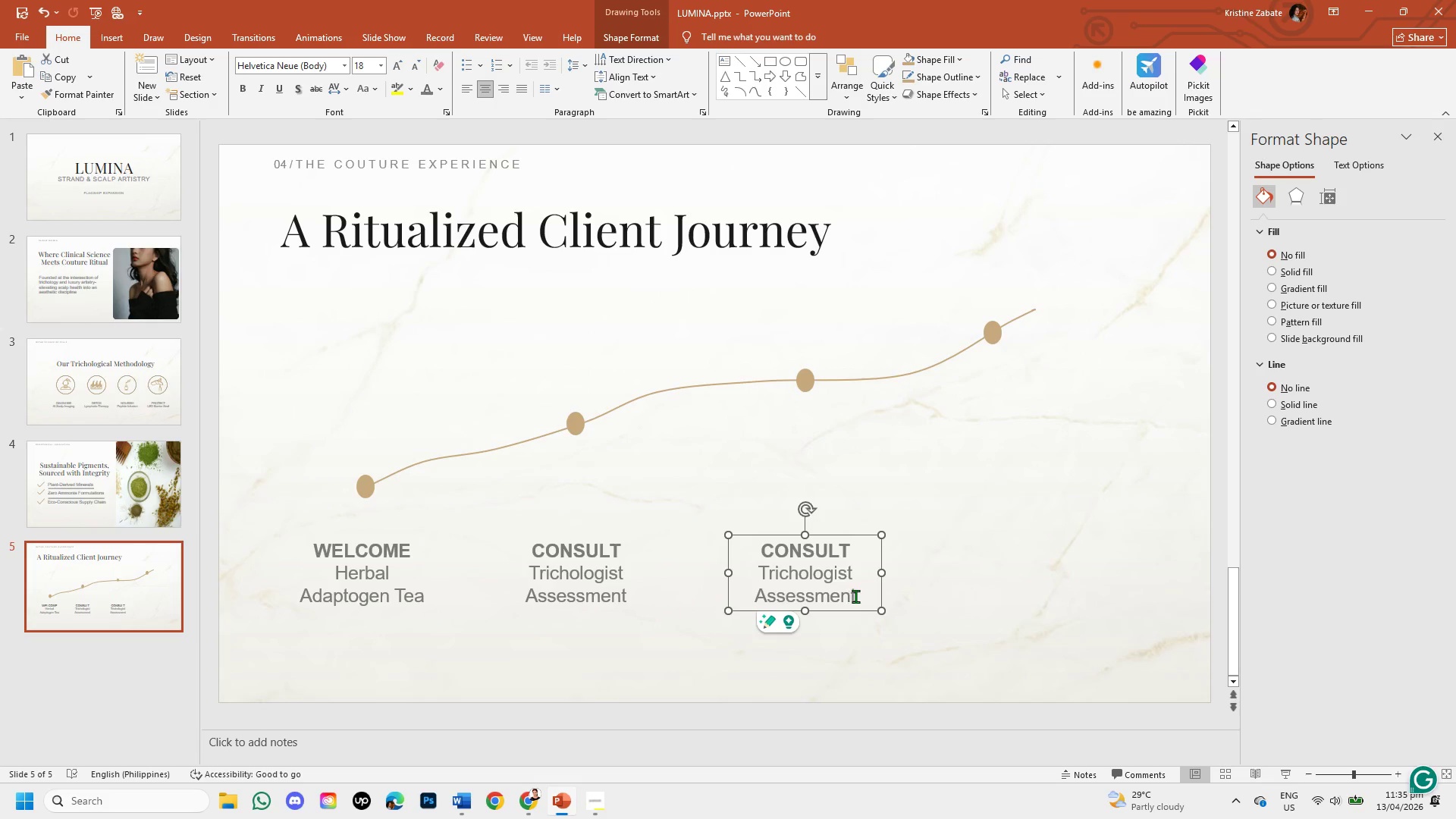 
left_click_drag(start_coordinate=[855, 596], to_coordinate=[773, 567])
 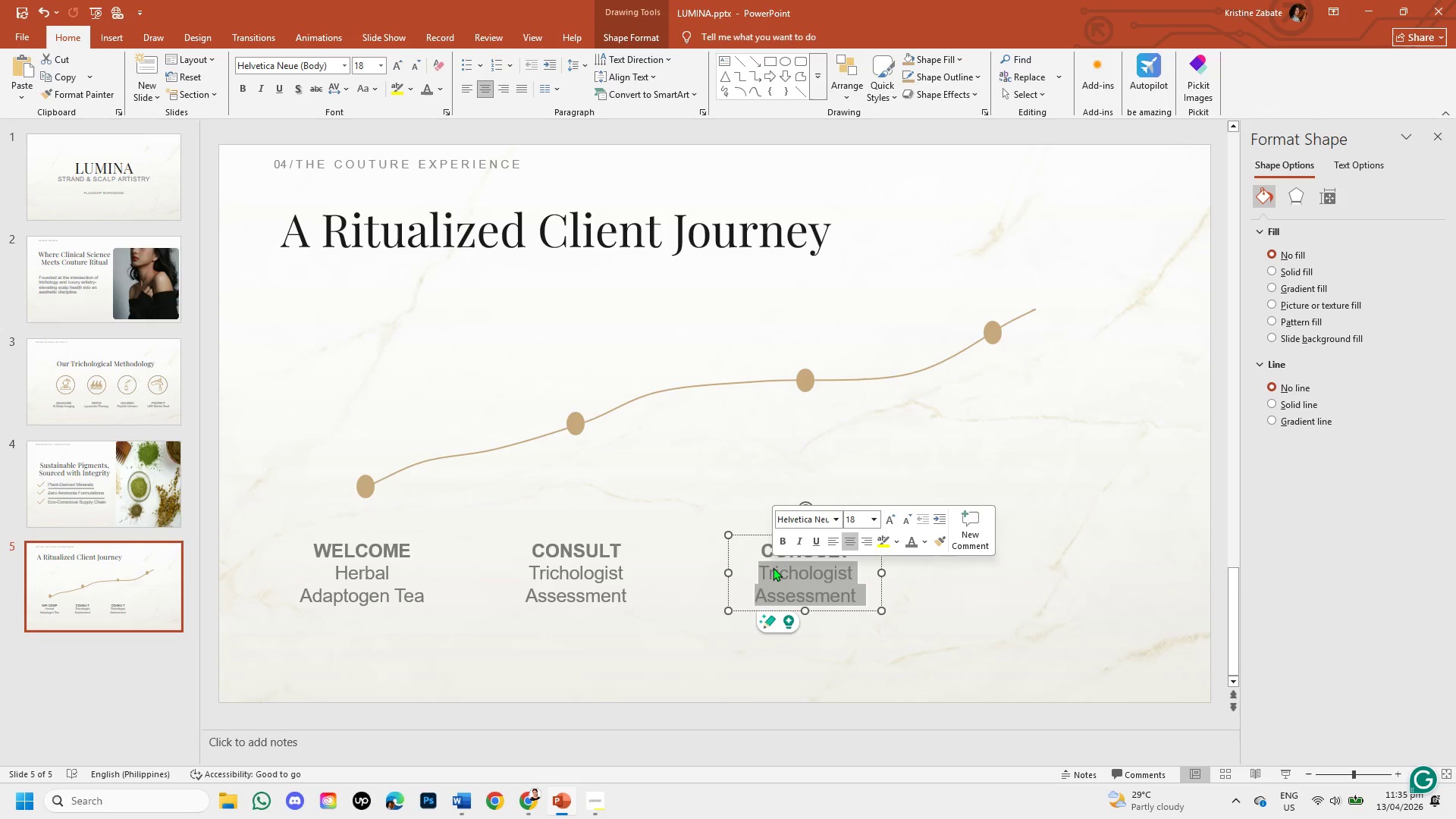 
key(Backspace)
key(Backspace)
key(Backspace)
key(Backspace)
key(Backspace)
key(Backspace)
key(Backspace)
key(Backspace)
key(Backspace)
type(t)
key(Backspace)
type(TREATMENT)
 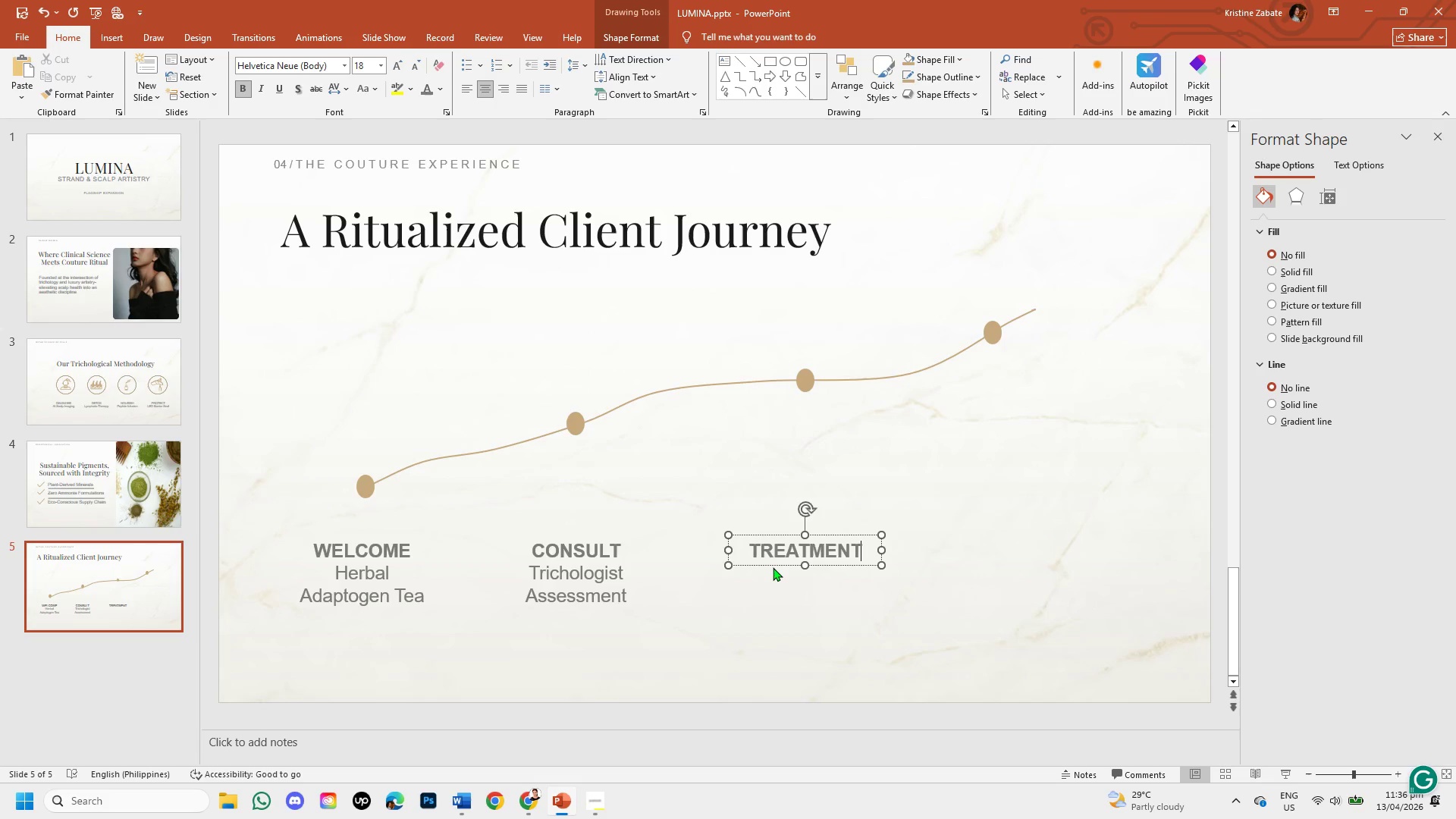 
key(Enter)
 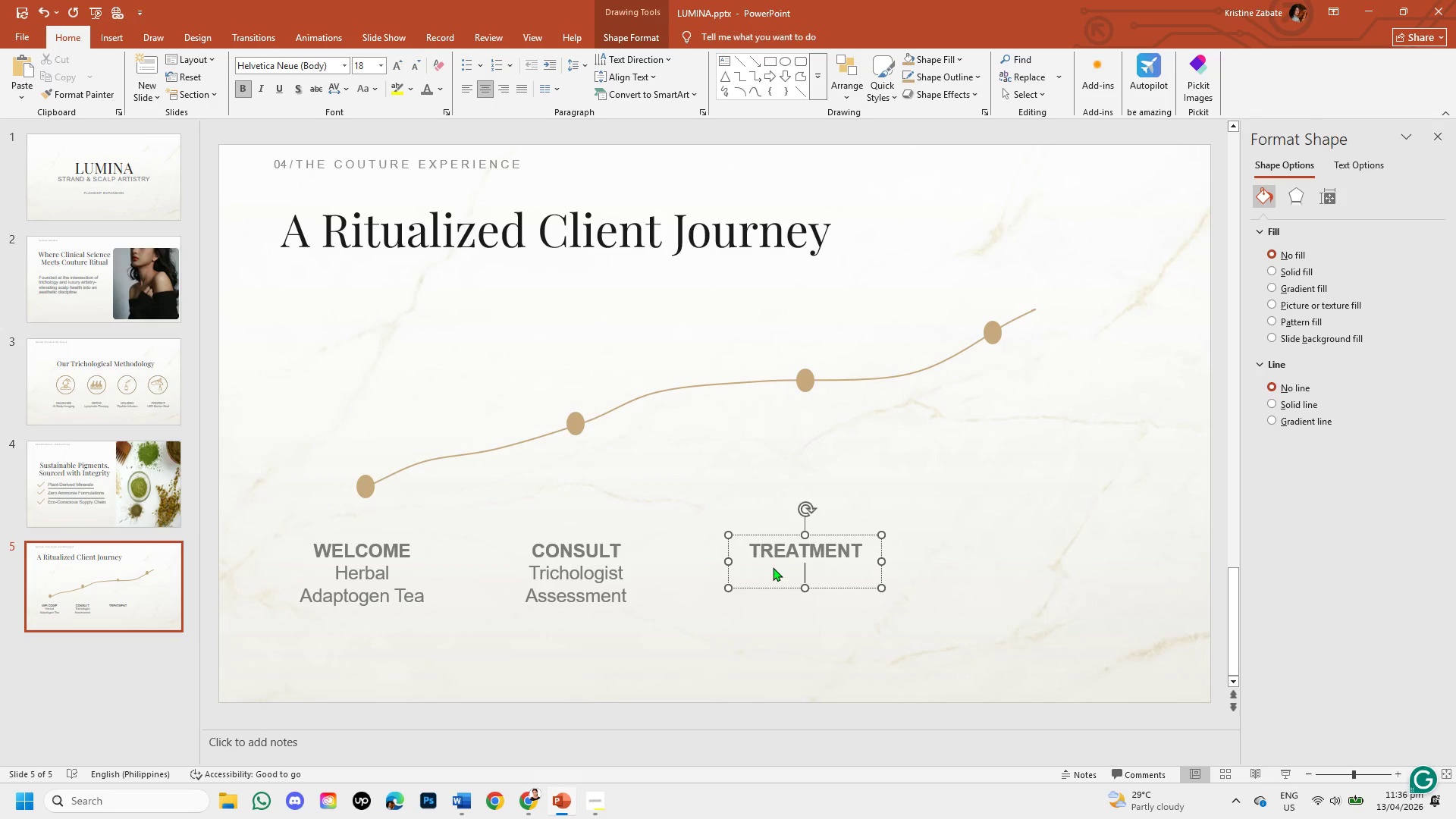 
type(sENSORY)
key(Backspace)
key(Backspace)
type(Sensory Immersion)
 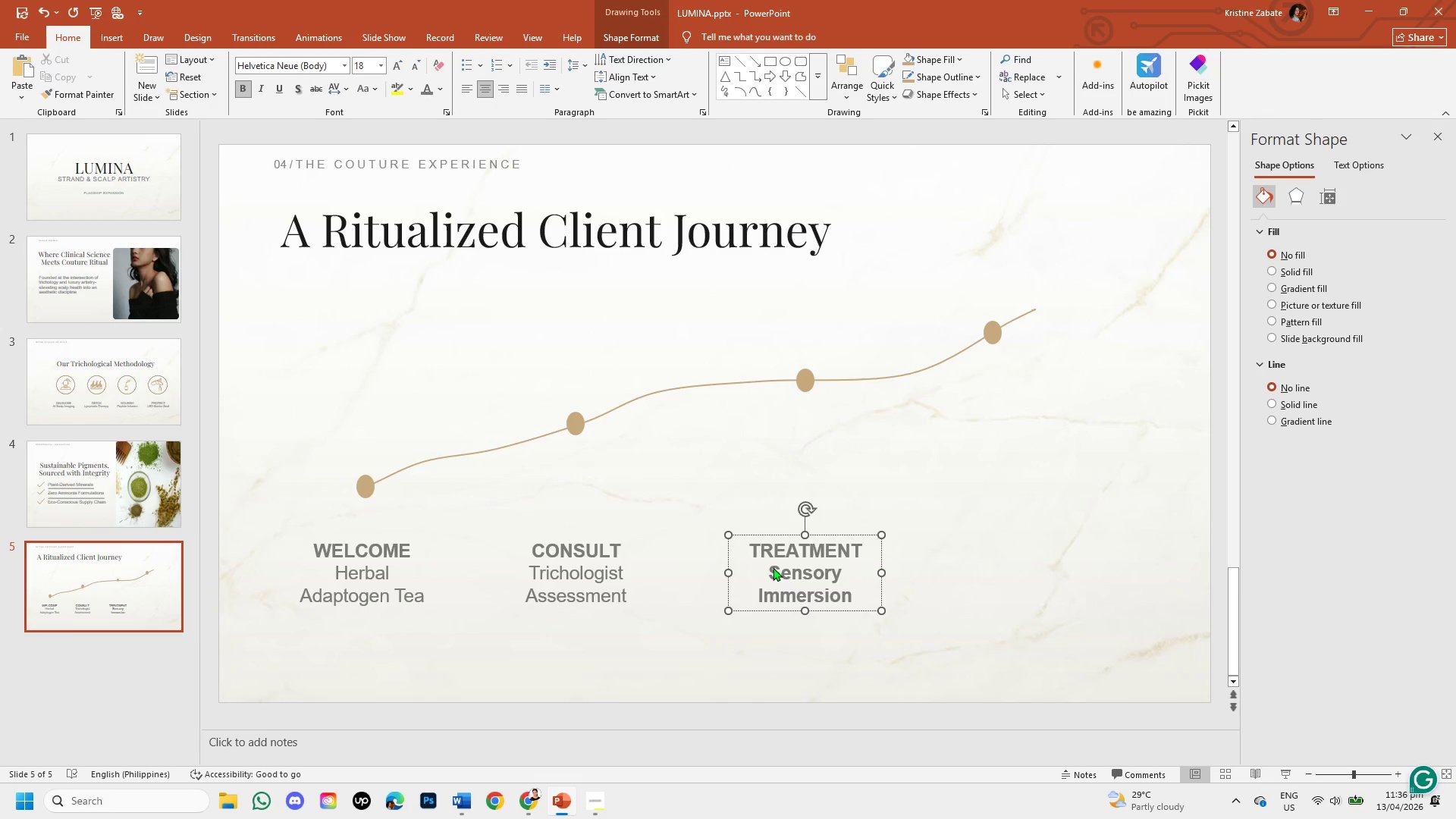 
left_click_drag(start_coordinate=[772, 571], to_coordinate=[861, 598])
 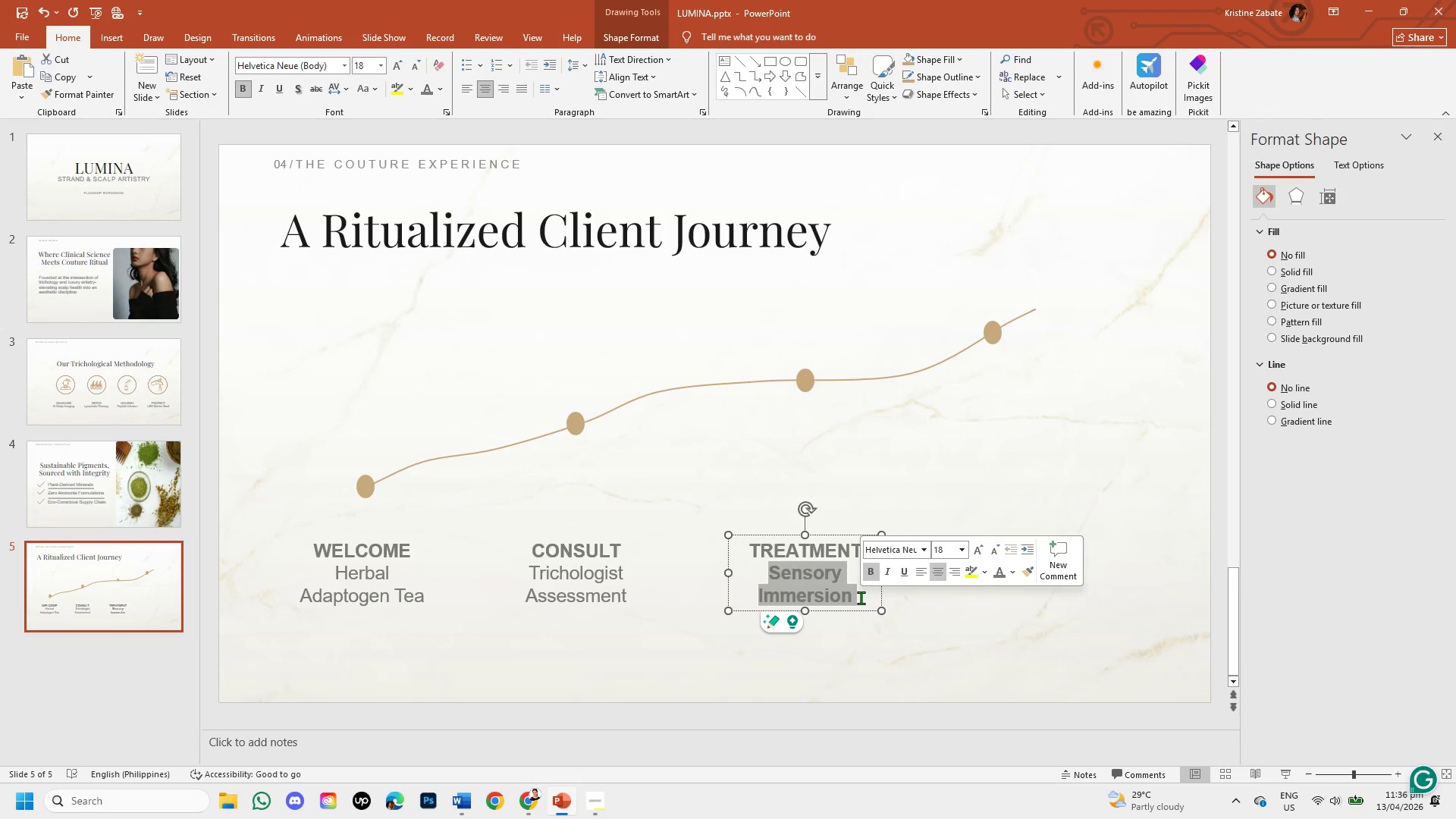 
key(Control+B)
 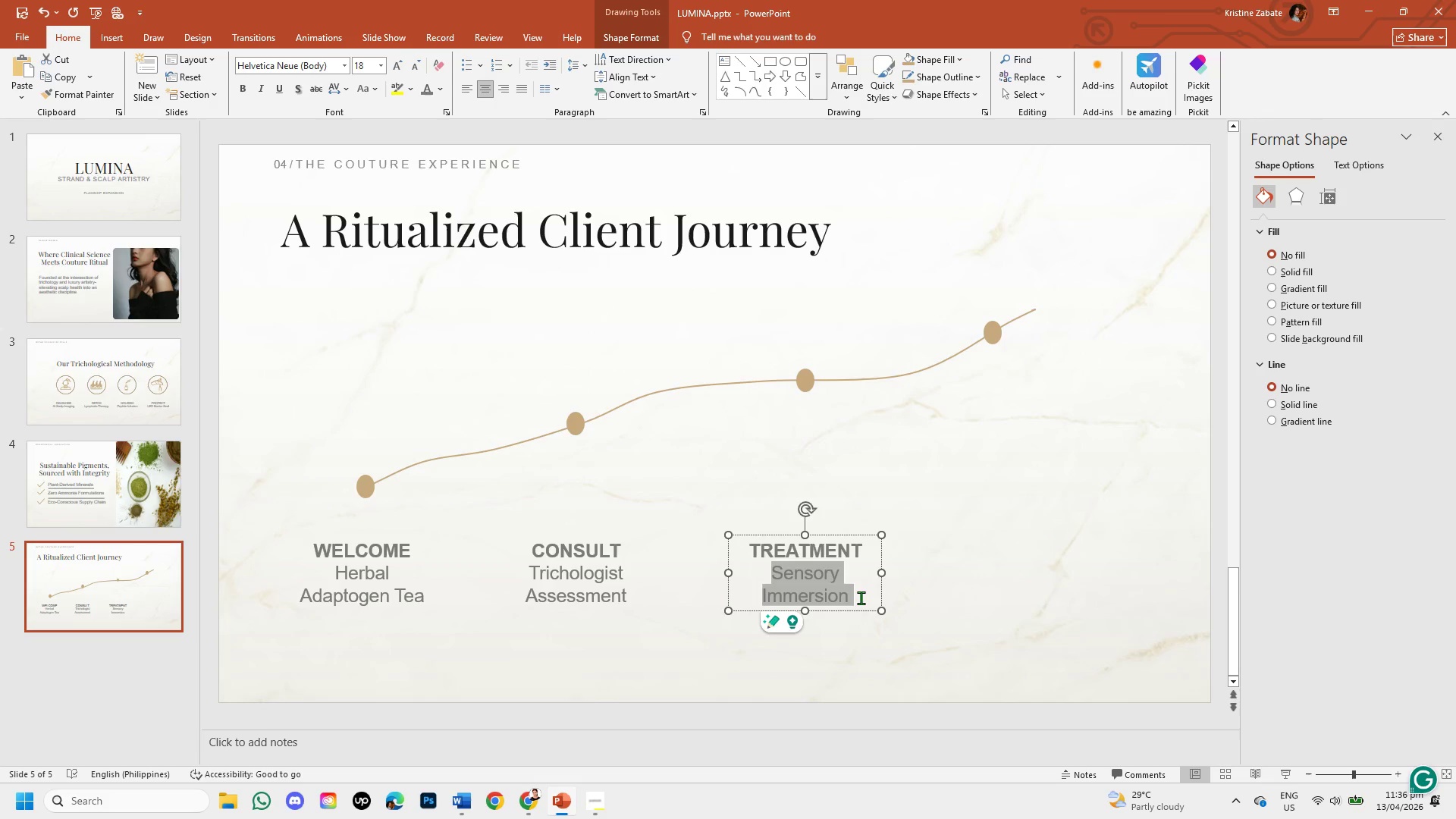 
left_click([916, 612])
 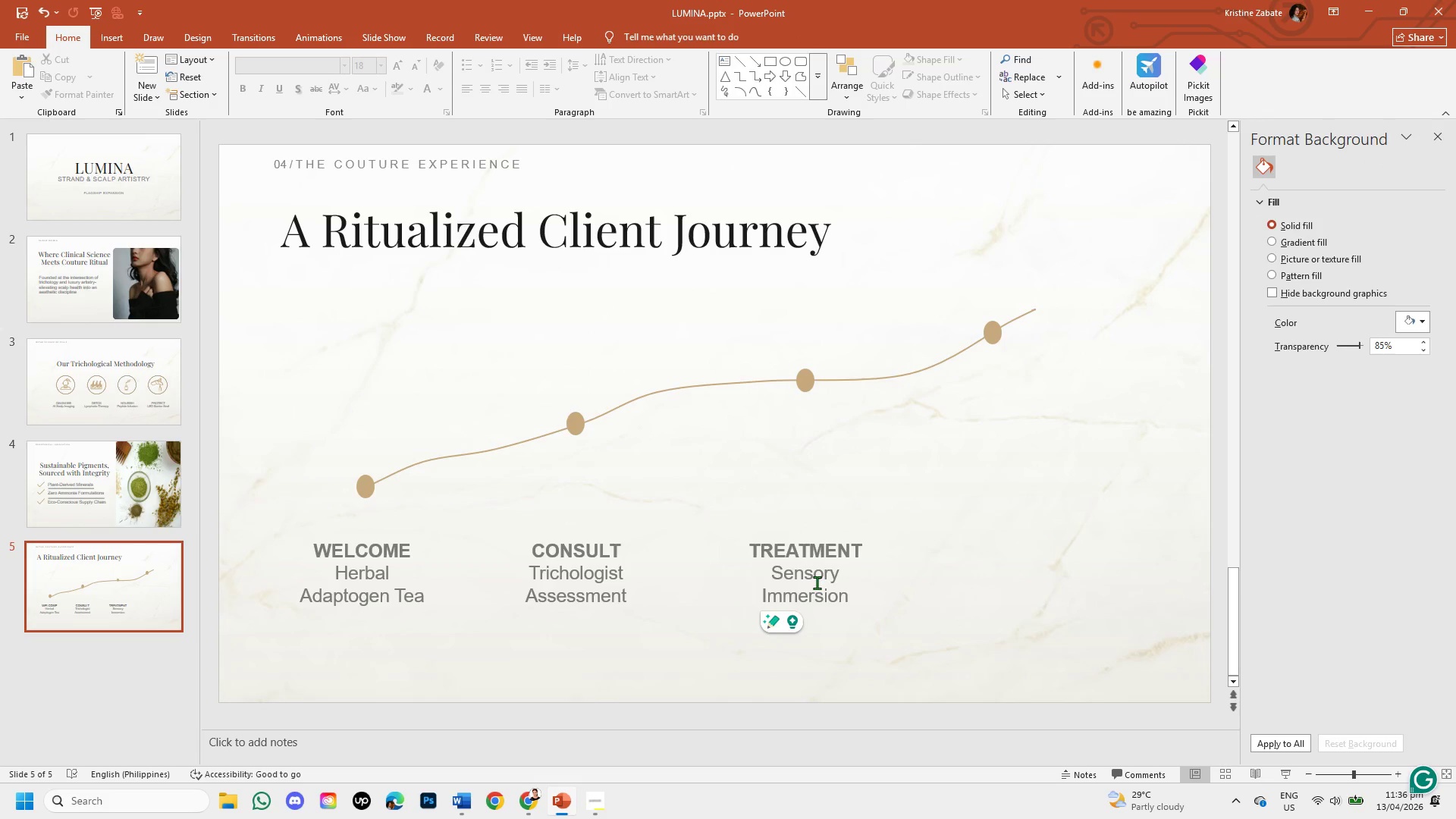 
left_click_drag(start_coordinate=[817, 582], to_coordinate=[810, 553])
 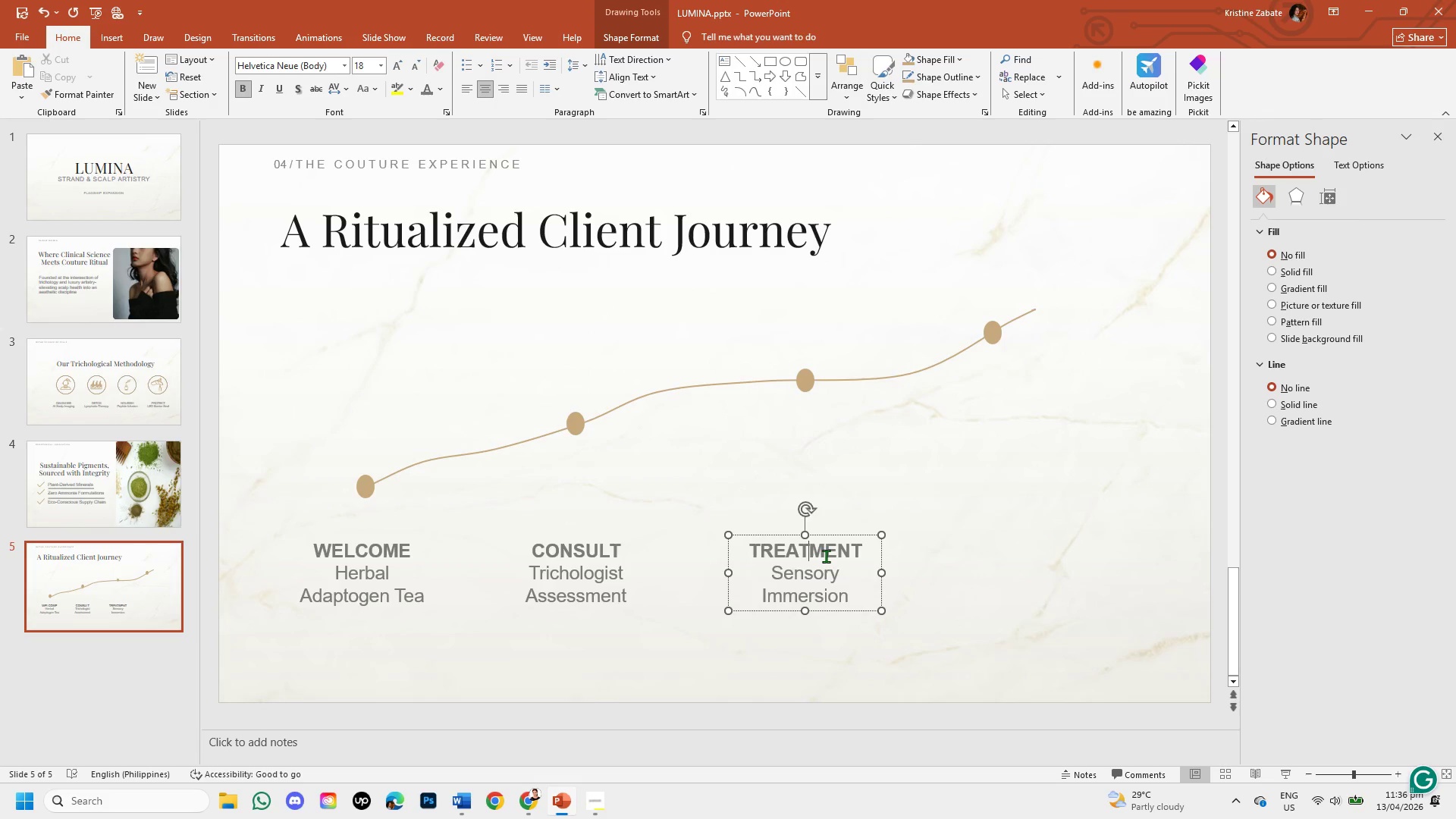 
left_click([810, 553])
 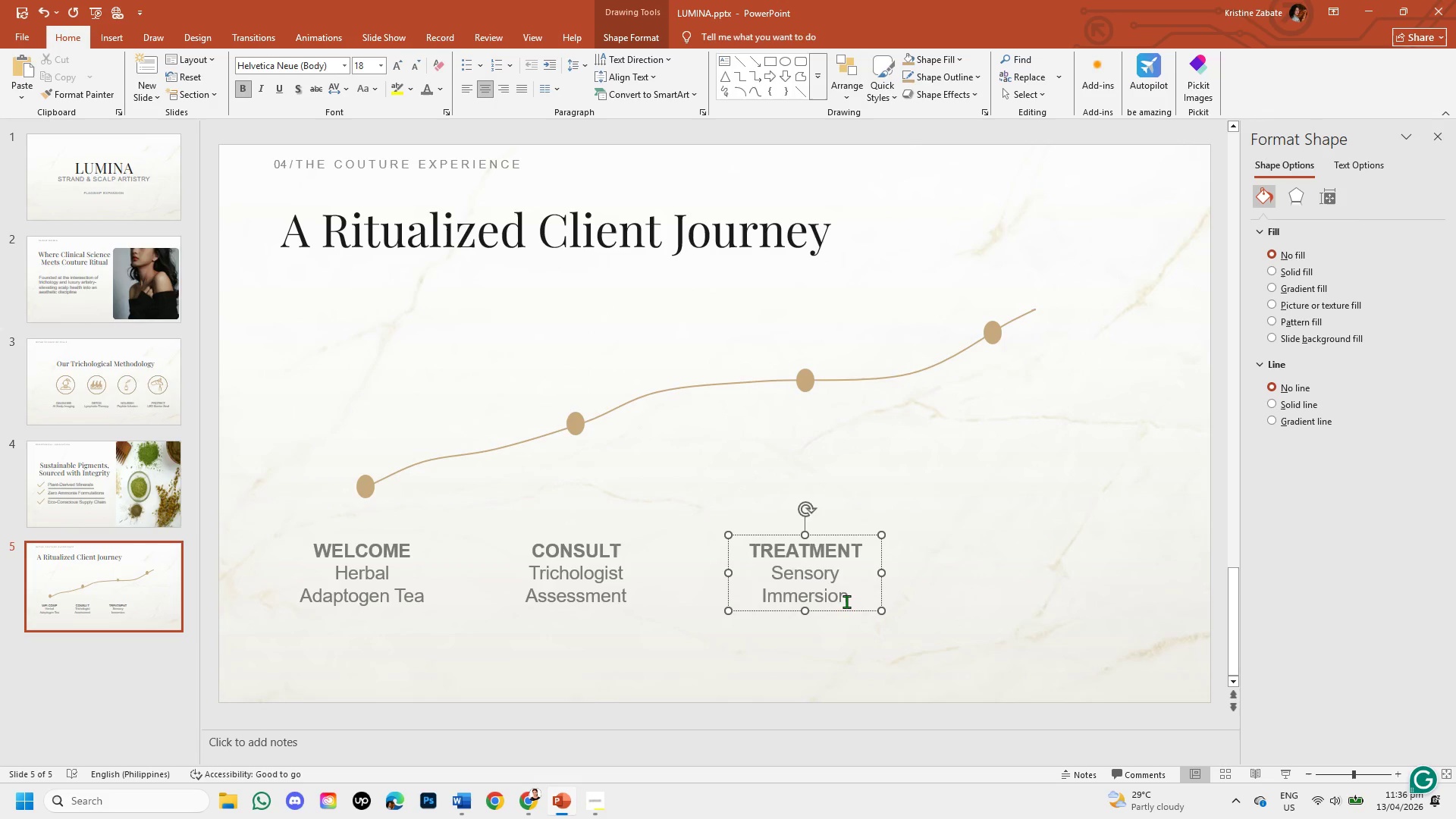 
key(Space)
 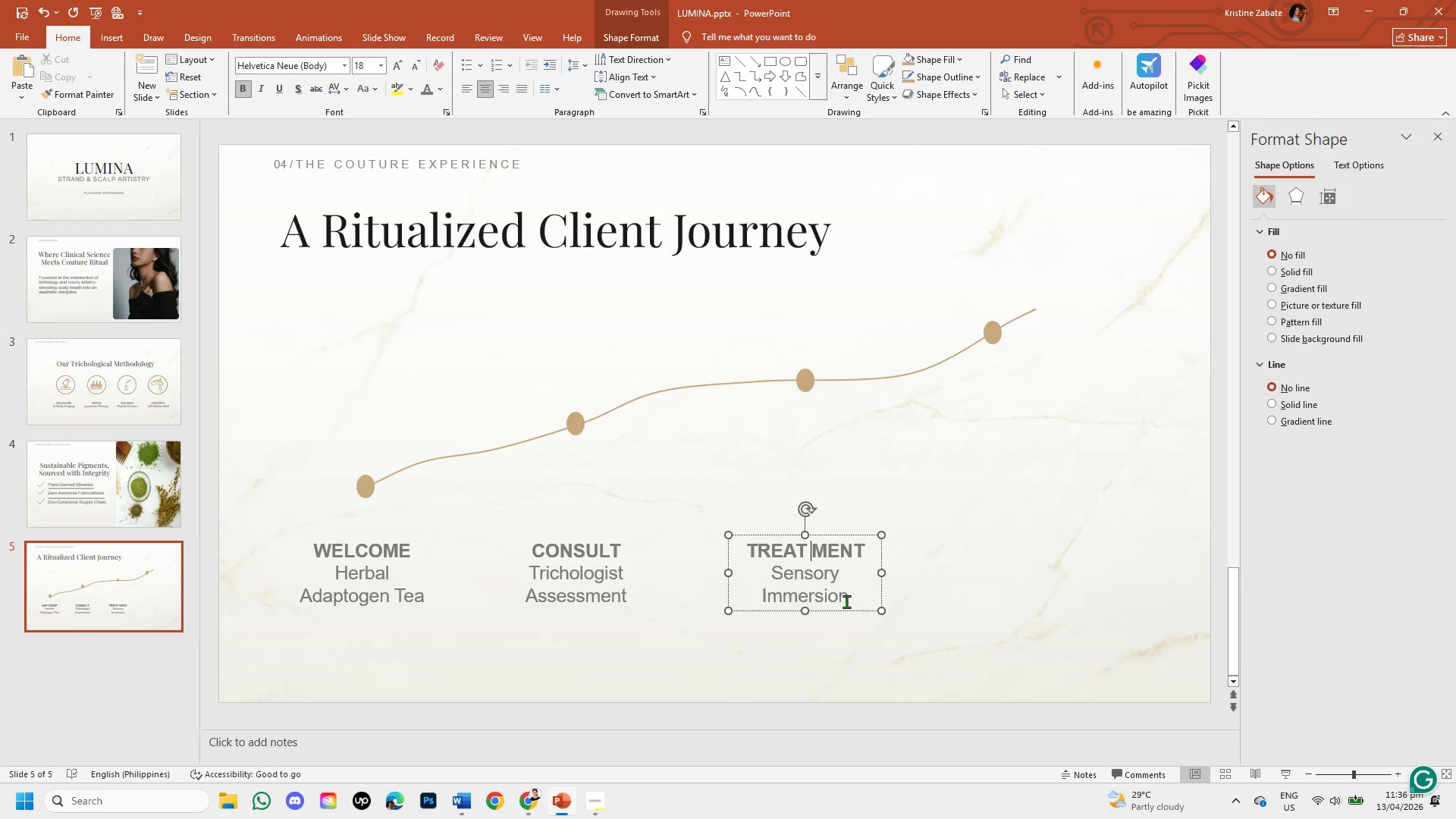 
key(Backspace)
 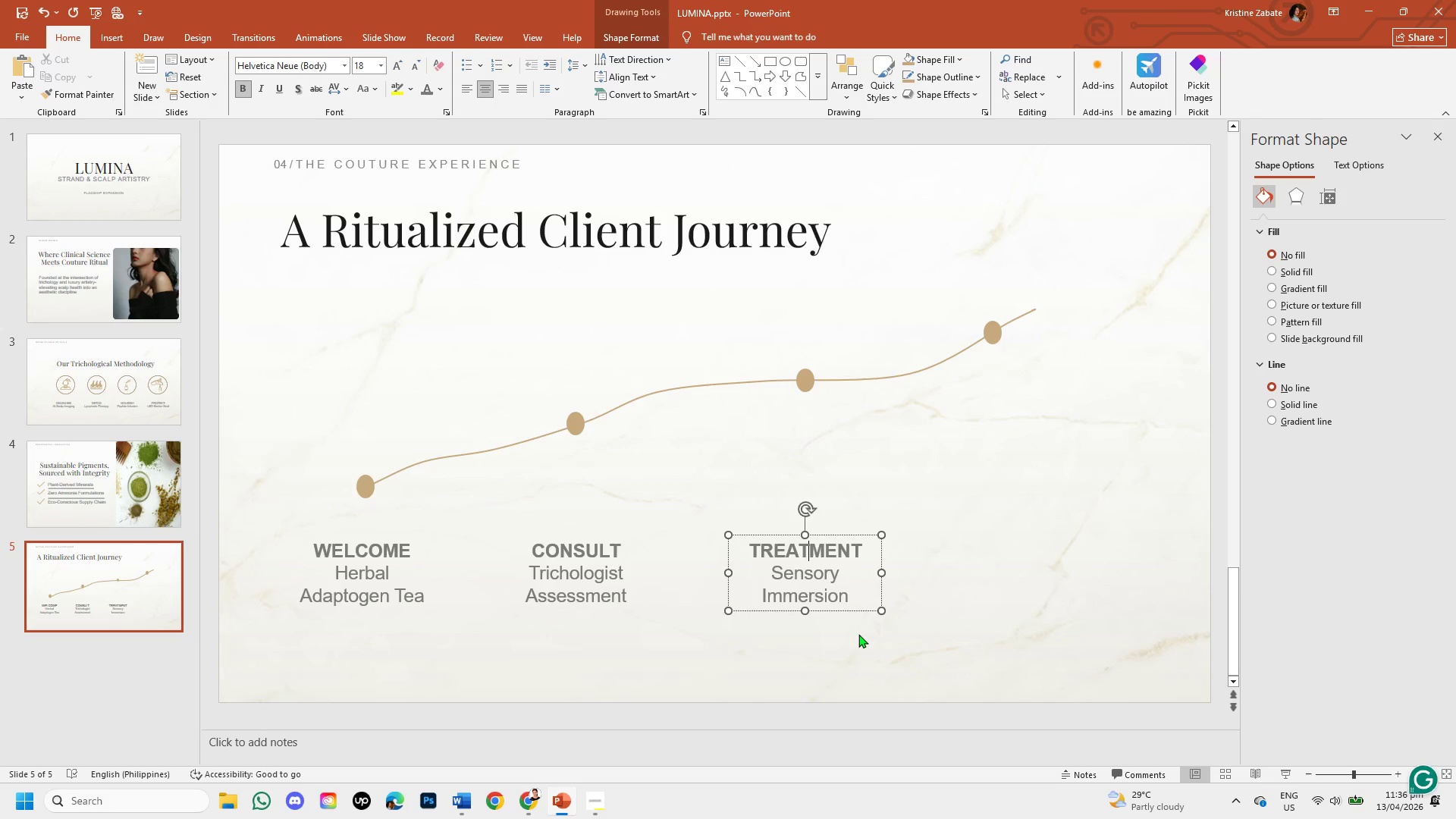 
left_click([864, 632])
 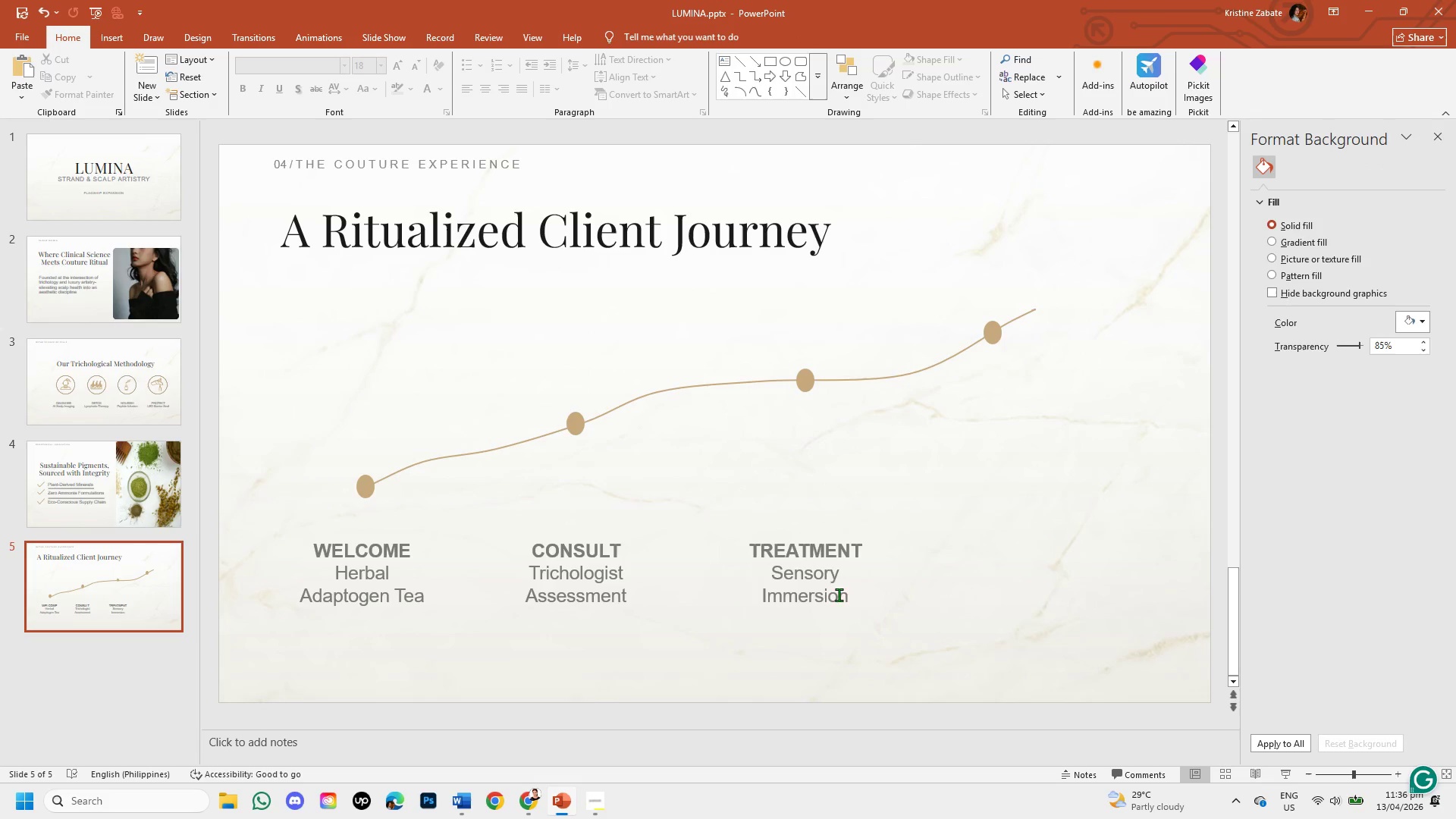 
left_click([834, 587])
 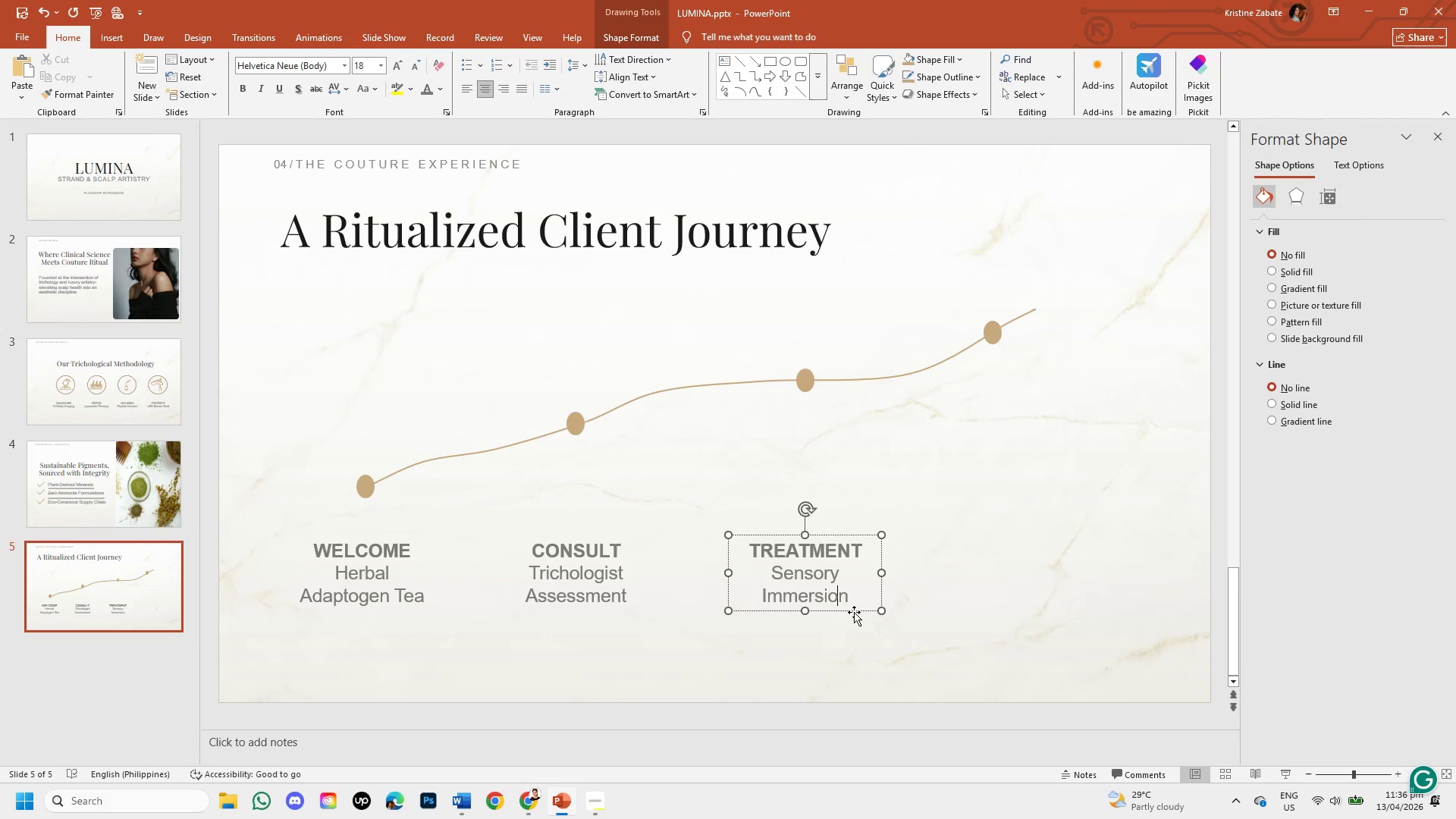 
left_click([852, 611])
 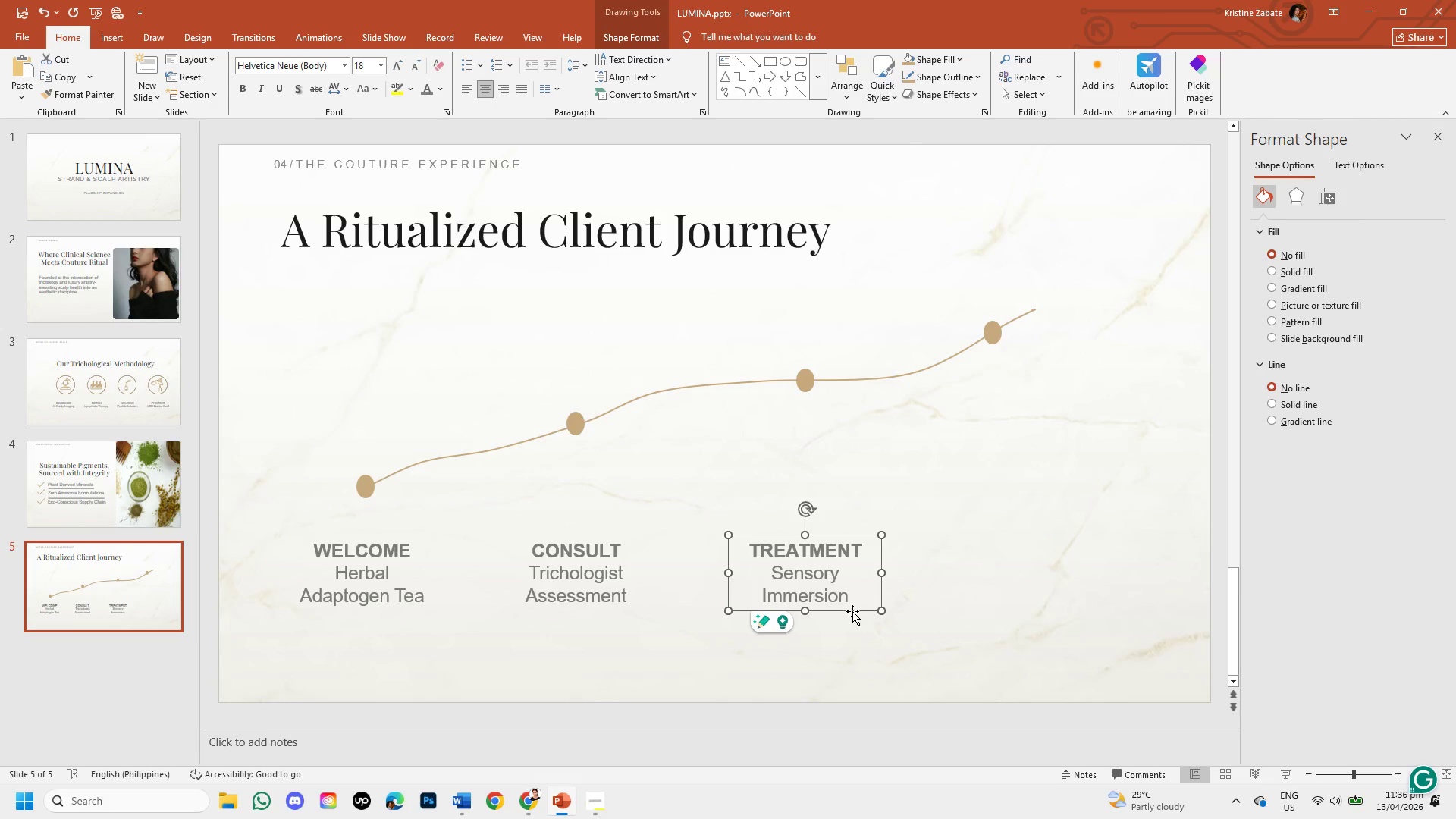 
key(Control+V)
 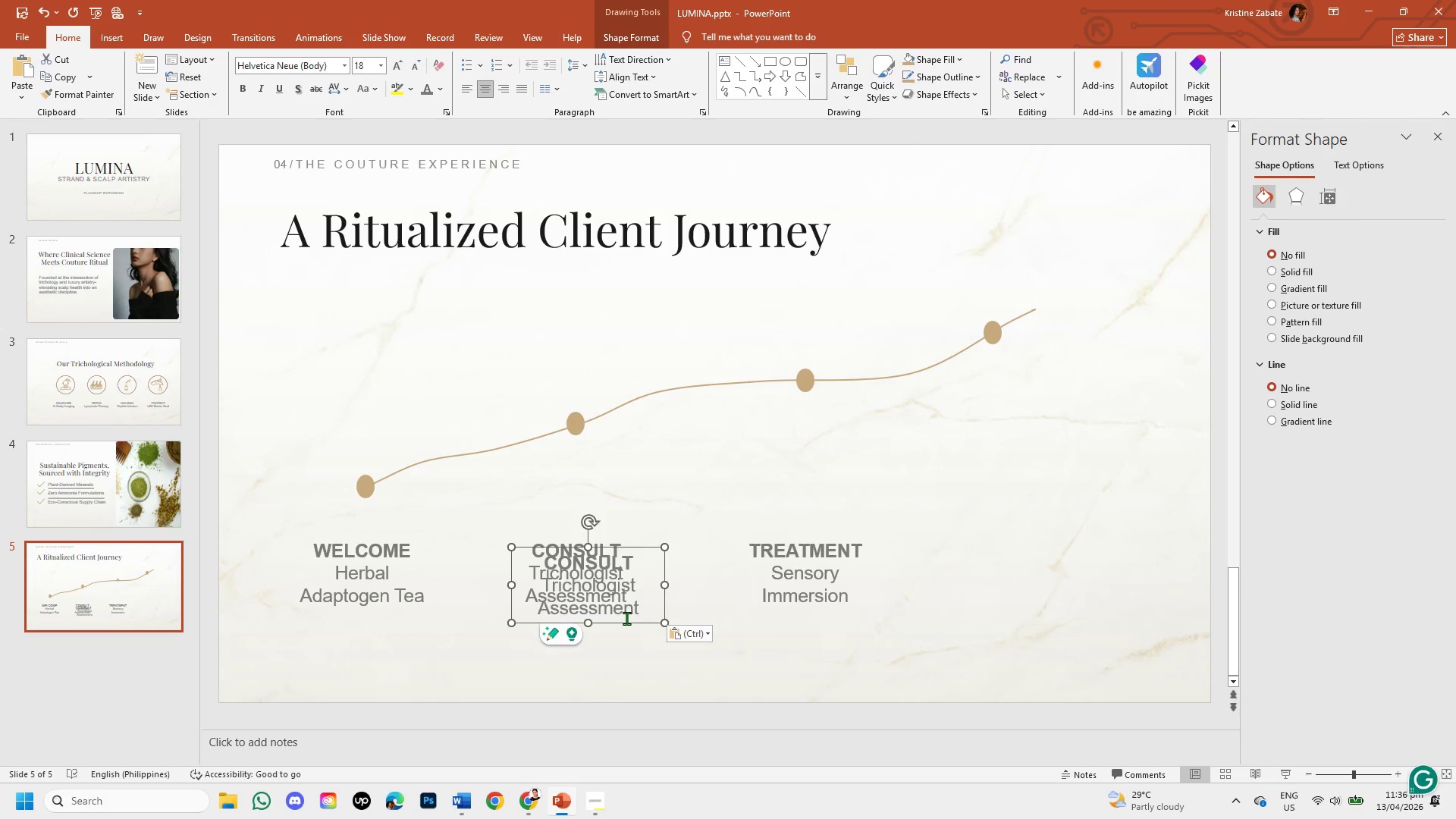 
left_click_drag(start_coordinate=[626, 623], to_coordinate=[1039, 606])
 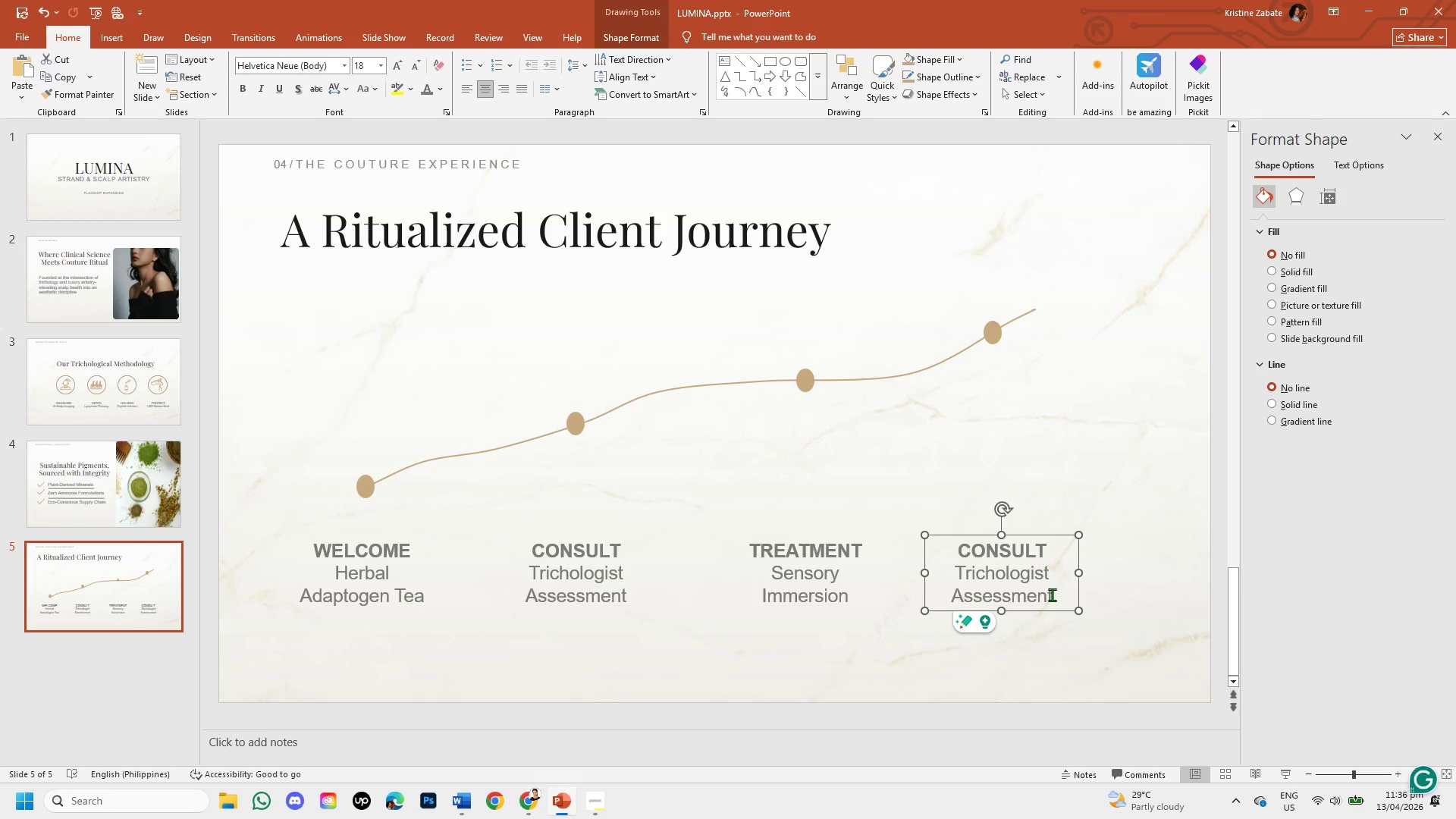 
left_click([1051, 595])
 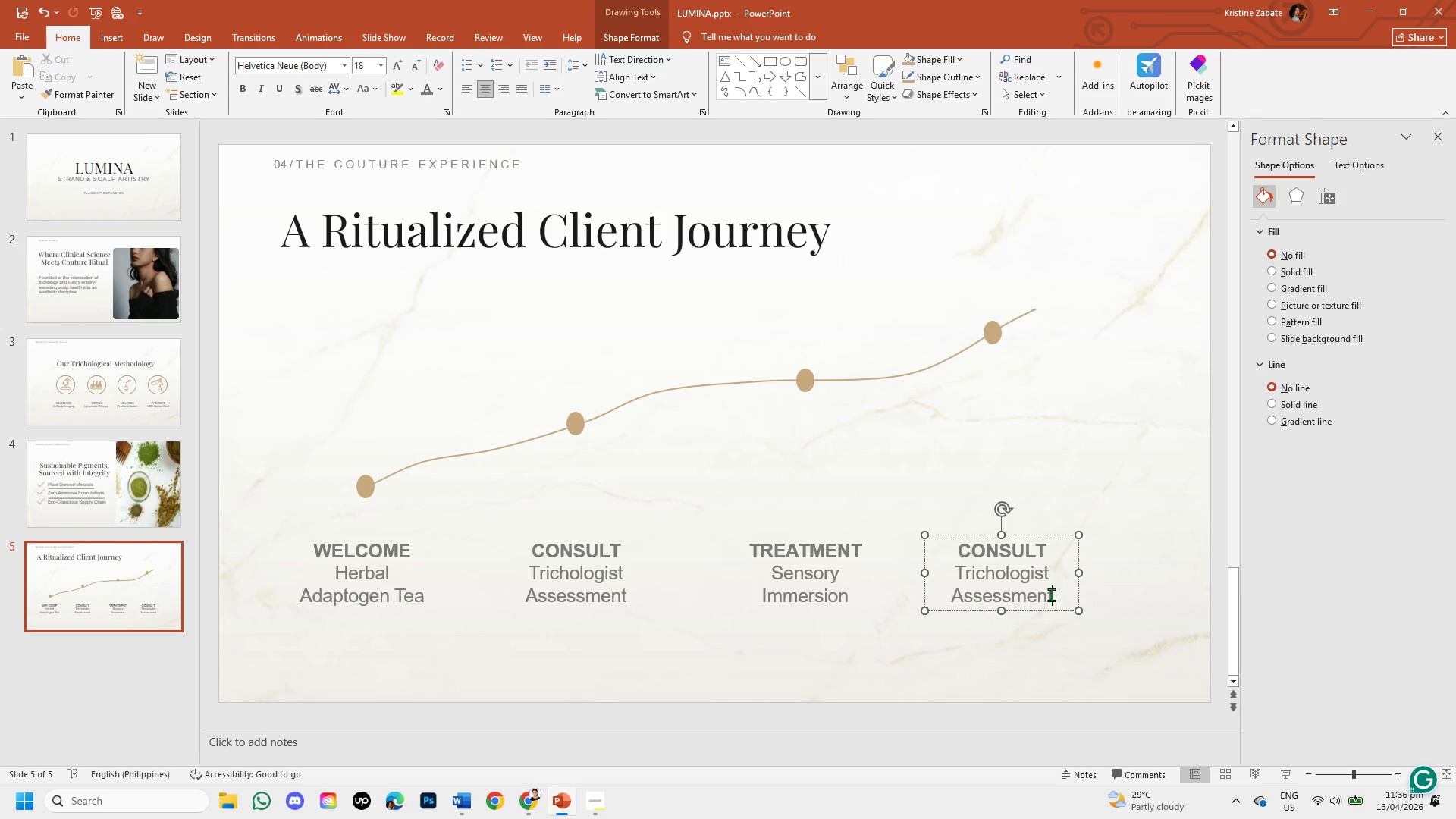 
left_click_drag(start_coordinate=[1051, 595], to_coordinate=[1006, 557])
 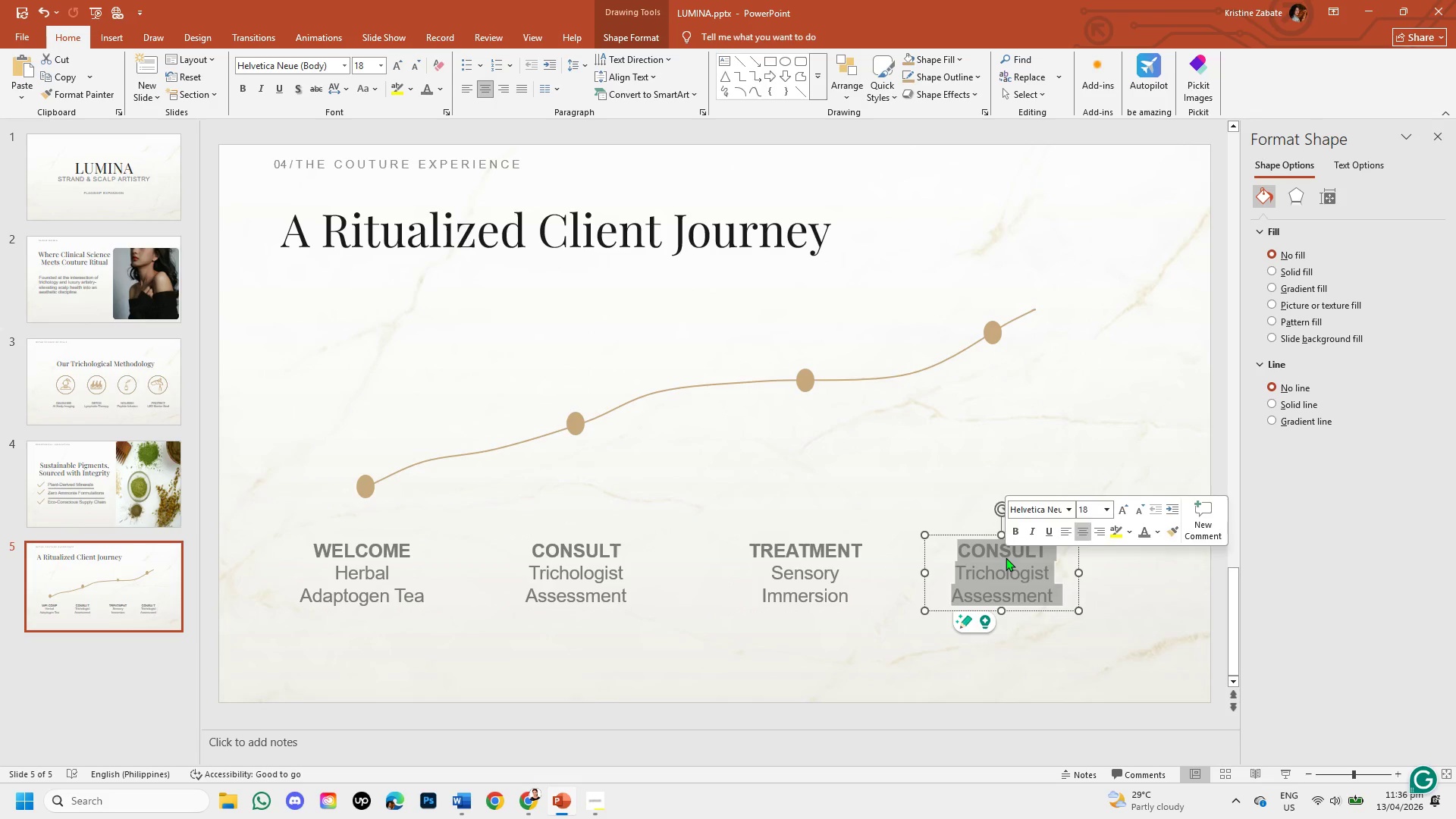 
key(Backspace)
type(ARTISTY )
 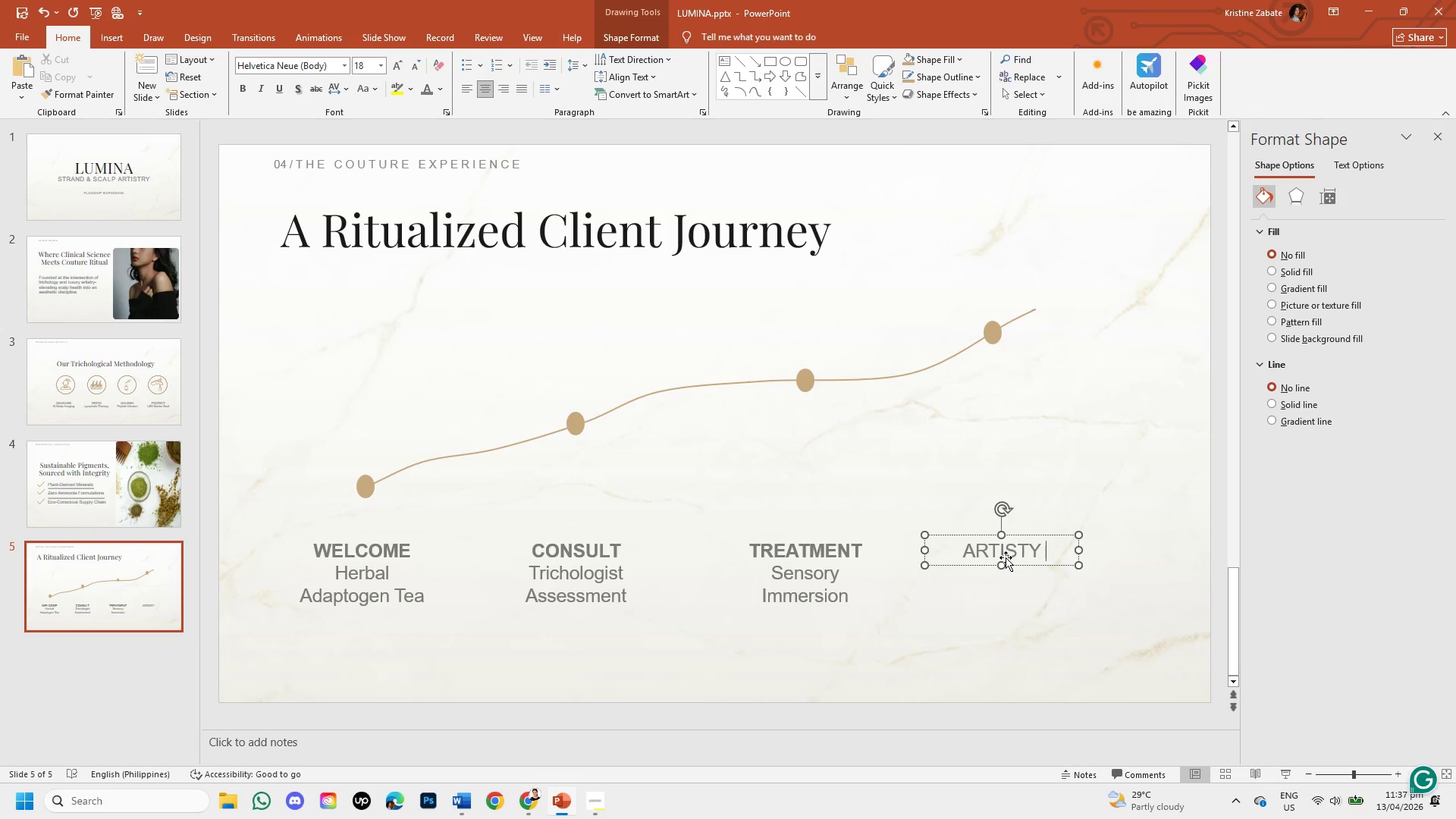 
wait(7.47)
 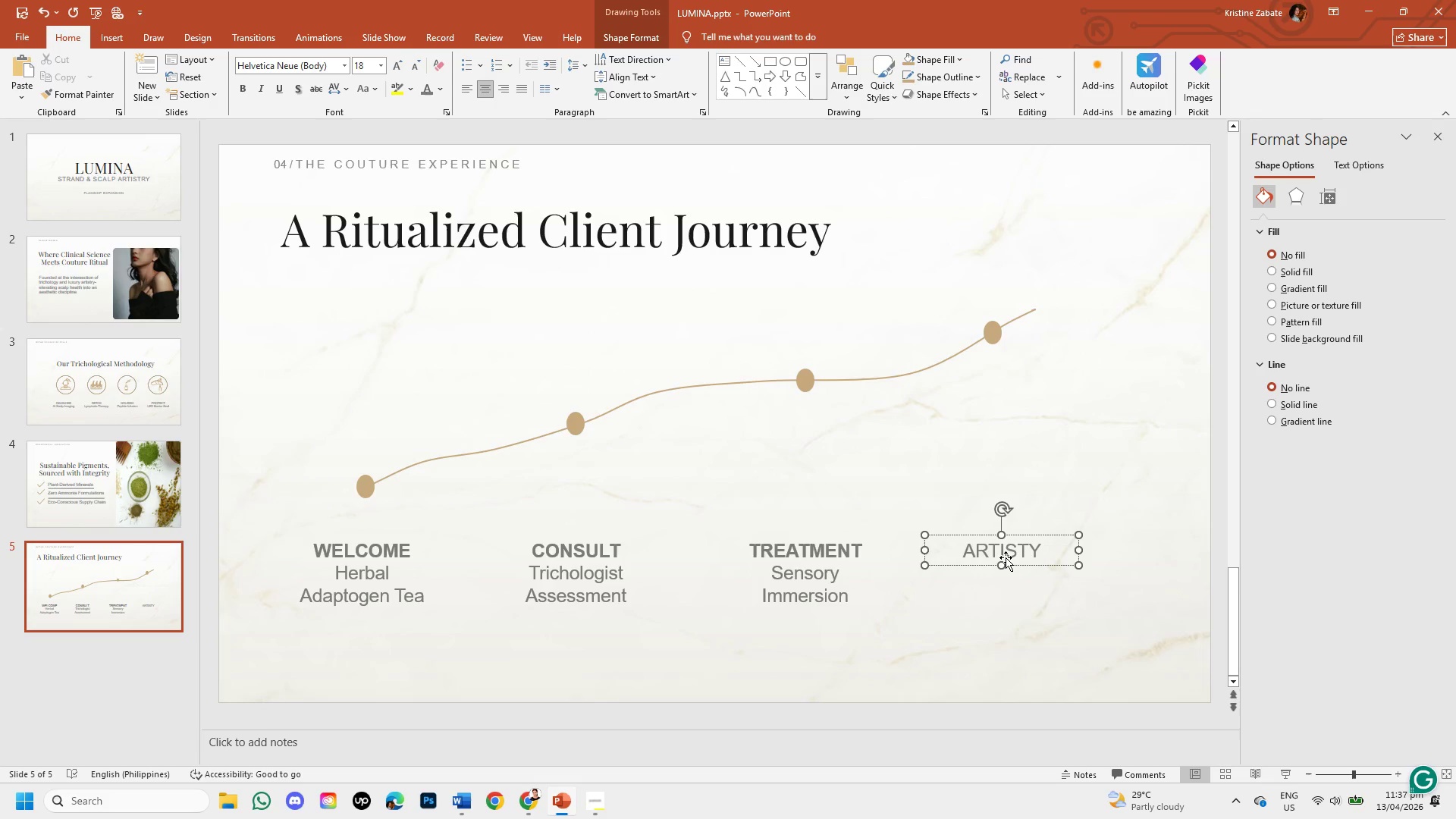 
key(Backspace)
key(Backspace)
type(RY)
 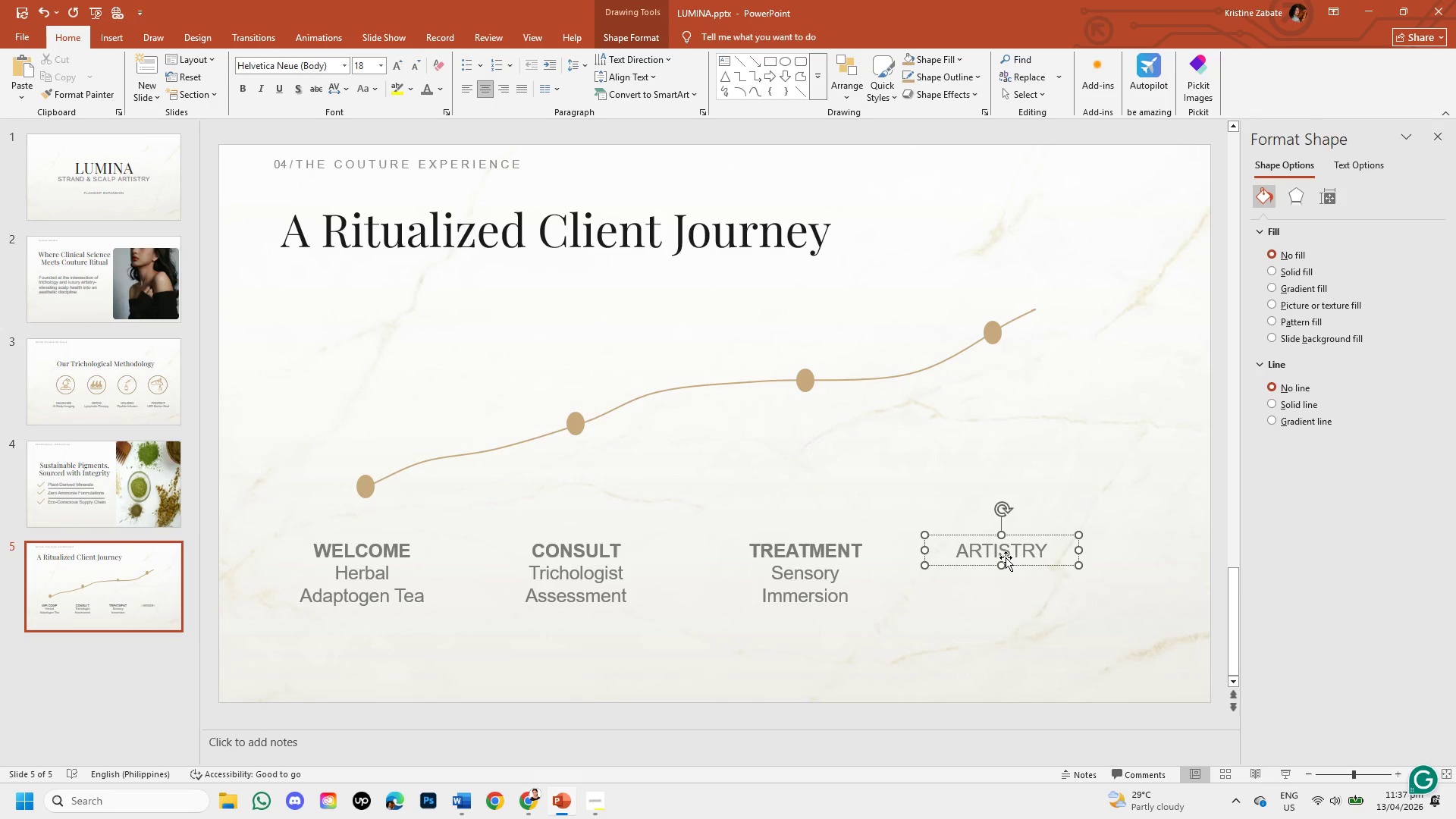 
key(Enter)
 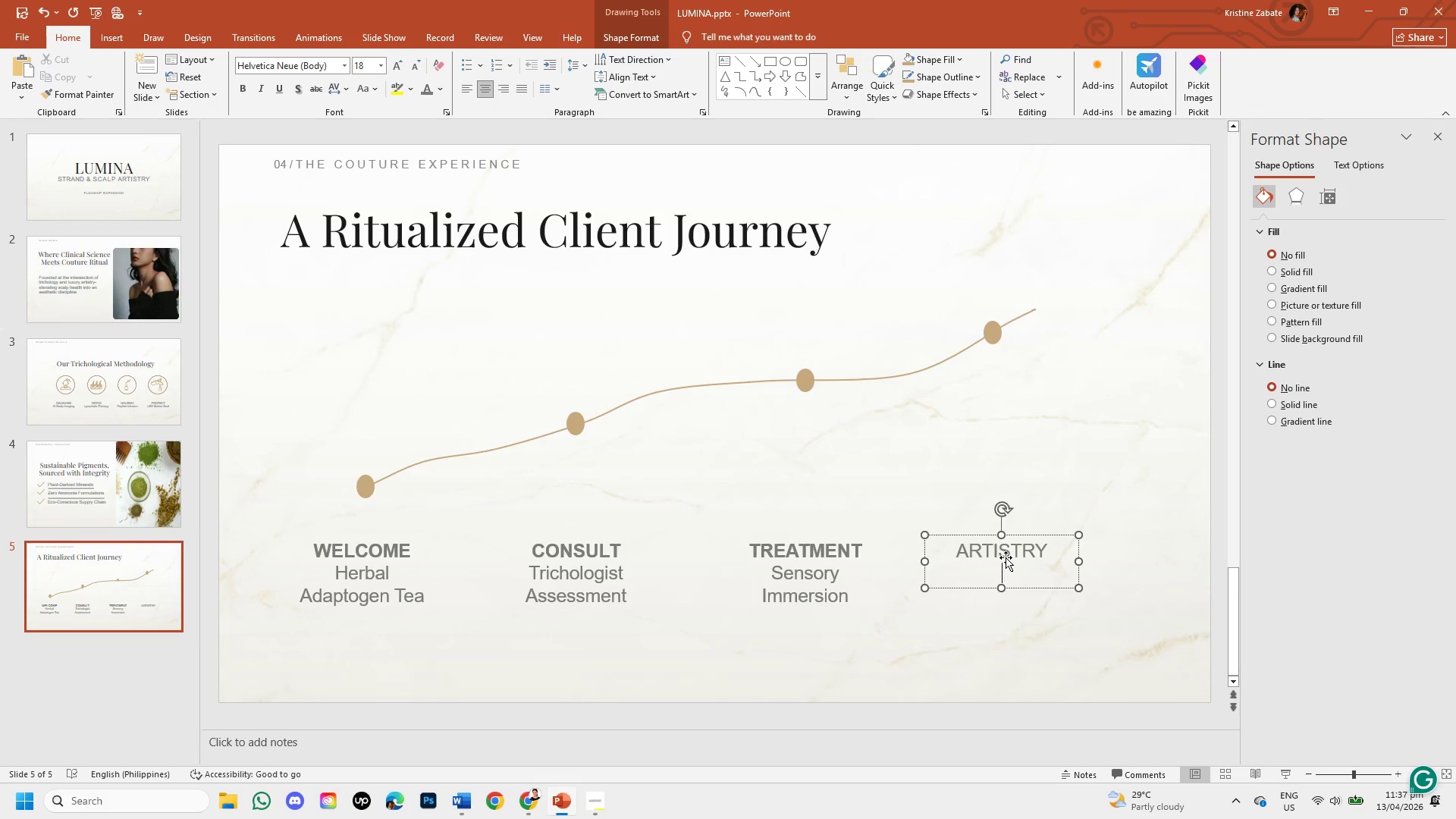 
type(c)
key(Backspace)
type(Couture Finishing)
 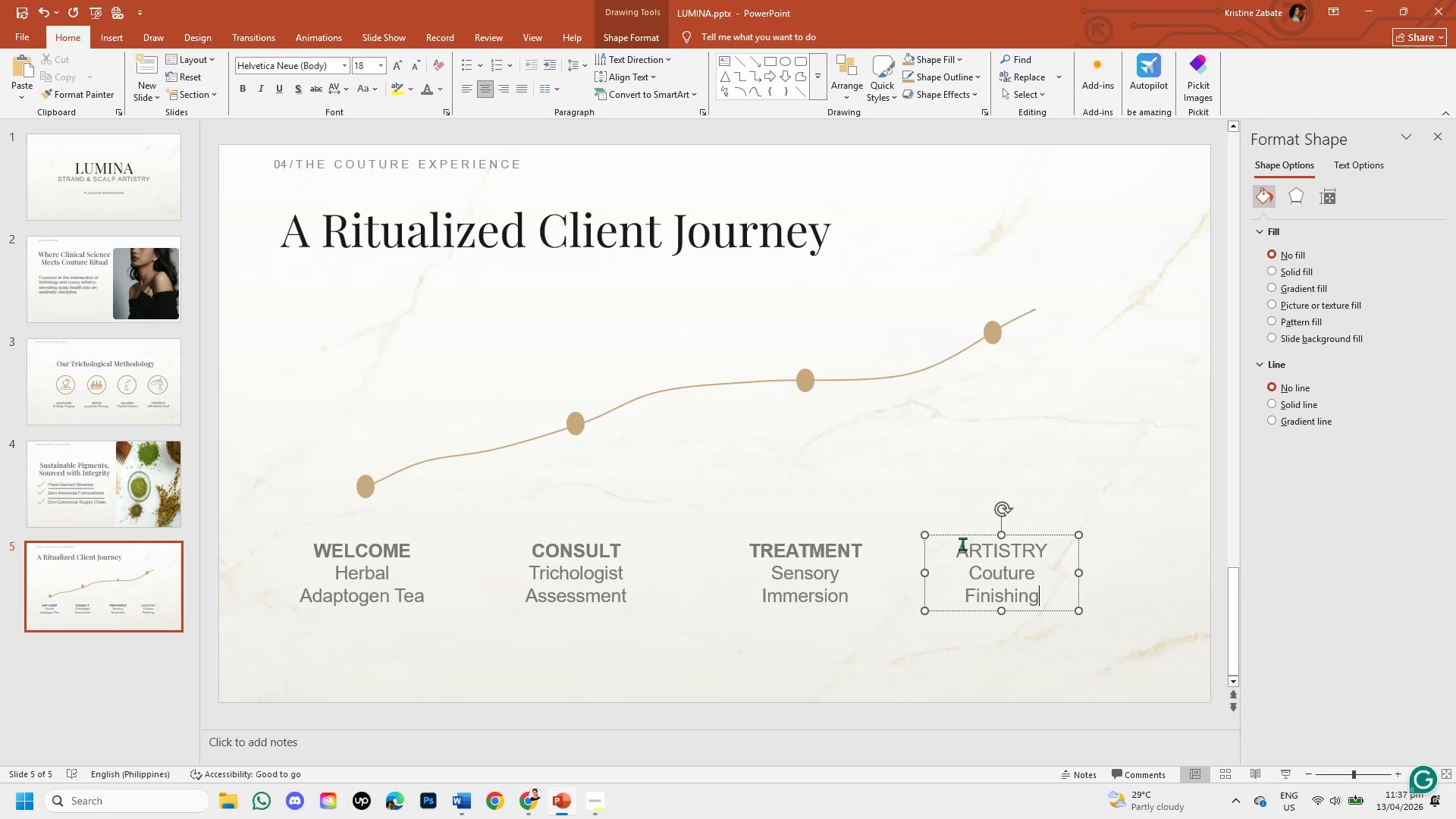 
left_click_drag(start_coordinate=[957, 548], to_coordinate=[1050, 540])
 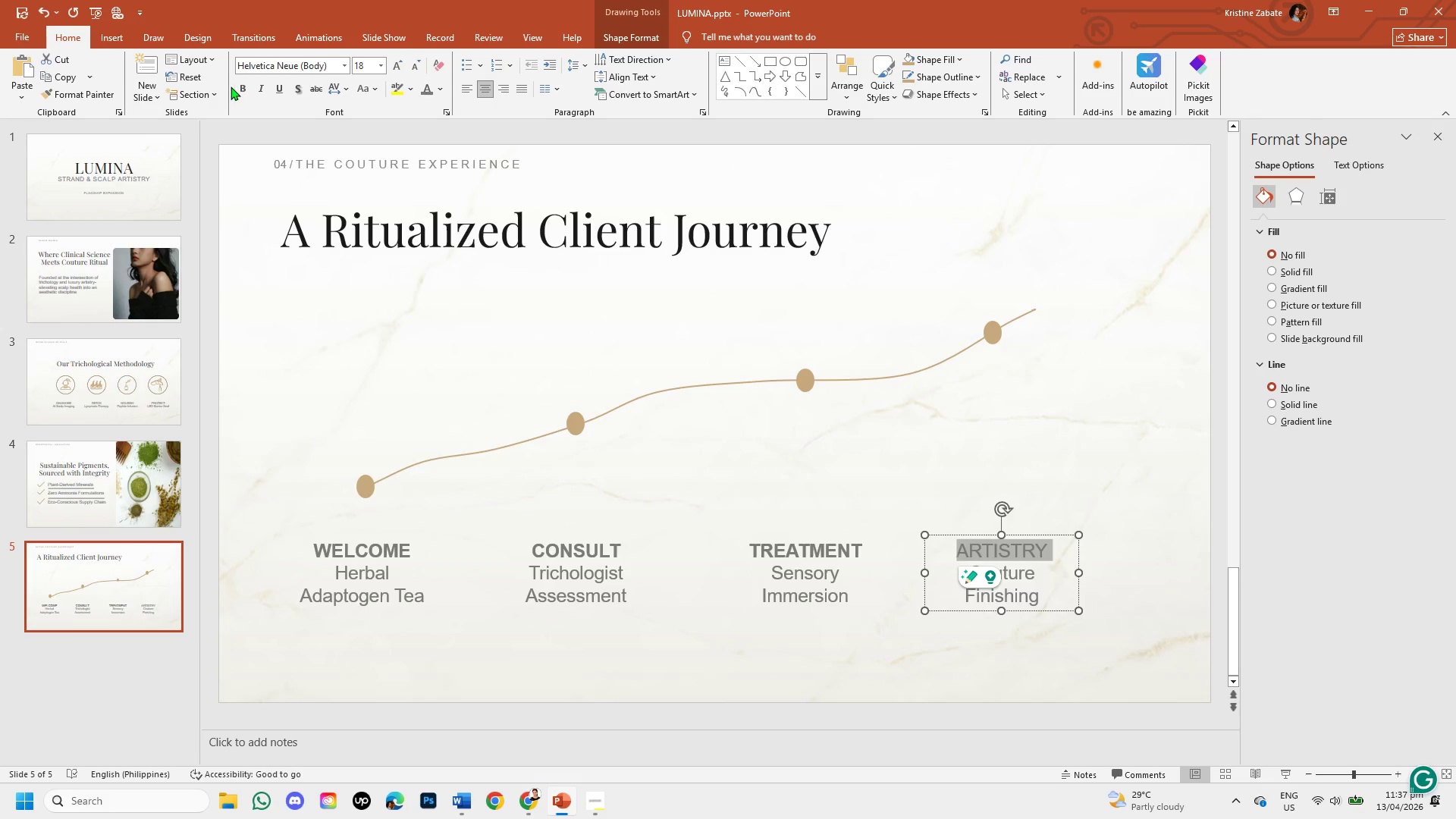 
left_click([237, 89])
 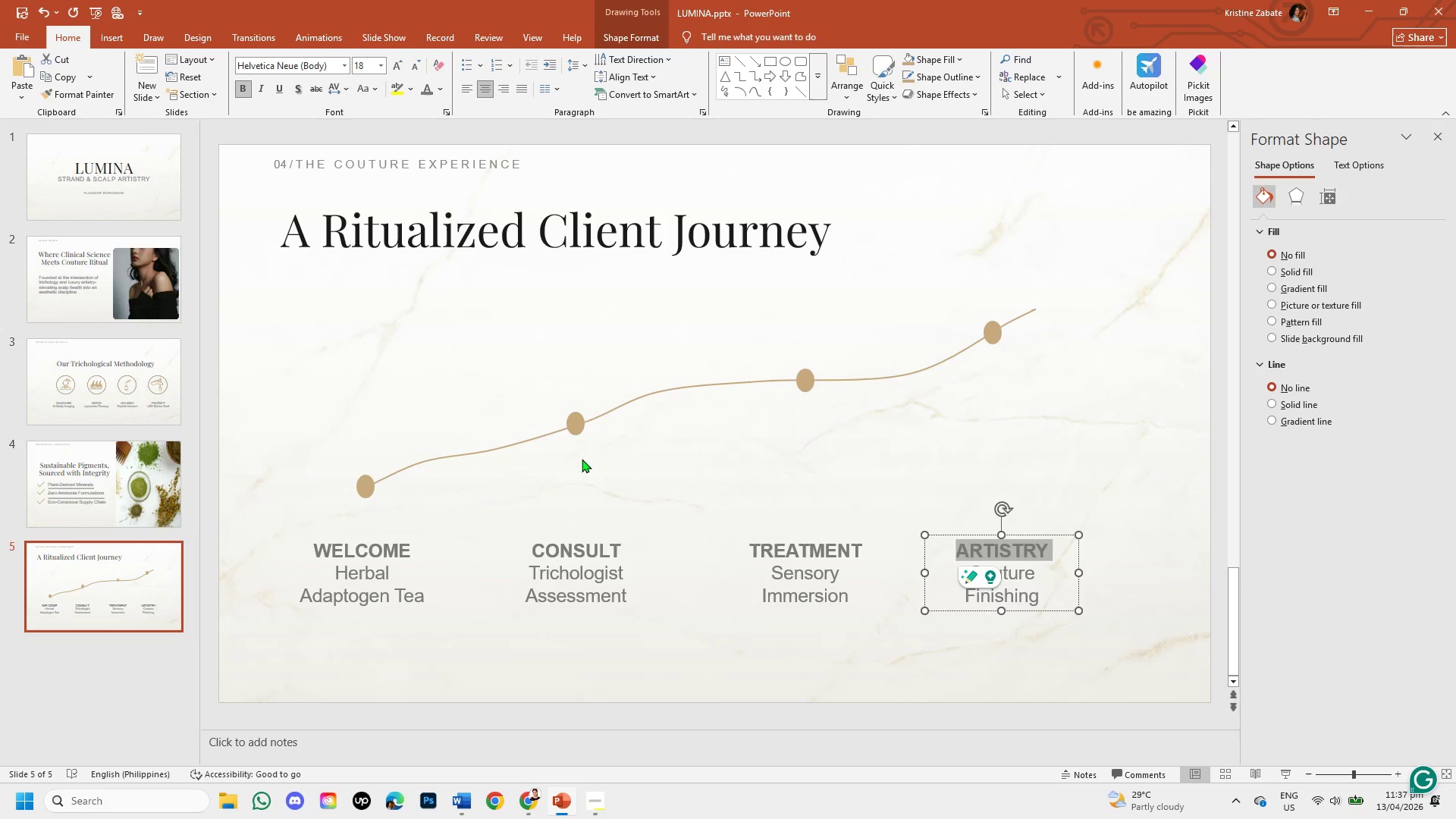 
left_click([582, 459])
 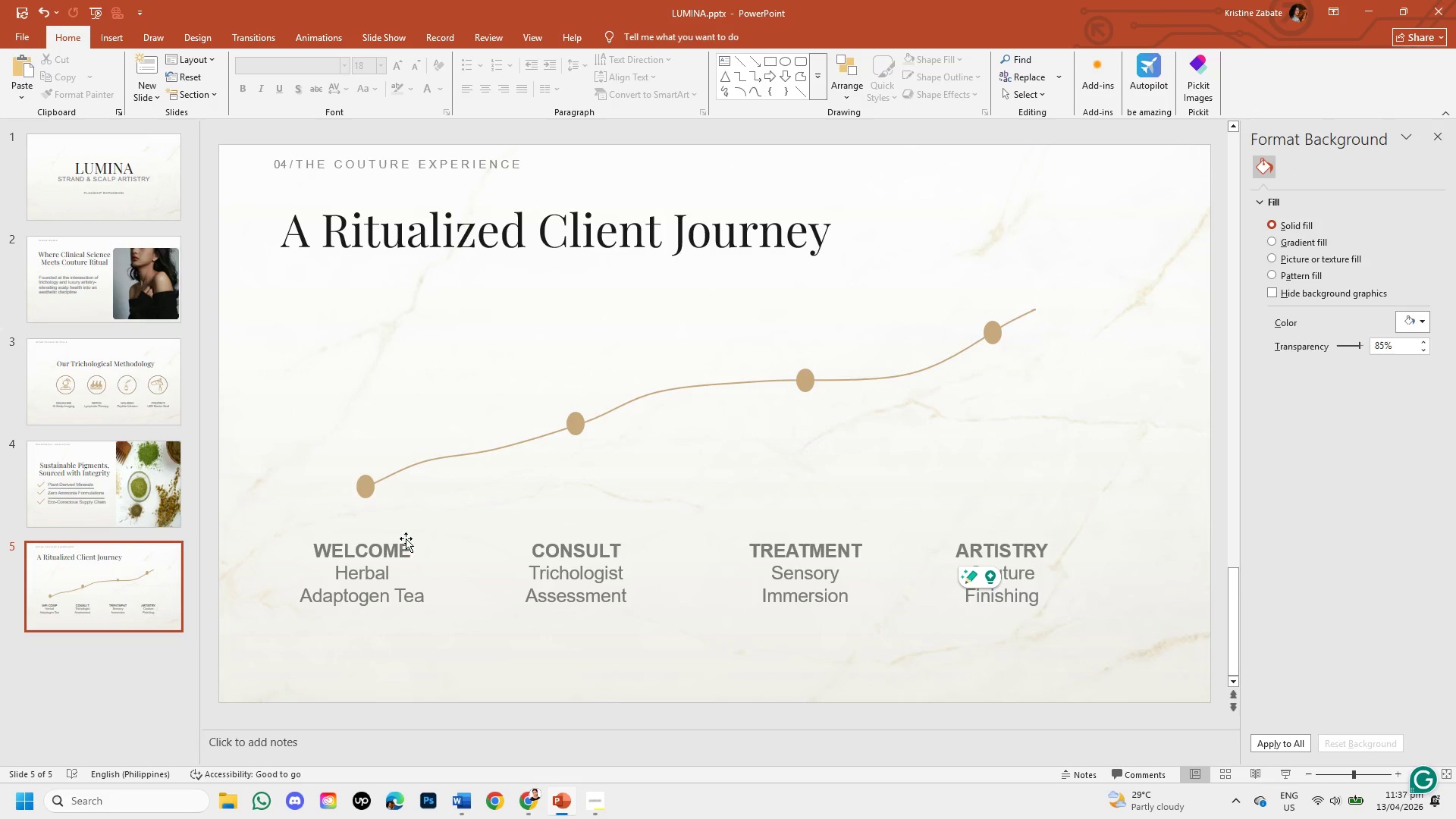 
left_click([406, 538])
 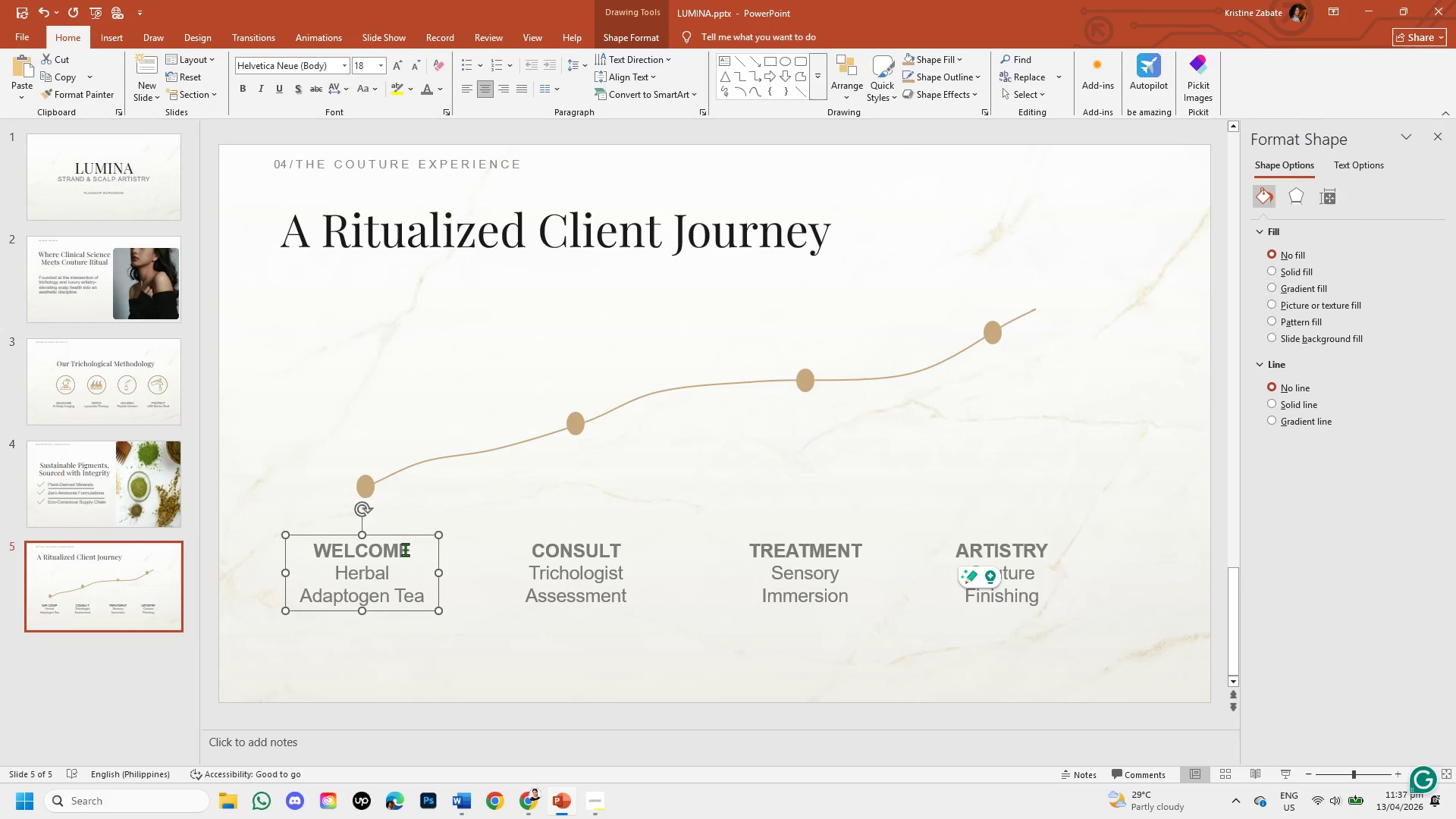 
left_click([405, 551])
 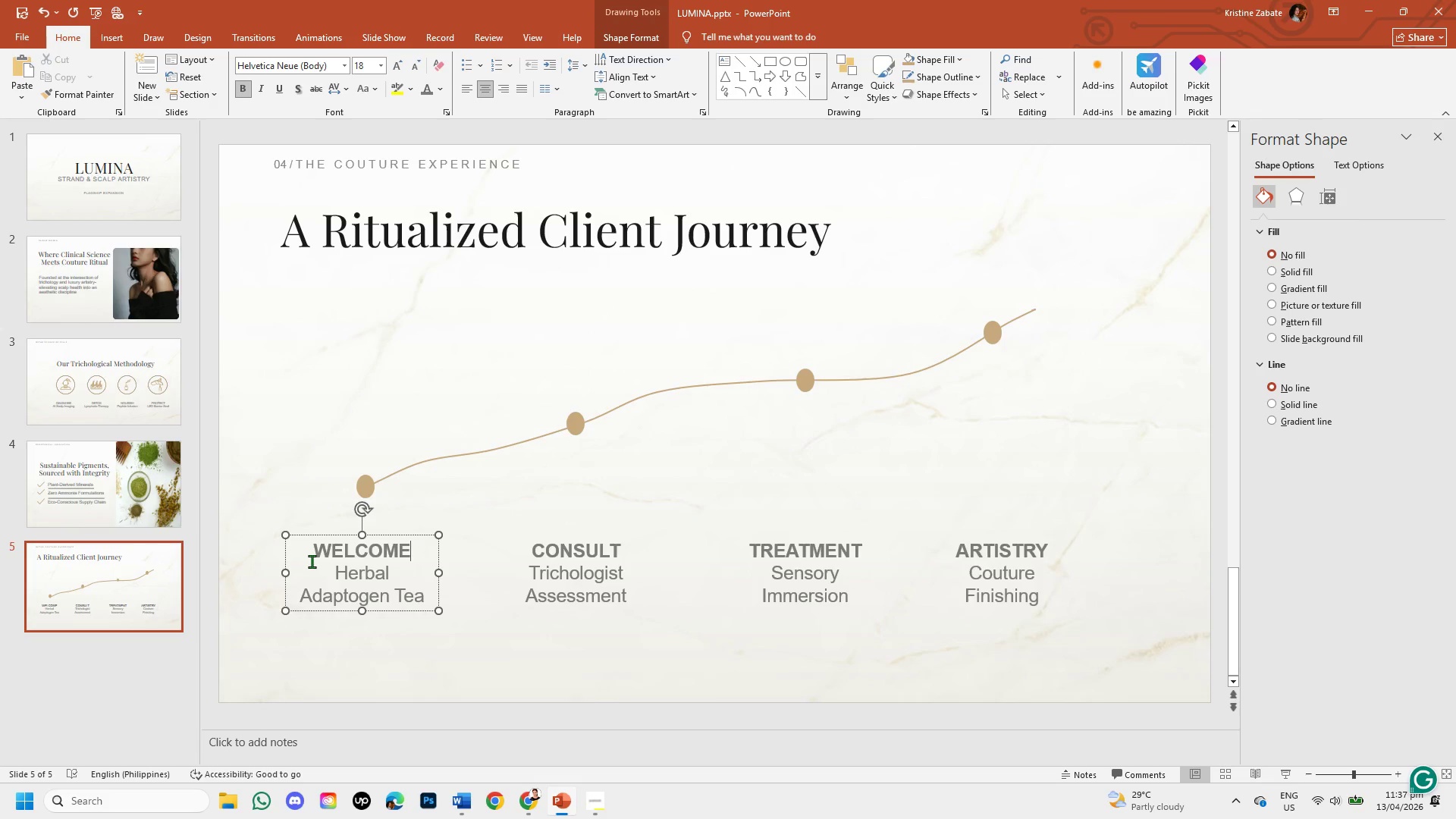 
left_click_drag(start_coordinate=[314, 548], to_coordinate=[409, 551])
 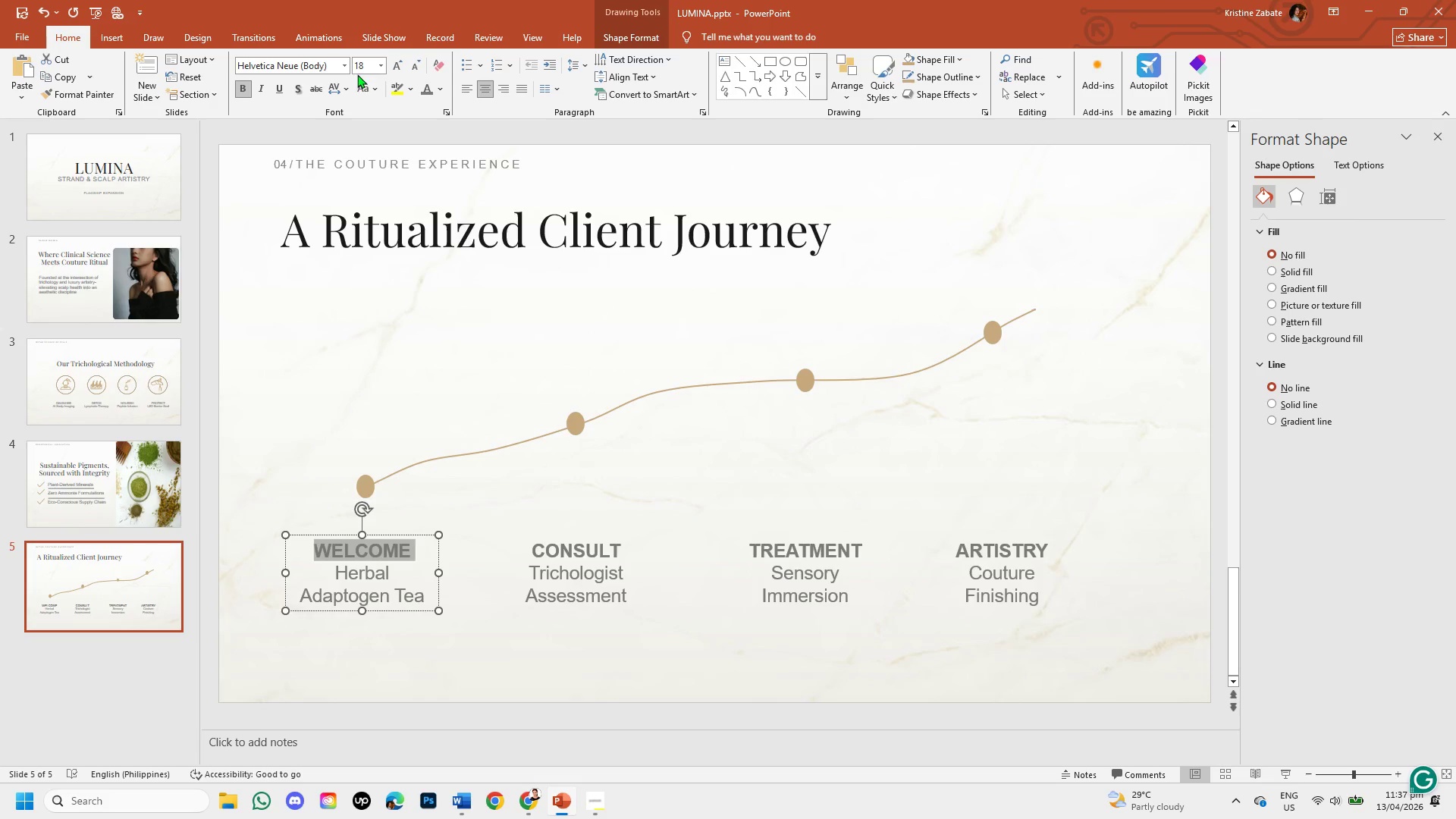 
left_click([344, 64])
 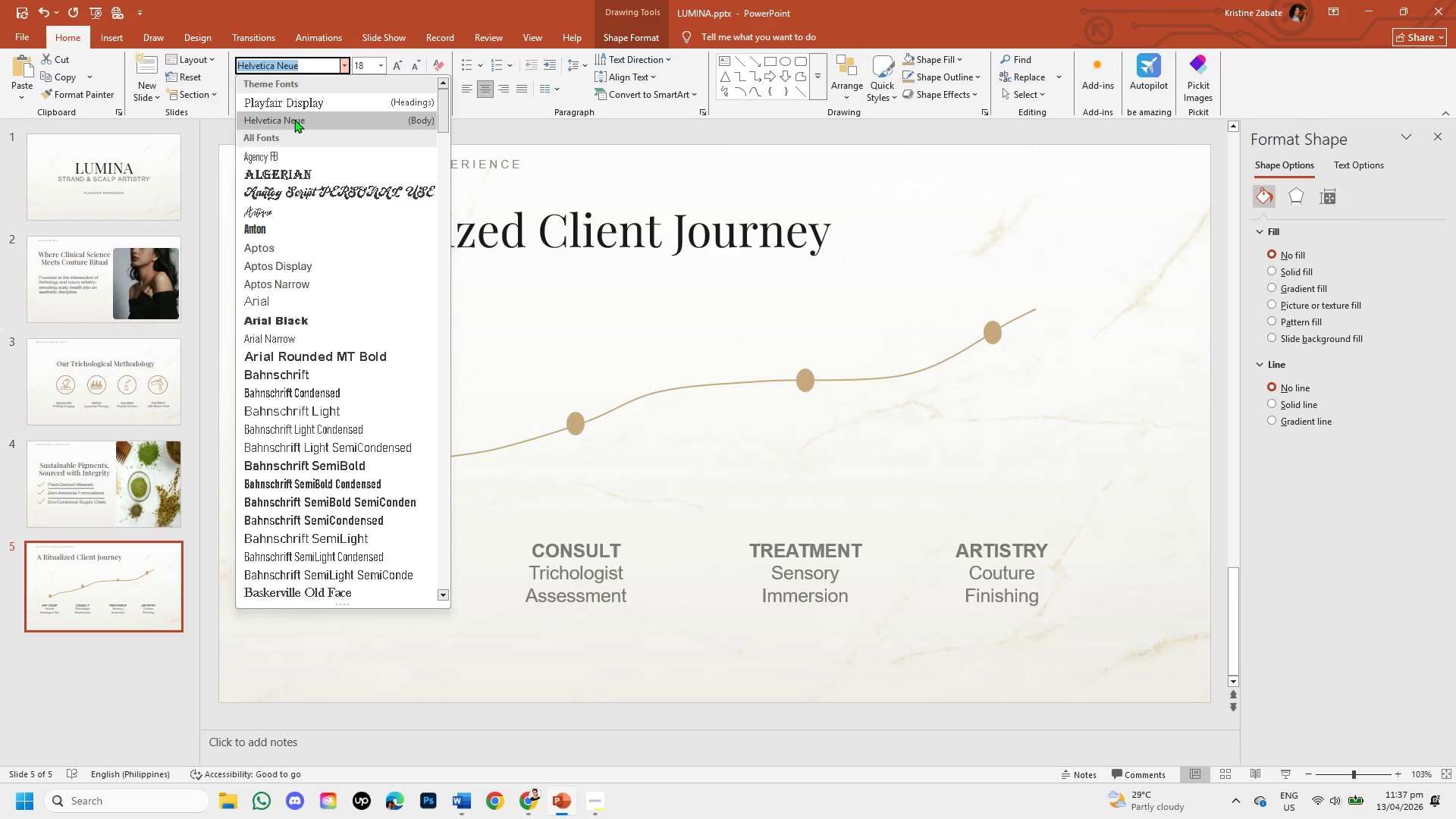 
left_click([293, 103])
 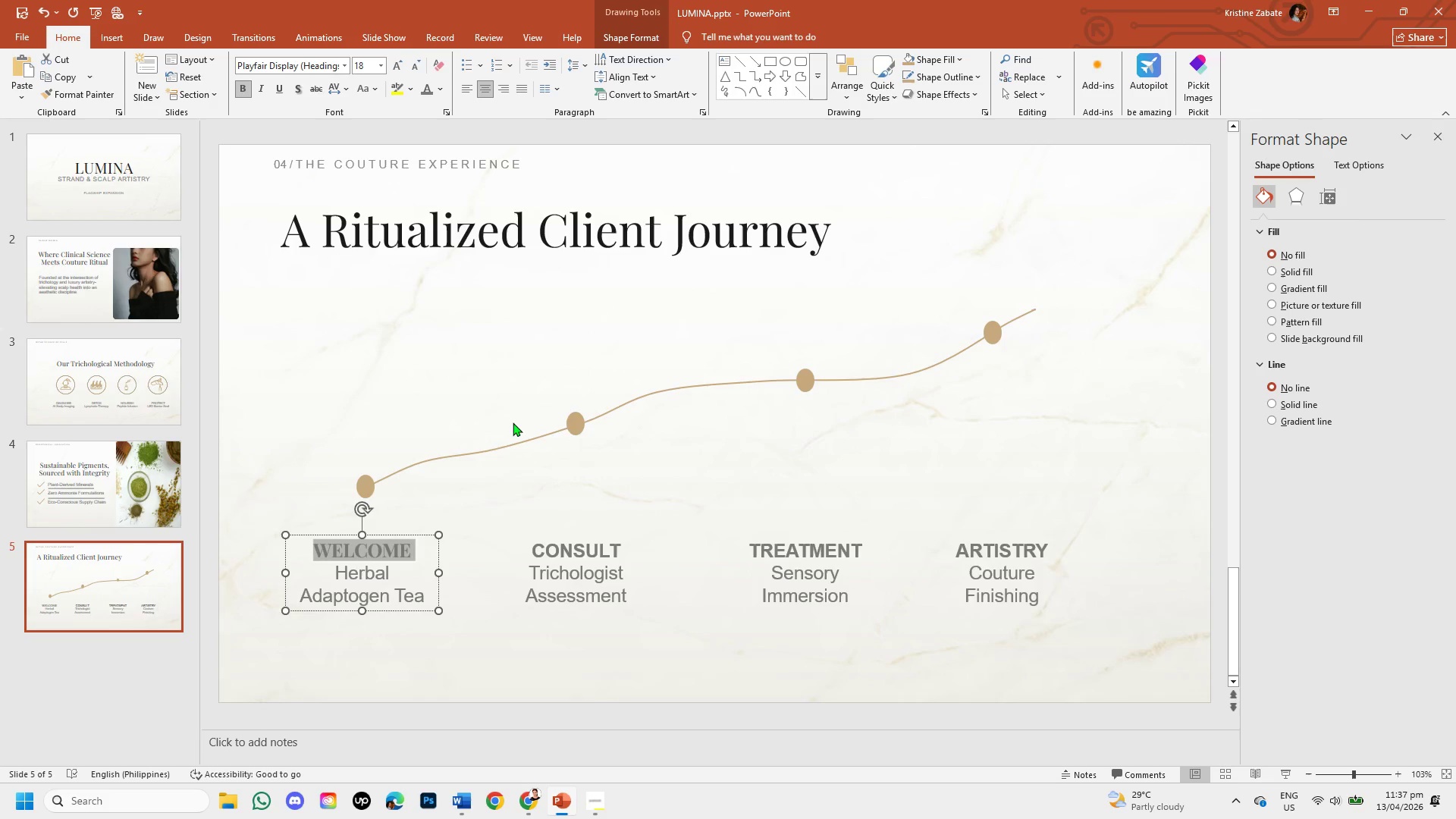 
left_click([494, 488])
 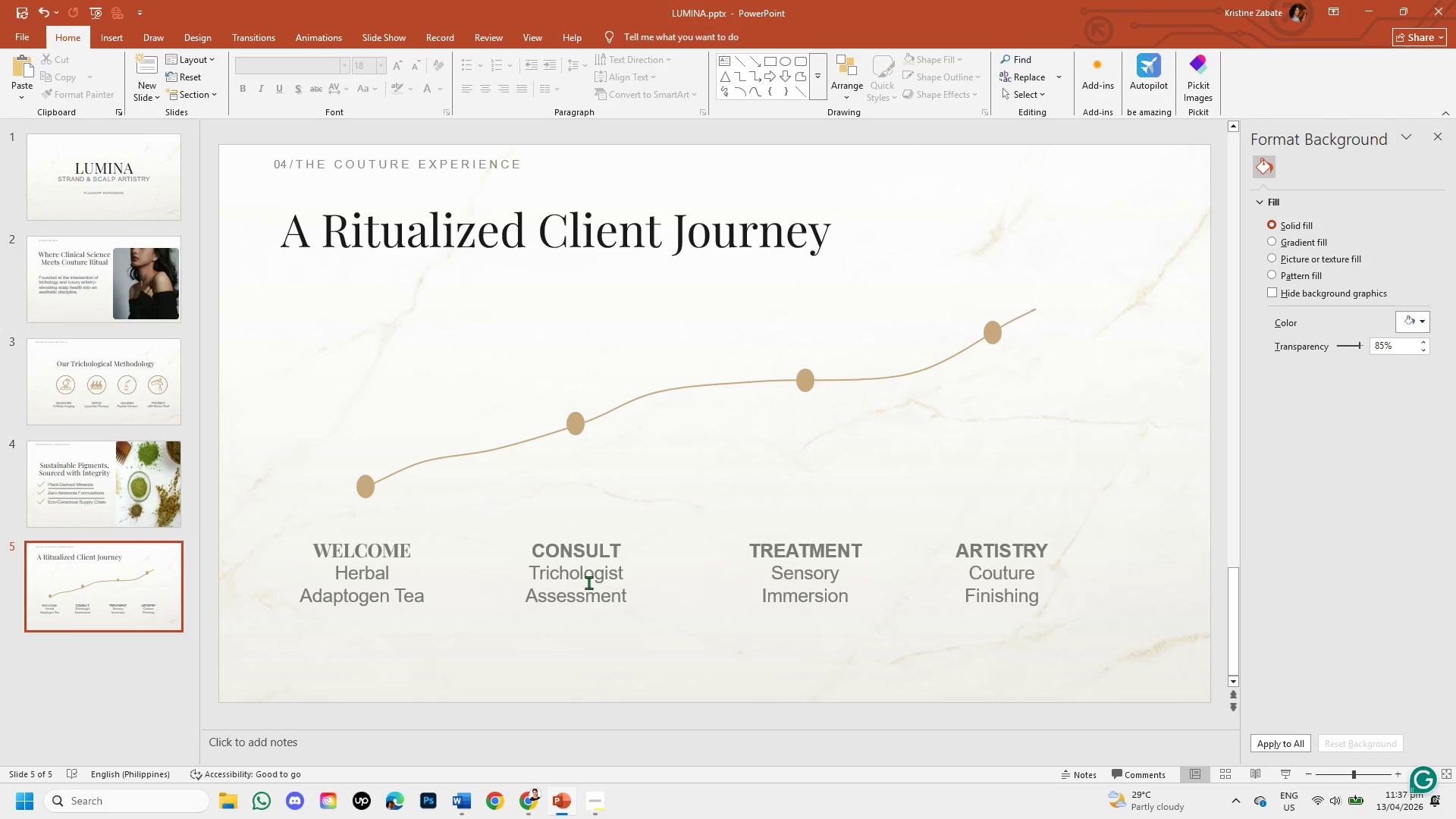 
left_click([590, 587])
 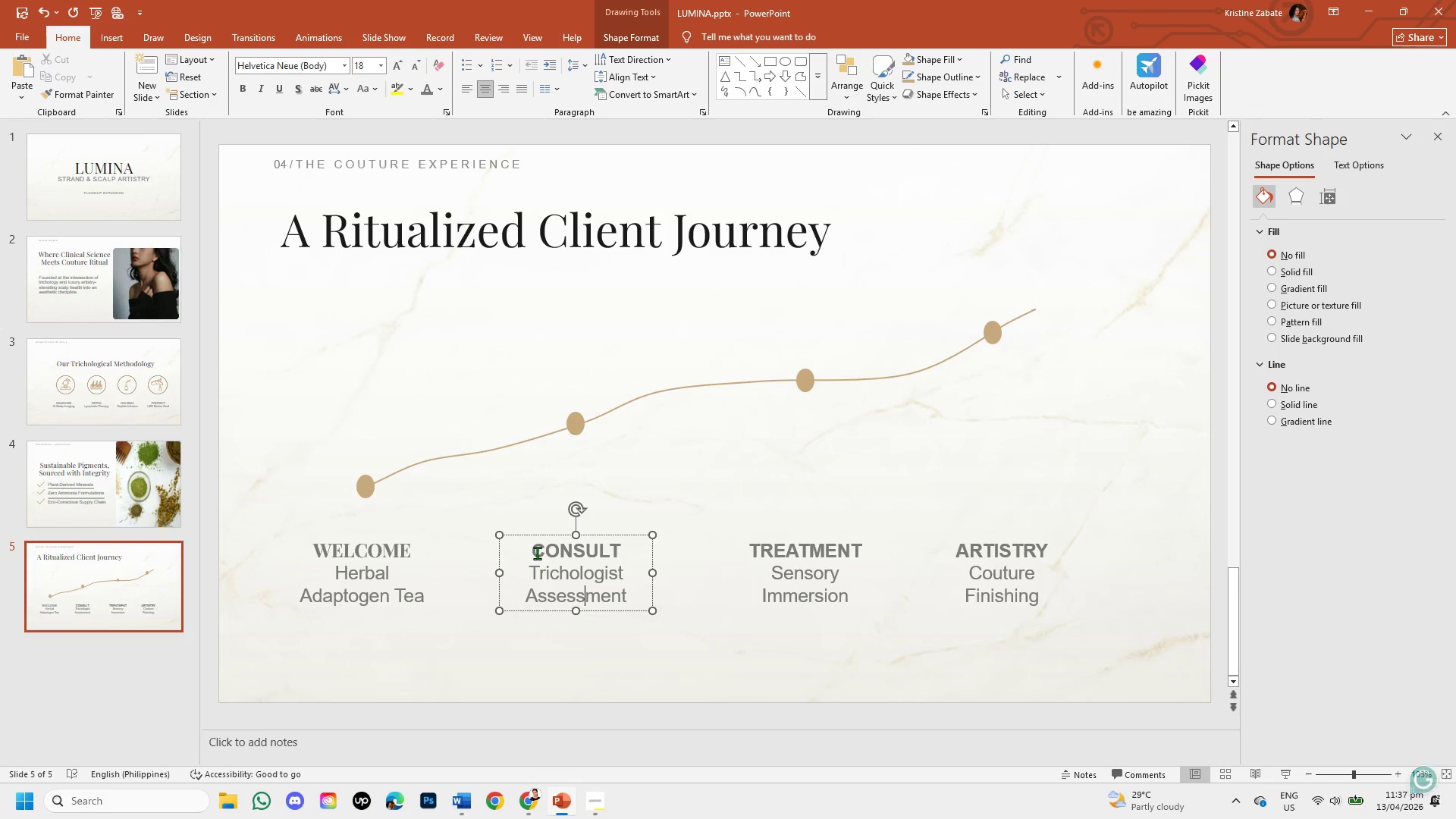 
left_click_drag(start_coordinate=[535, 551], to_coordinate=[619, 549])
 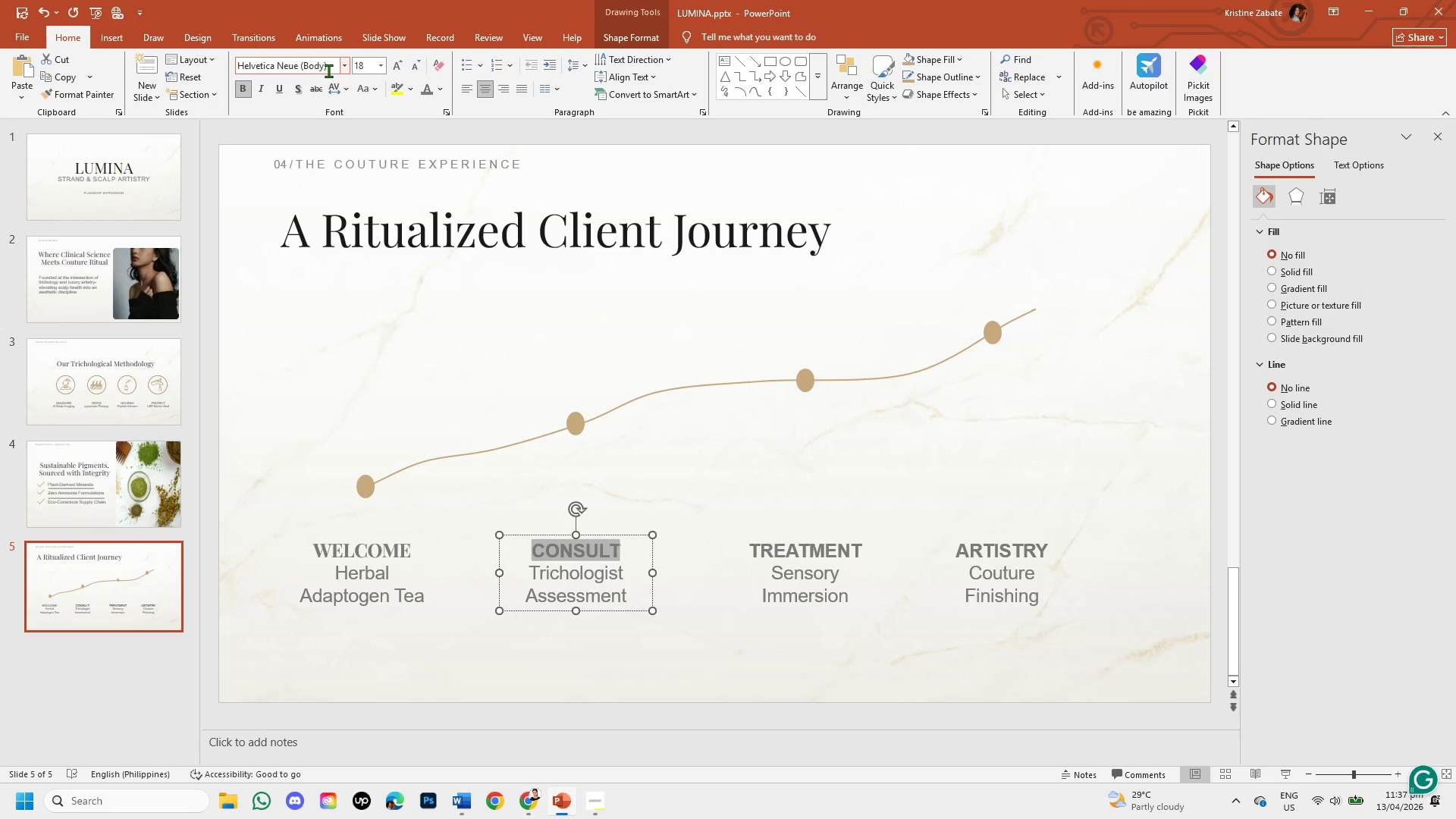 
left_click([345, 64])
 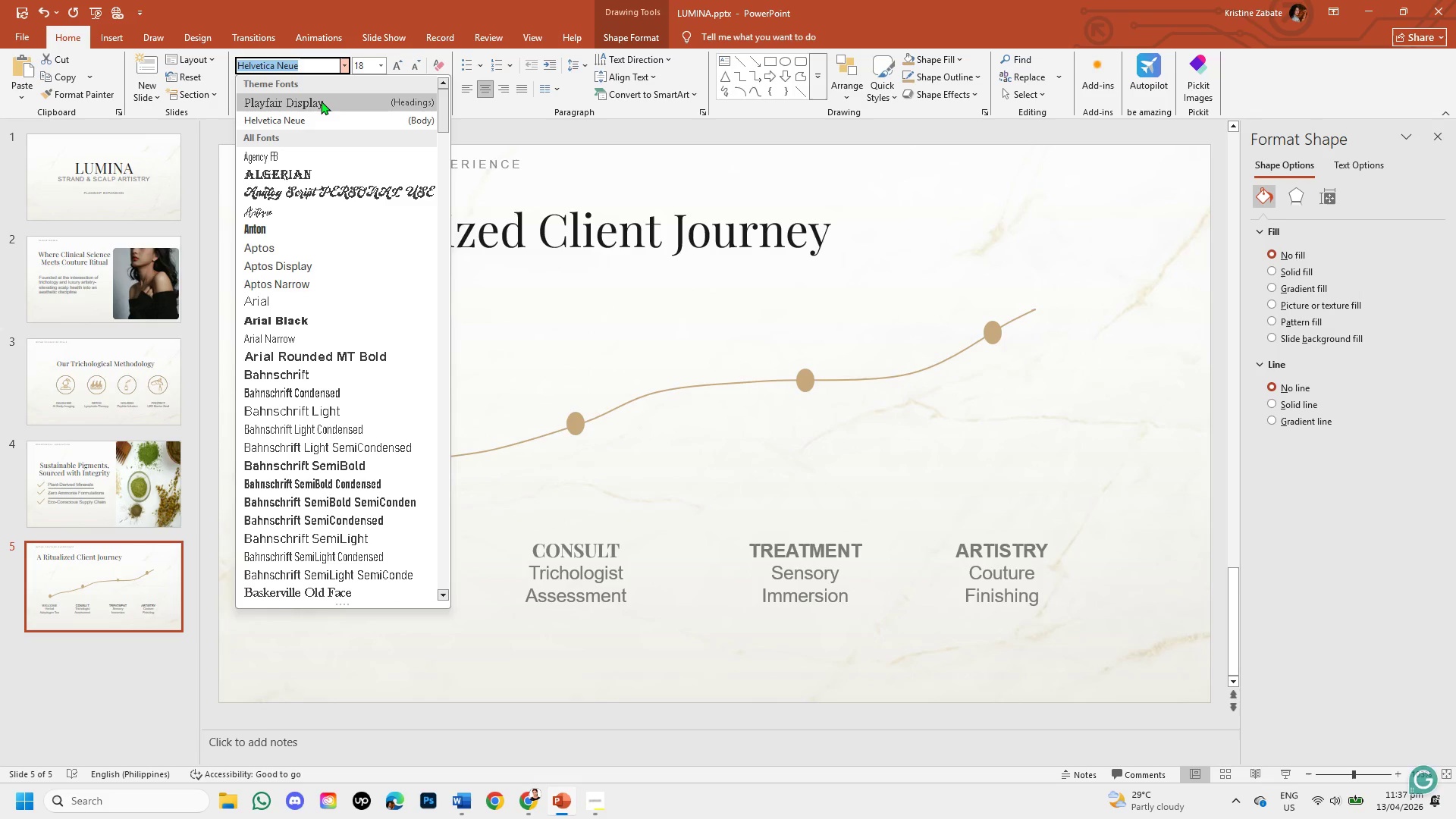 
left_click([321, 101])
 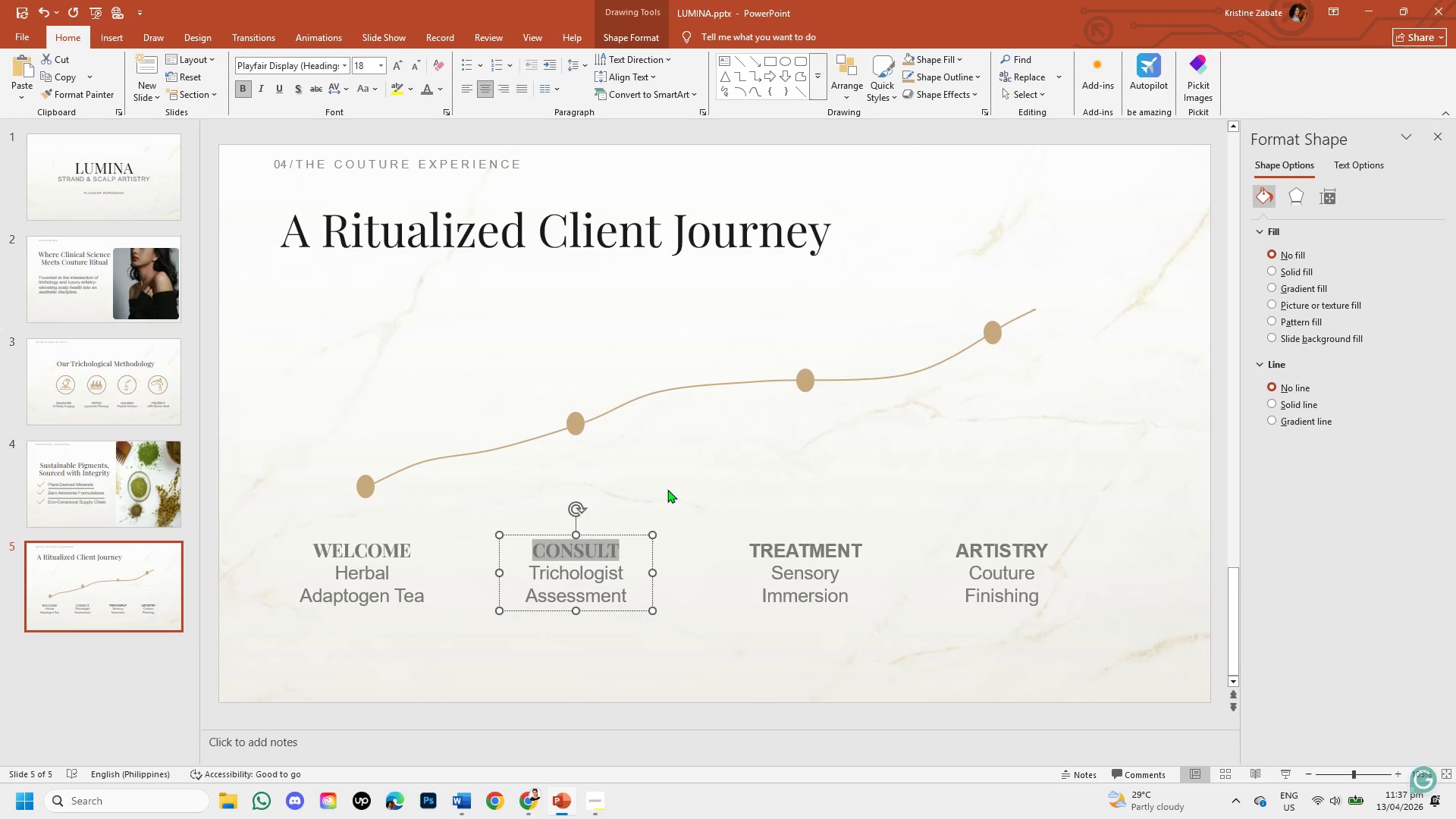 
left_click([709, 527])
 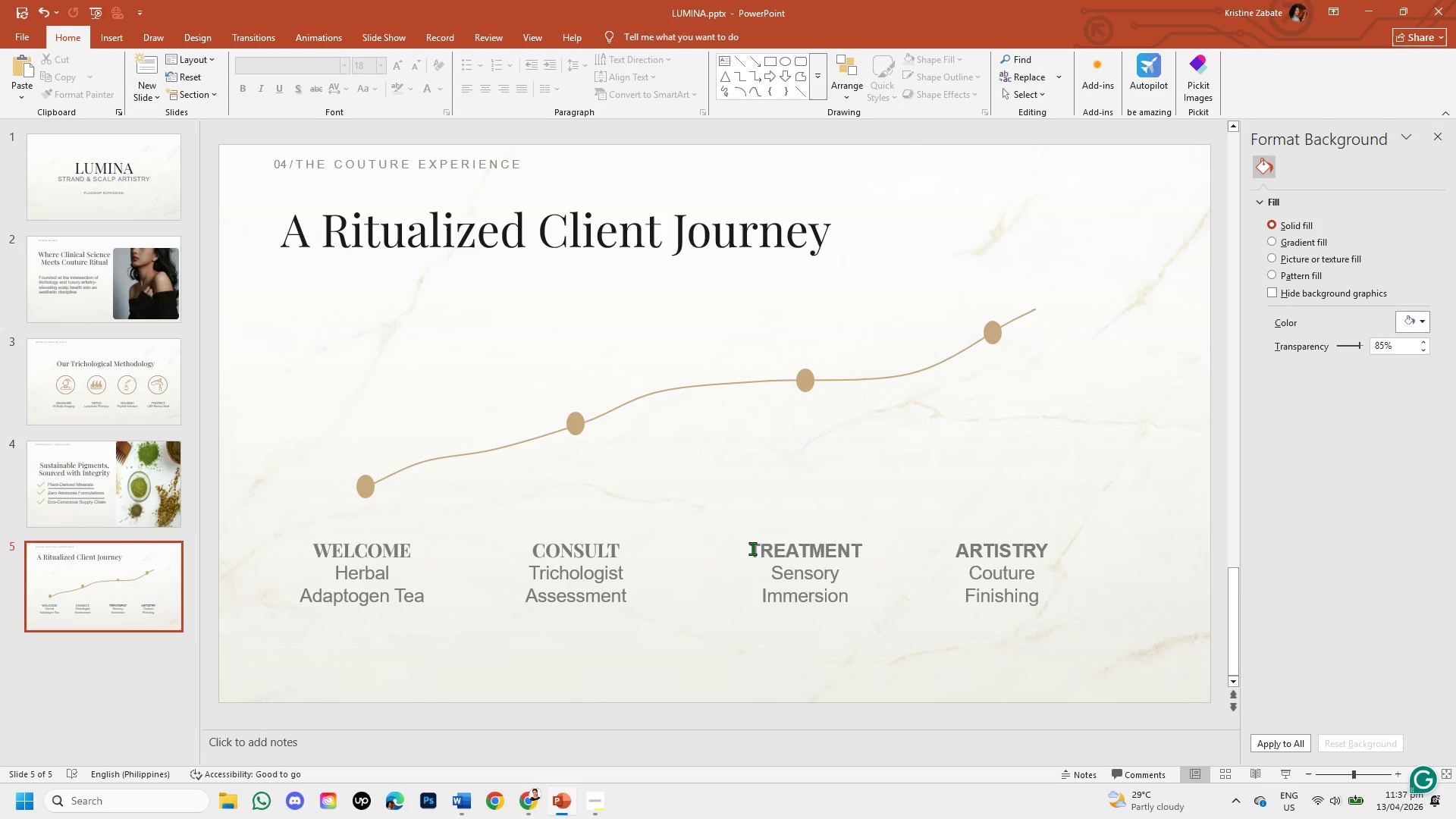 
left_click_drag(start_coordinate=[752, 548], to_coordinate=[873, 555])
 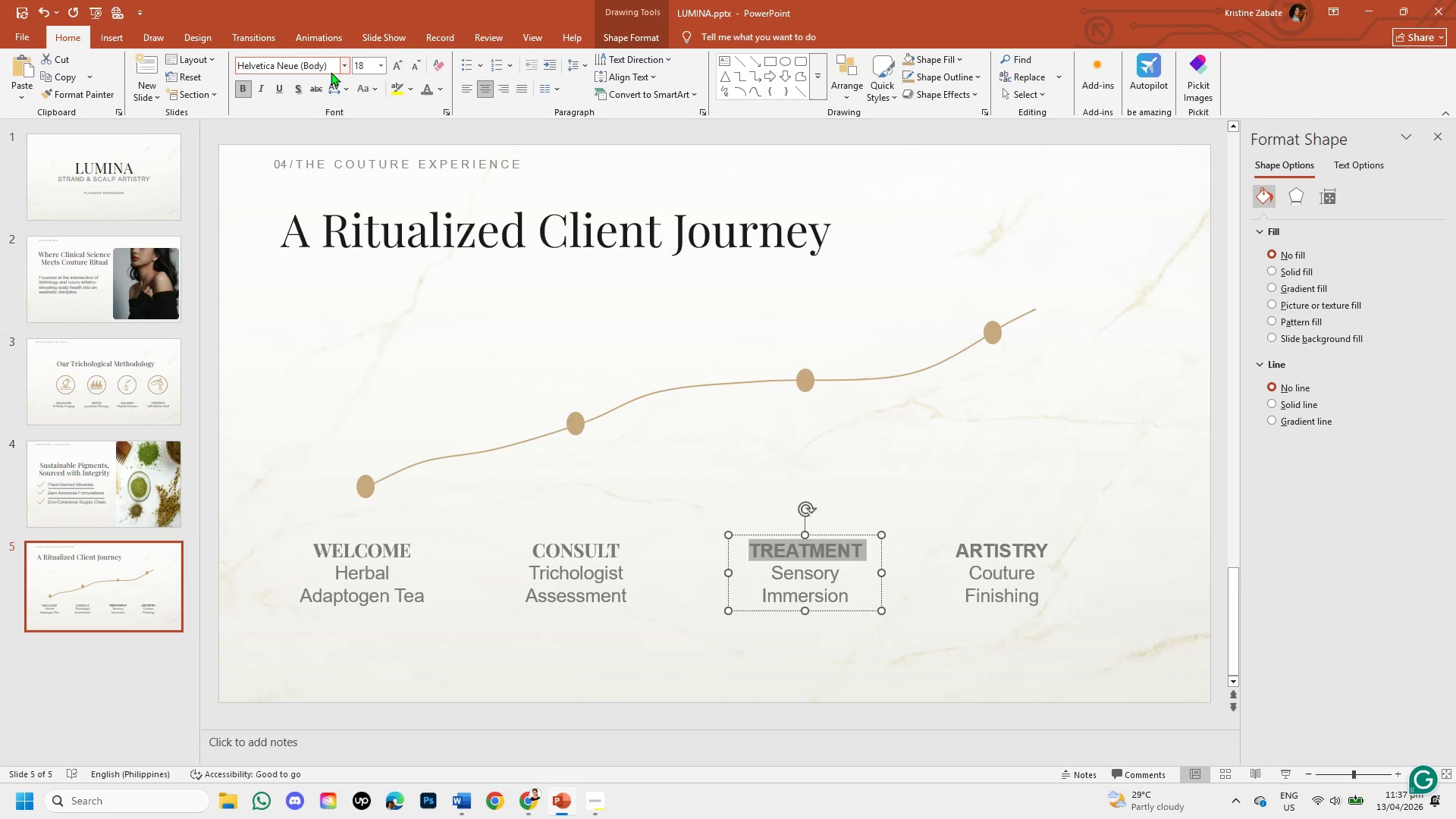 
left_click([345, 67])
 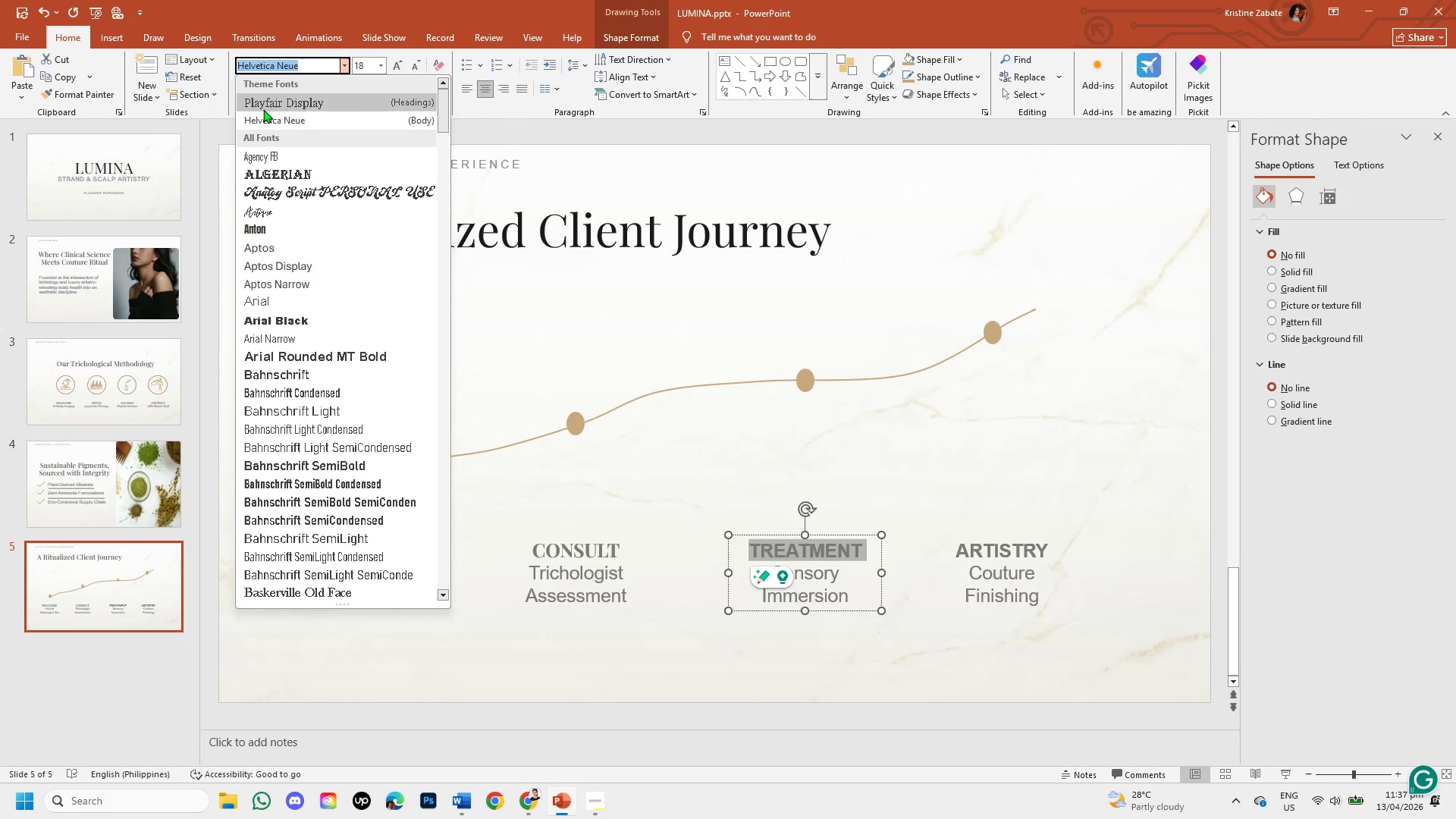 
left_click([262, 106])
 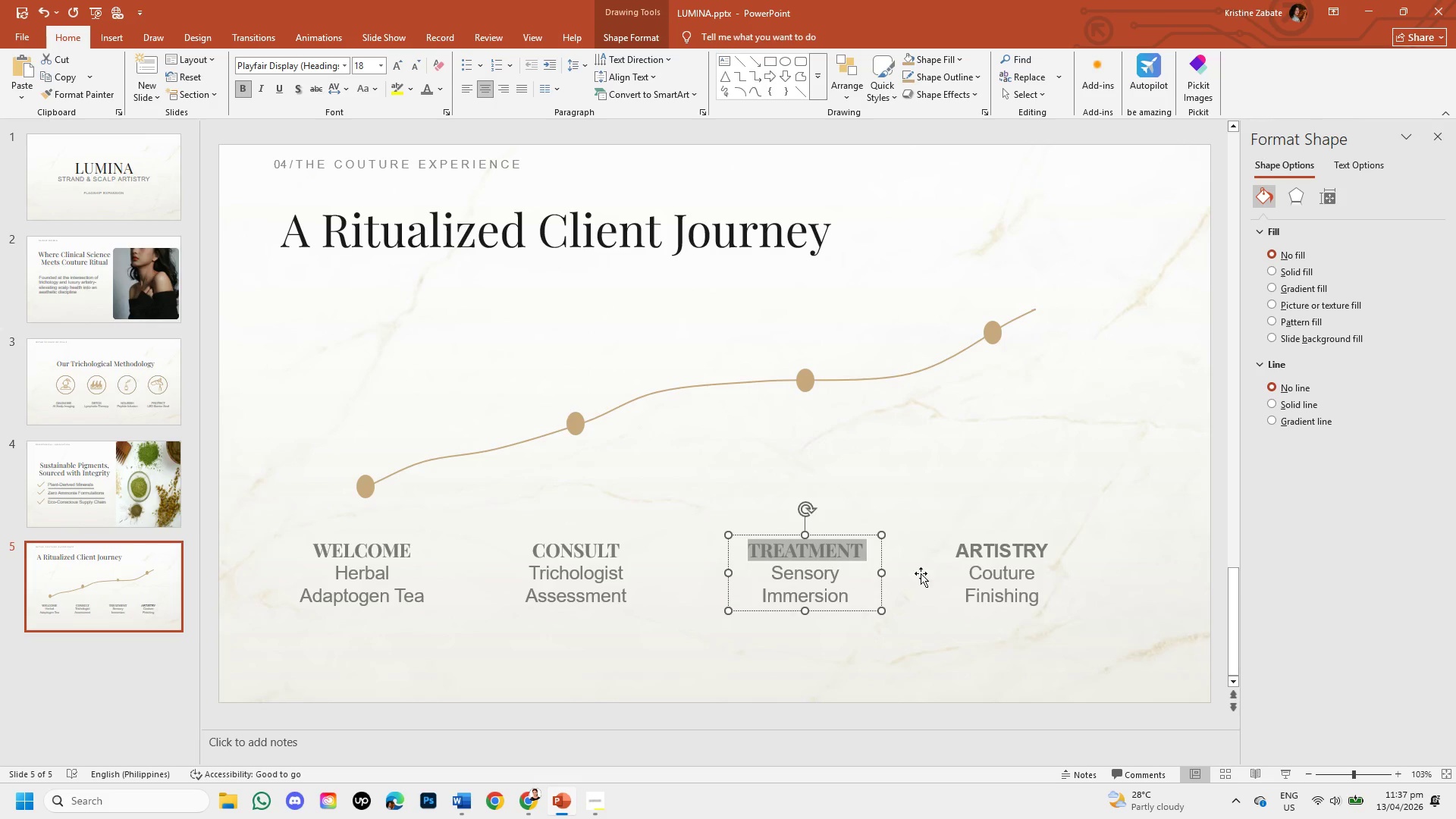 
left_click([949, 582])
 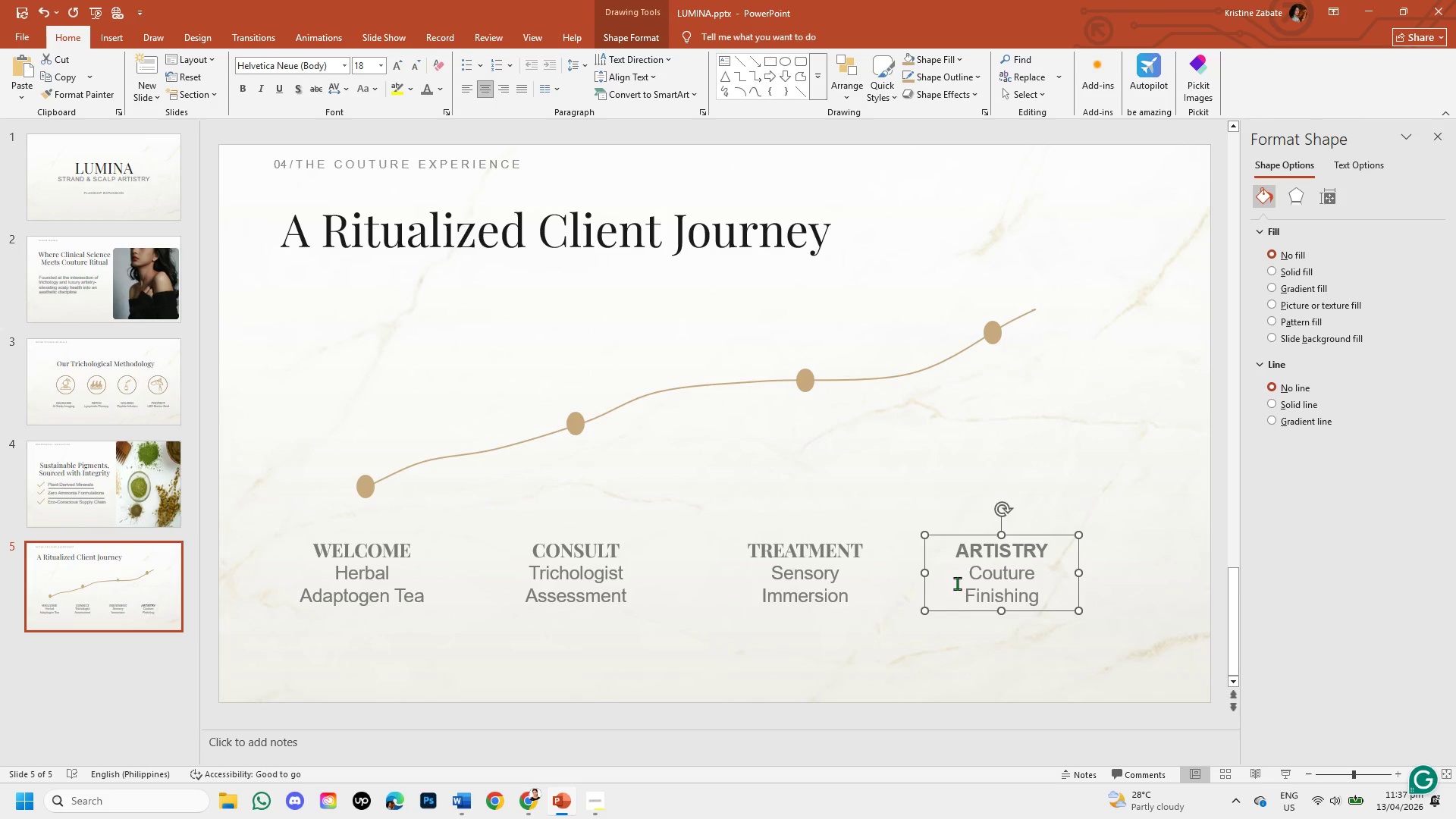 
left_click_drag(start_coordinate=[956, 552], to_coordinate=[1053, 557])
 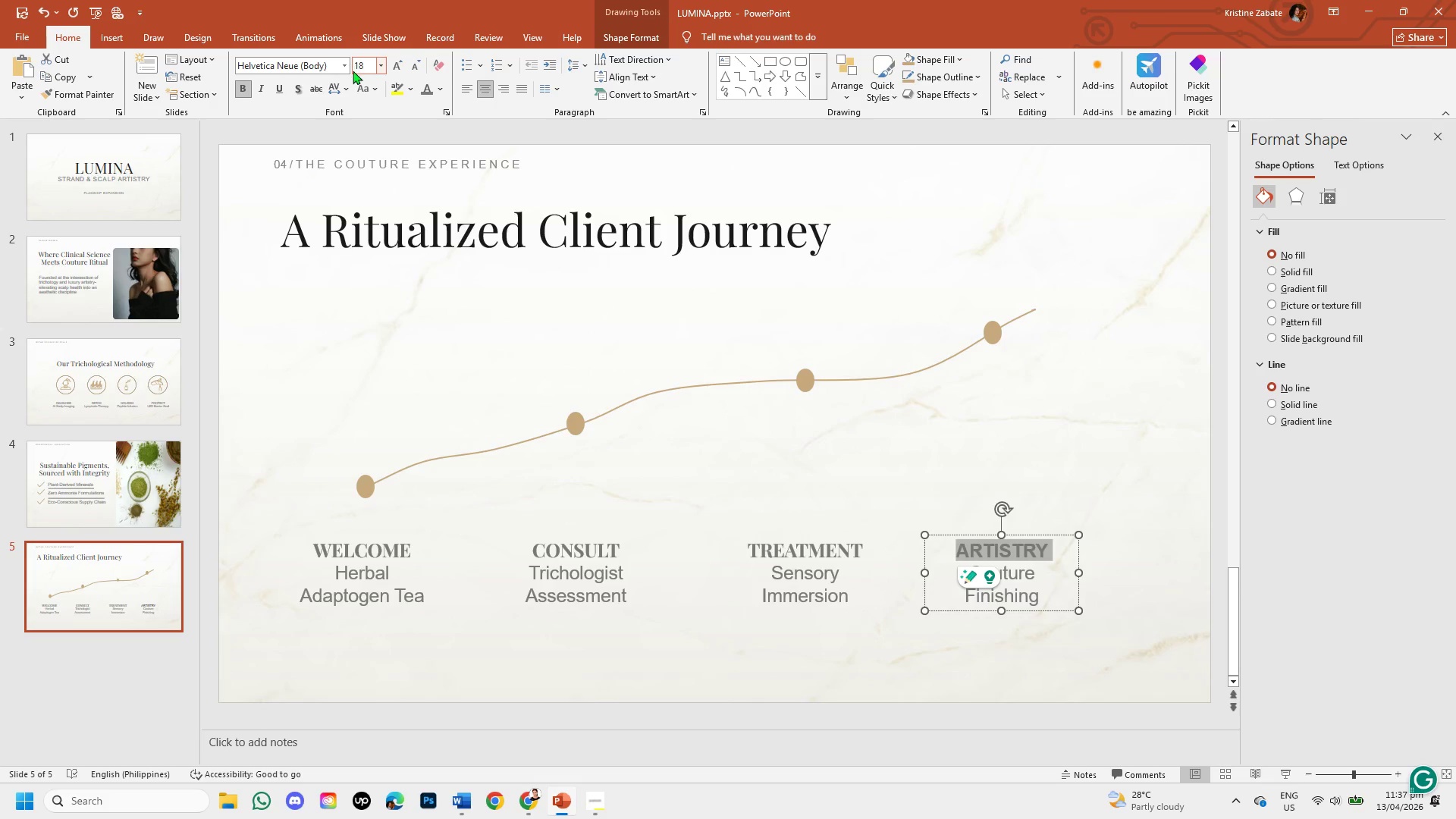 
left_click([345, 67])
 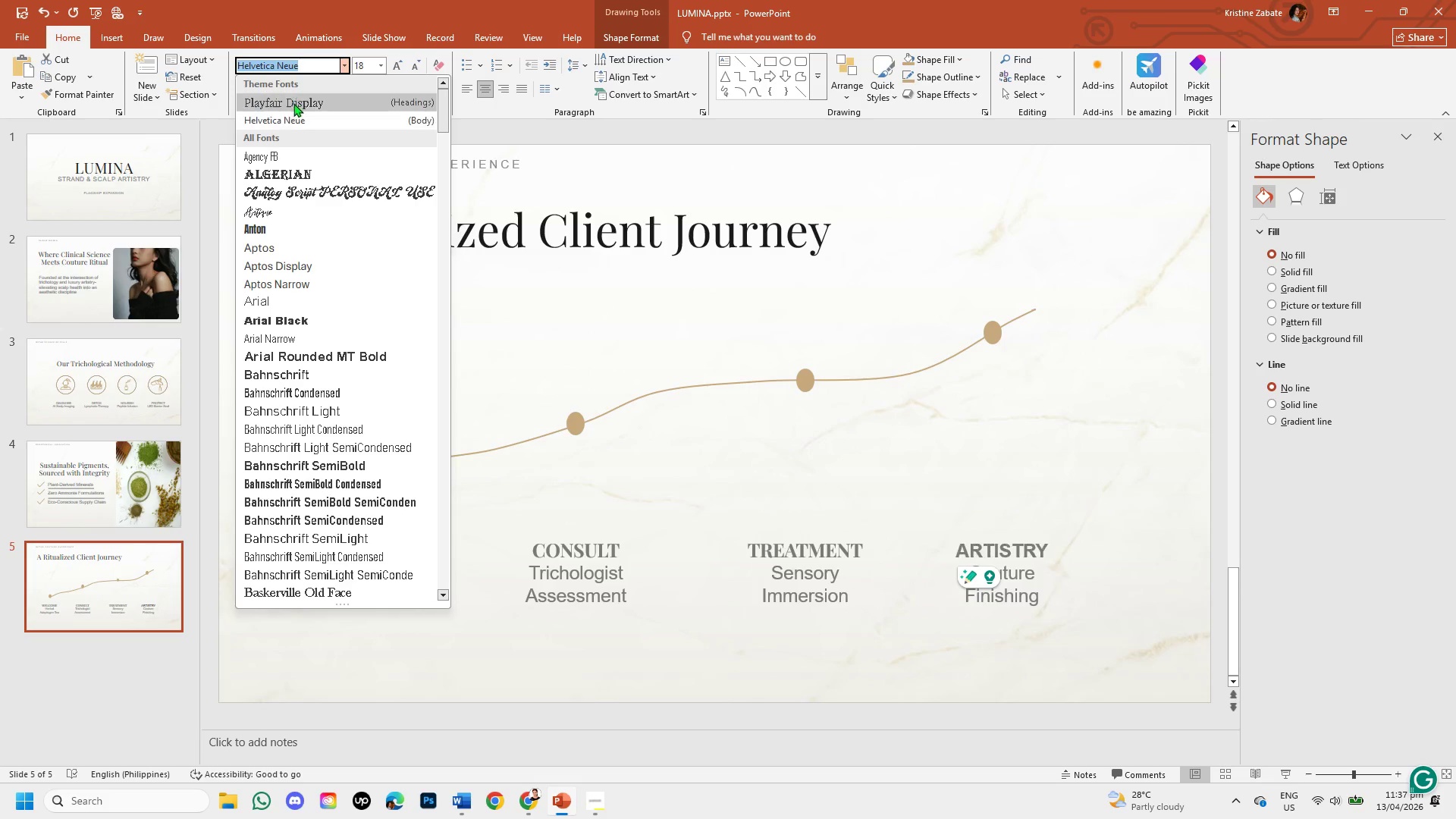 
left_click([292, 95])
 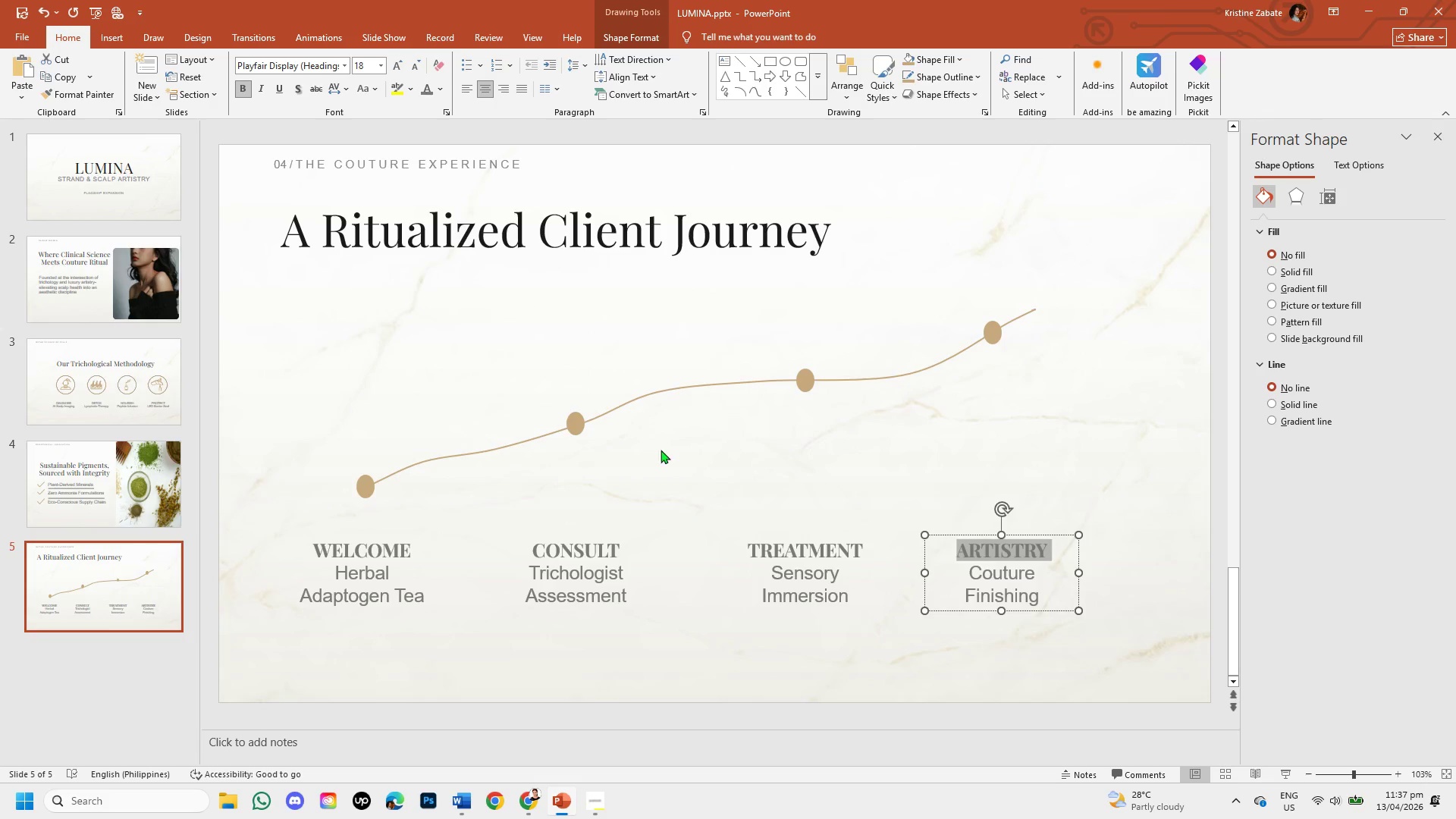 
left_click([662, 452])
 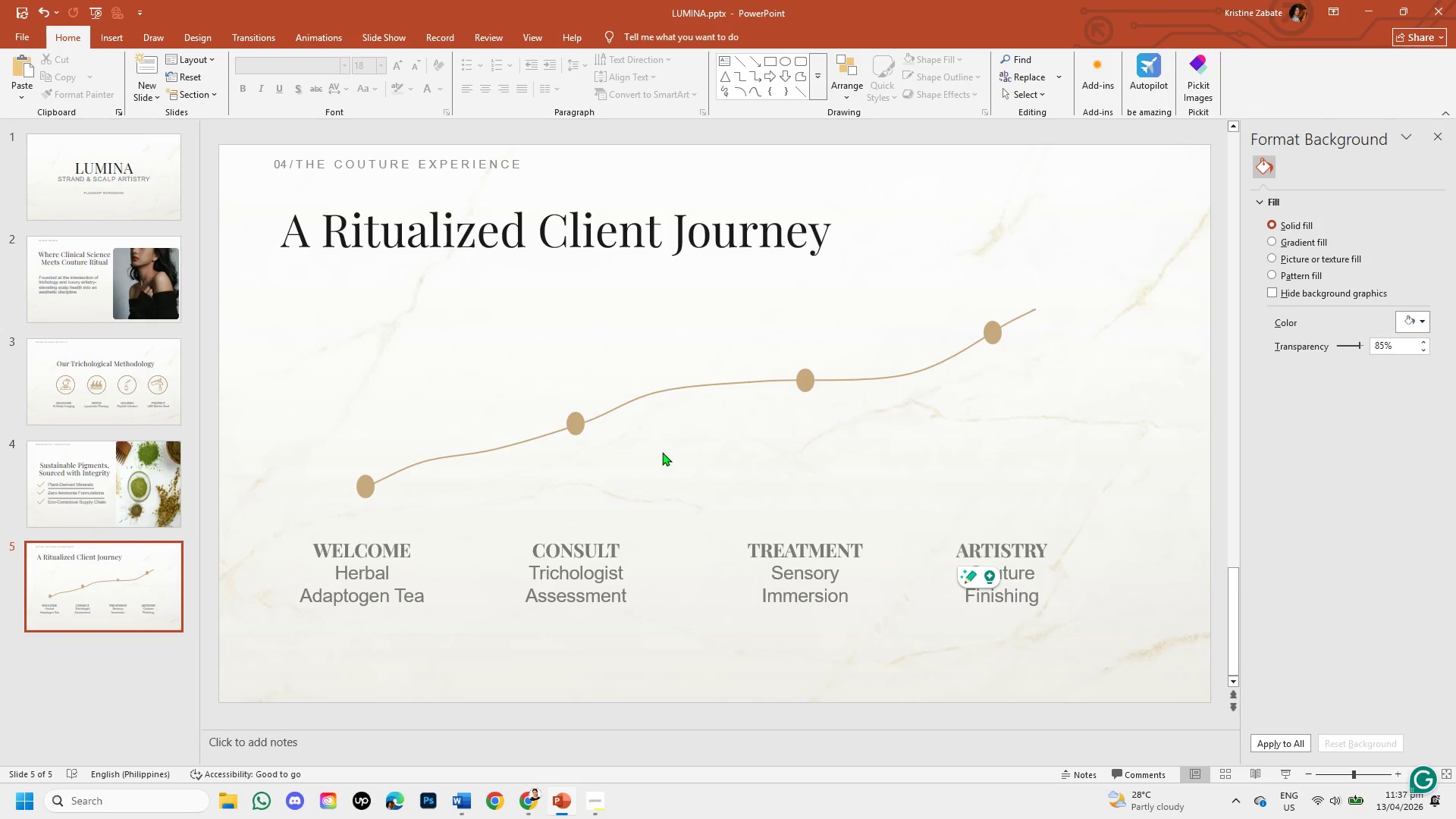 
left_click([651, 635])
 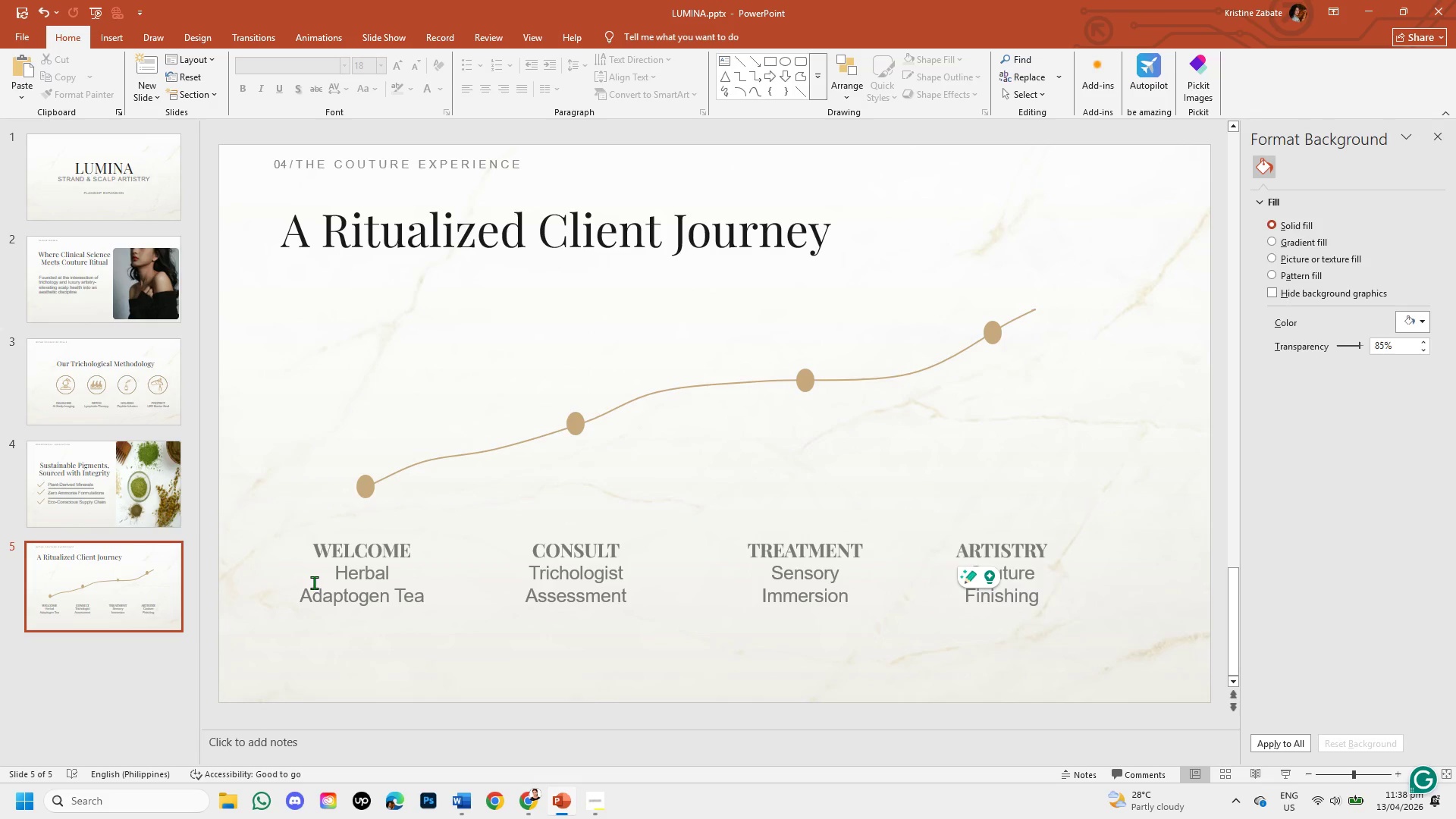 
wait(9.33)
 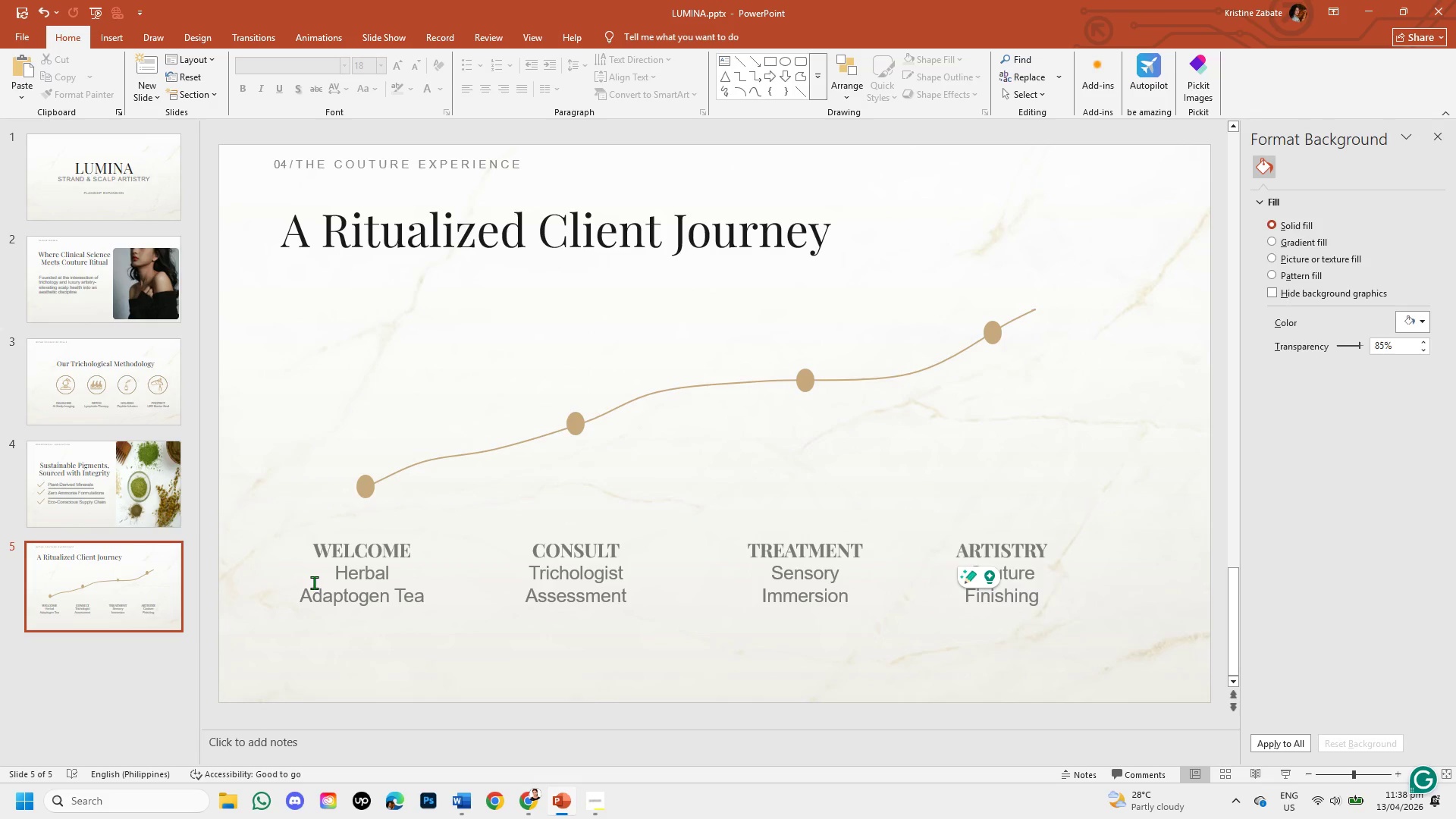 
left_click_drag(start_coordinate=[328, 573], to_coordinate=[431, 601])
 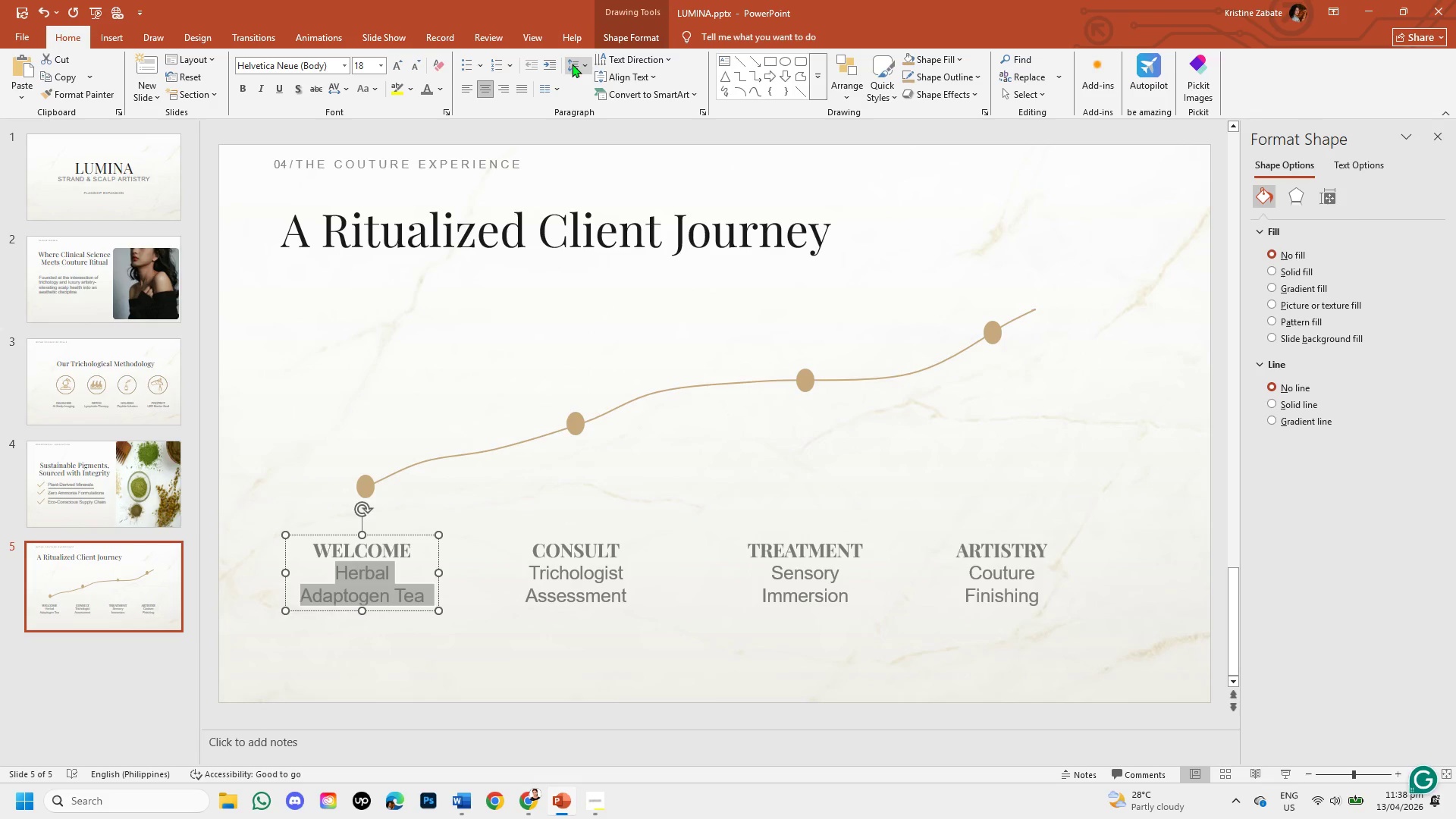 
left_click([582, 65])
 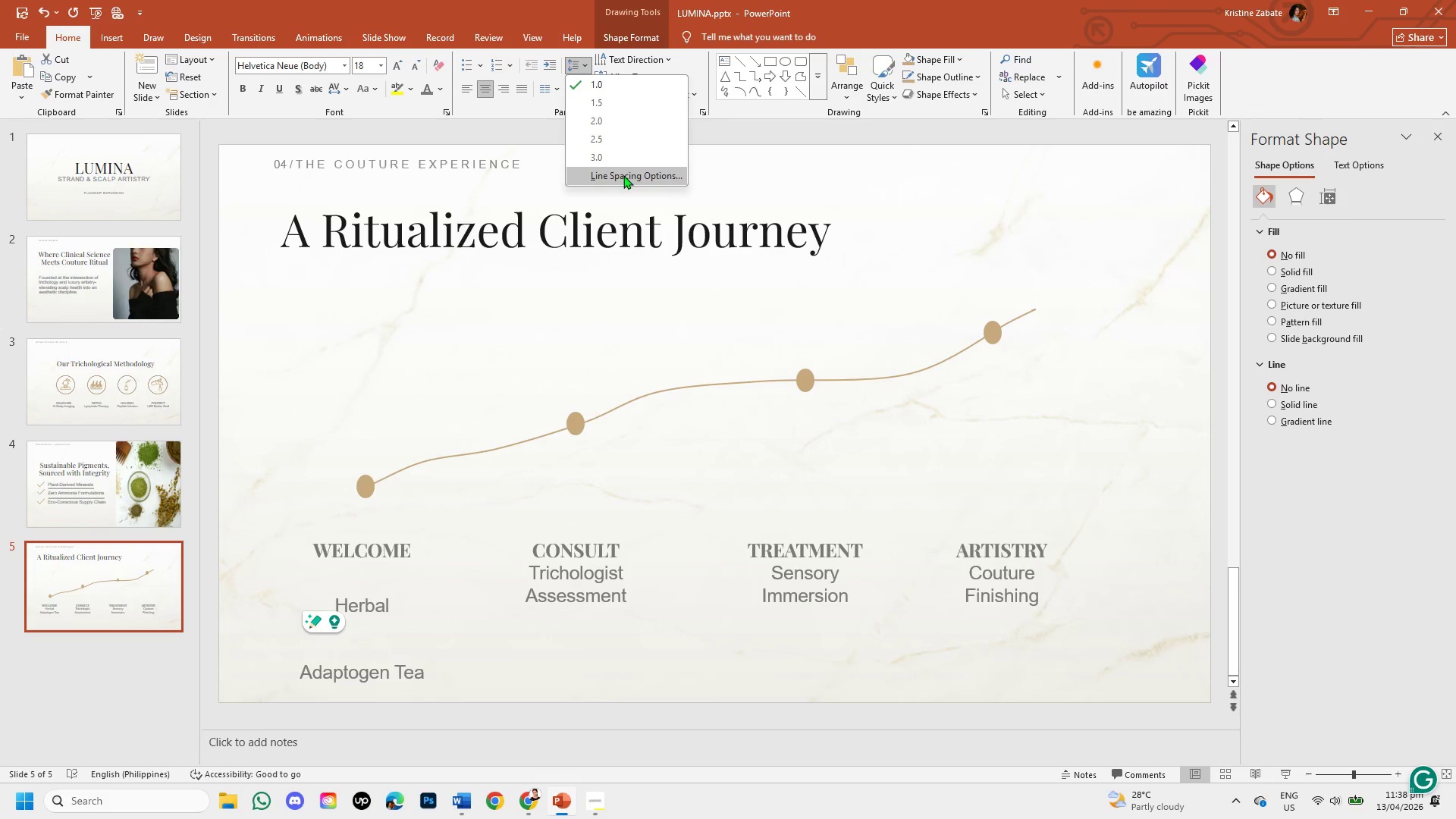 
left_click([623, 175])
 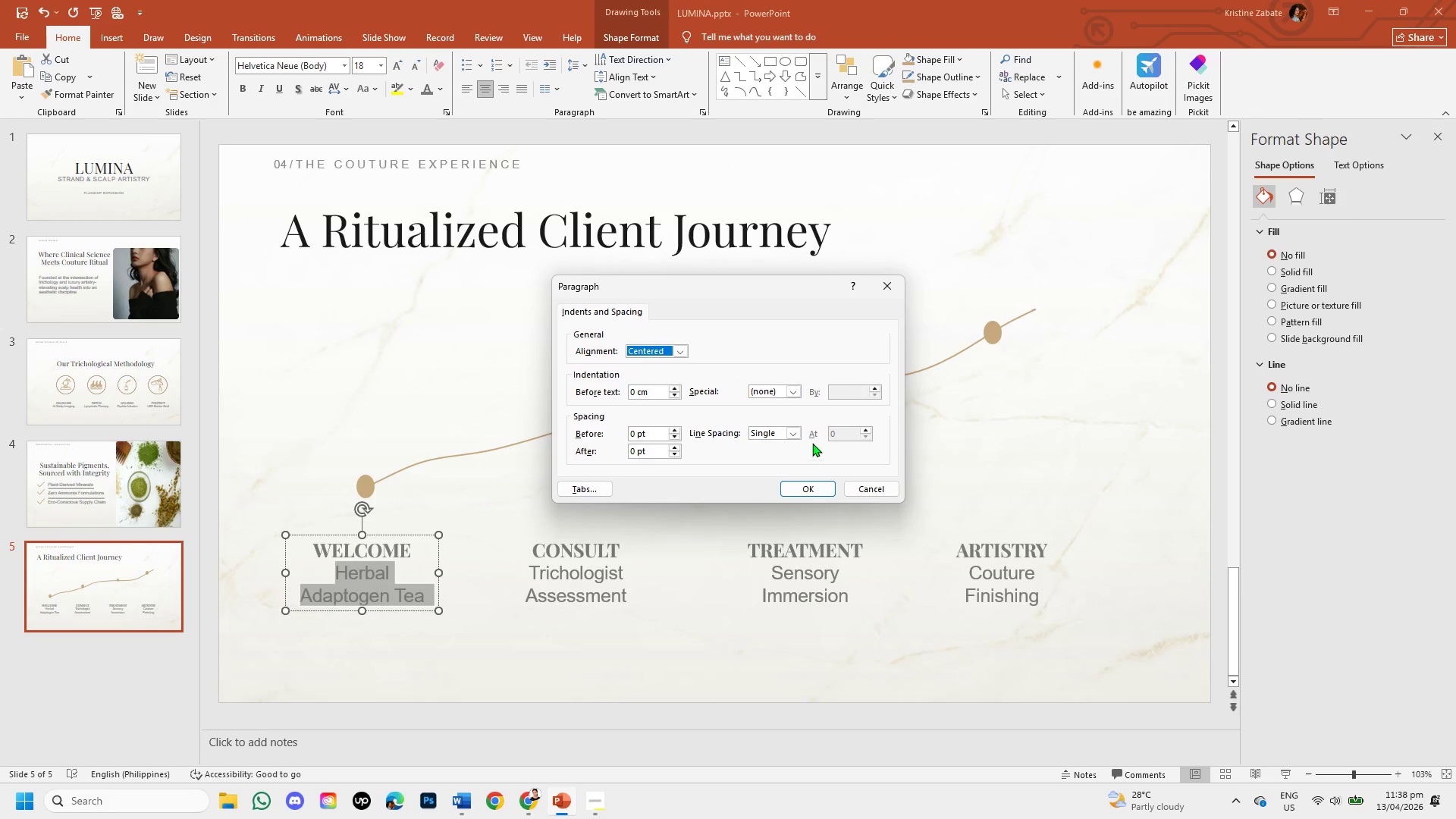 
left_click([792, 431])
 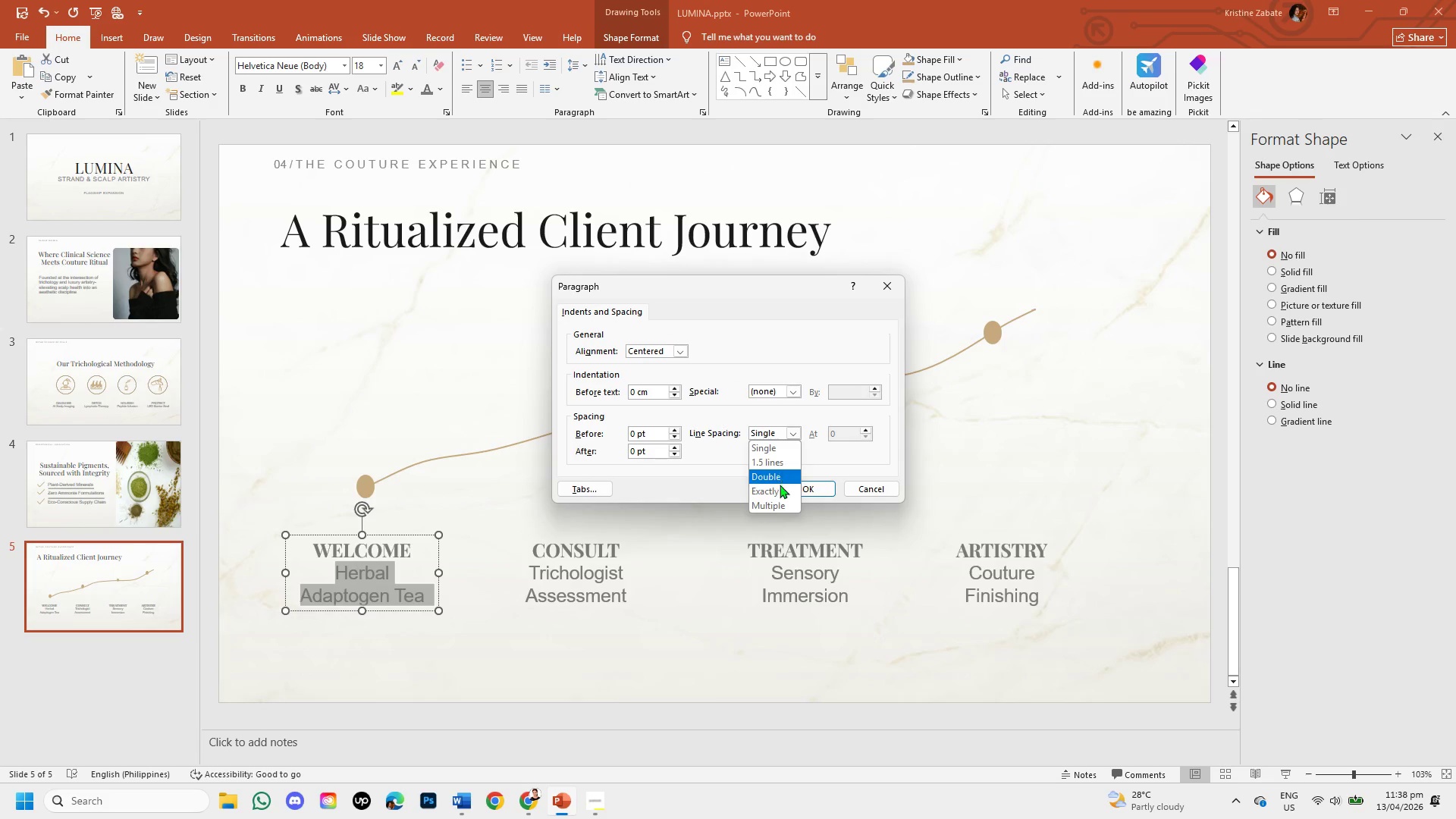 
left_click([779, 490])
 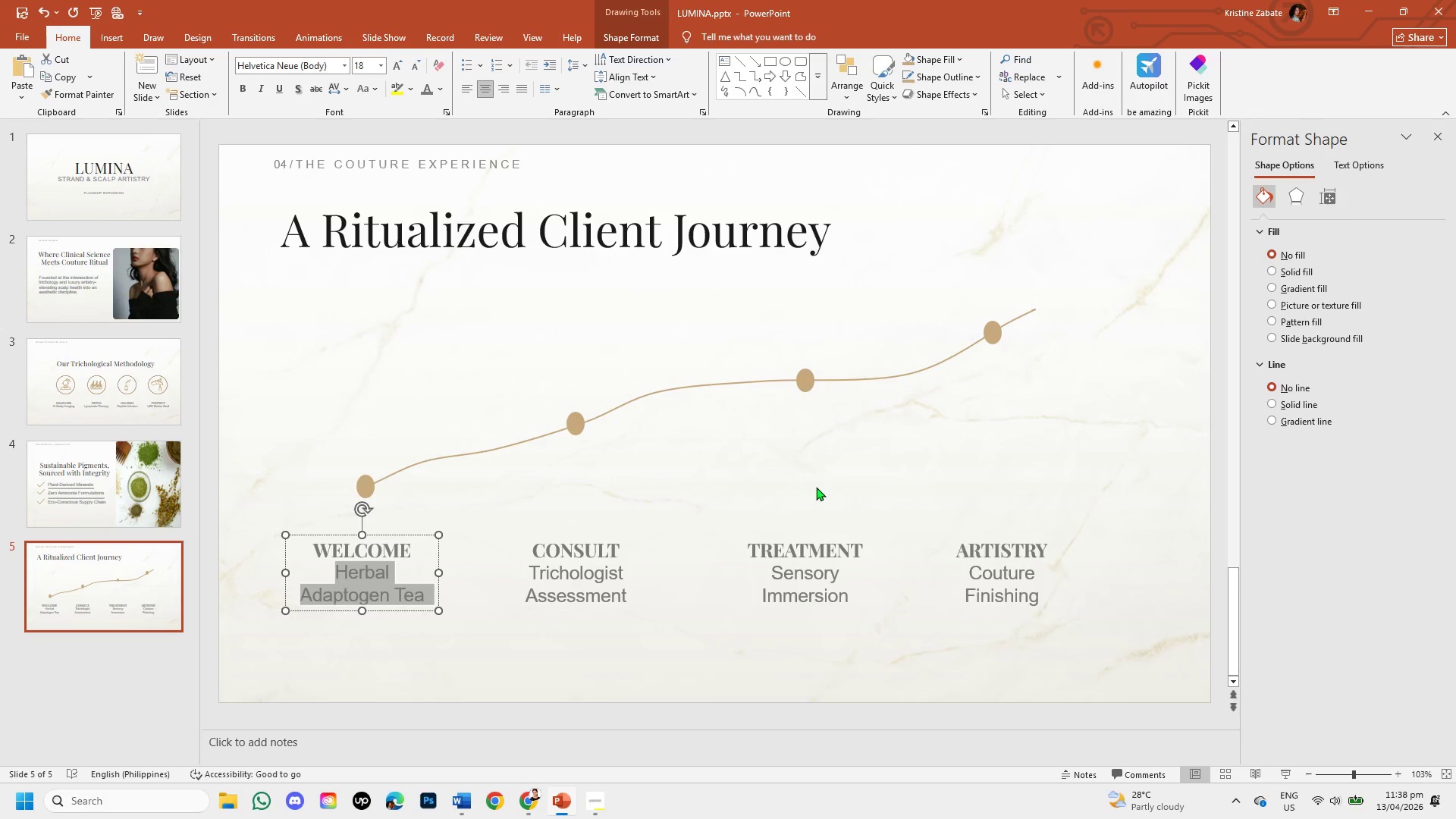 
left_click([627, 631])
 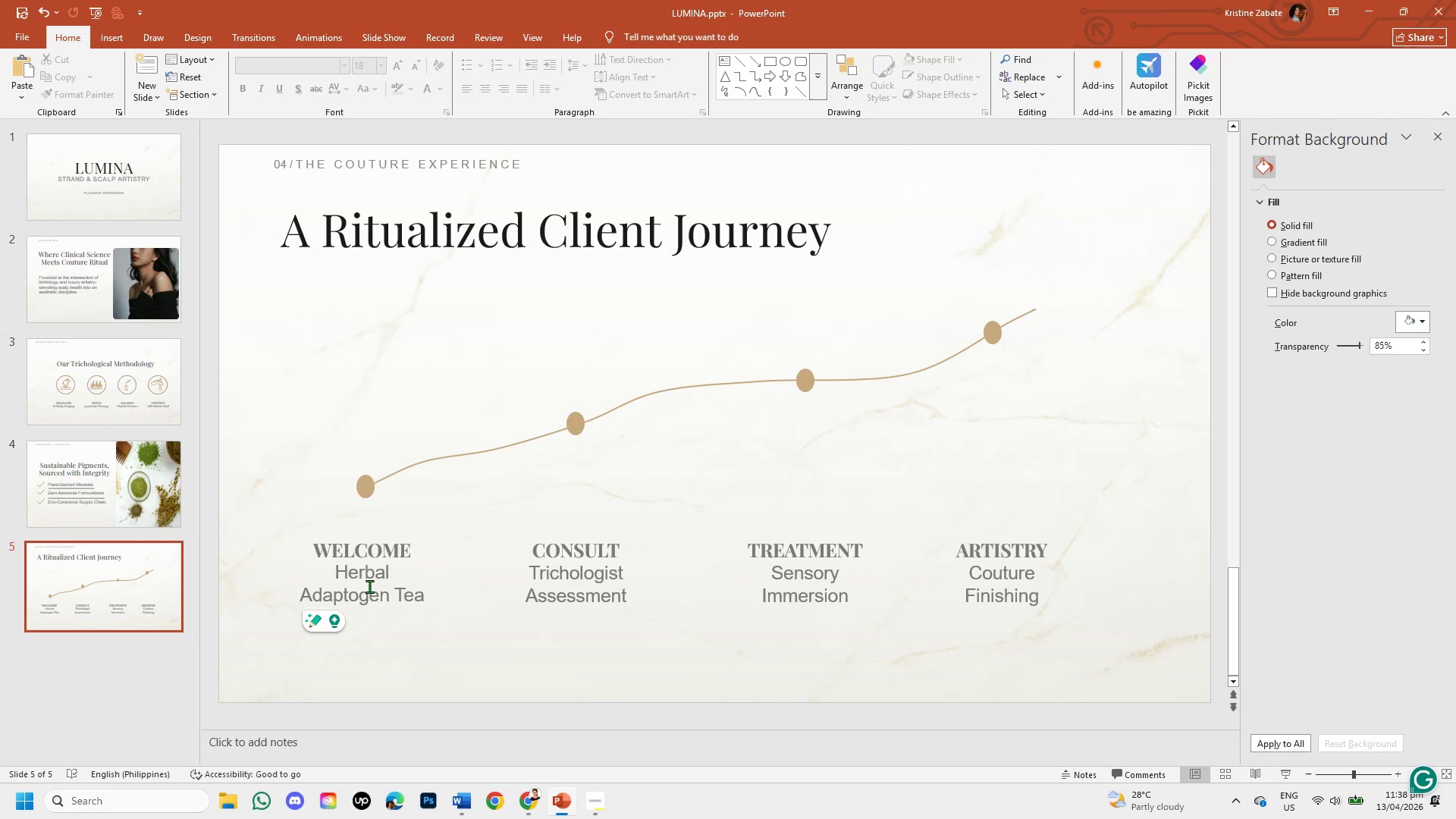 
left_click([369, 586])
 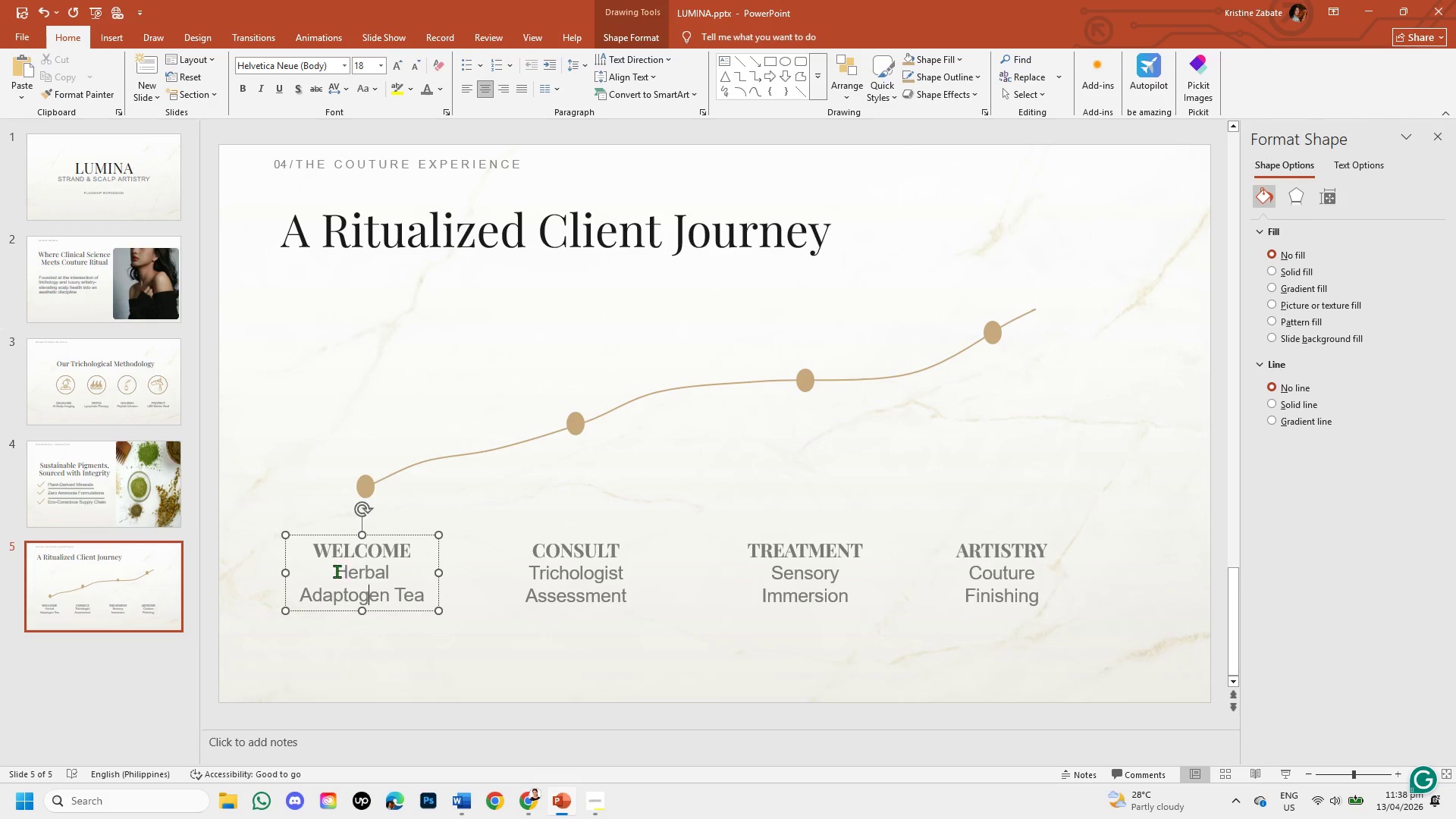 
left_click_drag(start_coordinate=[334, 570], to_coordinate=[419, 599])
 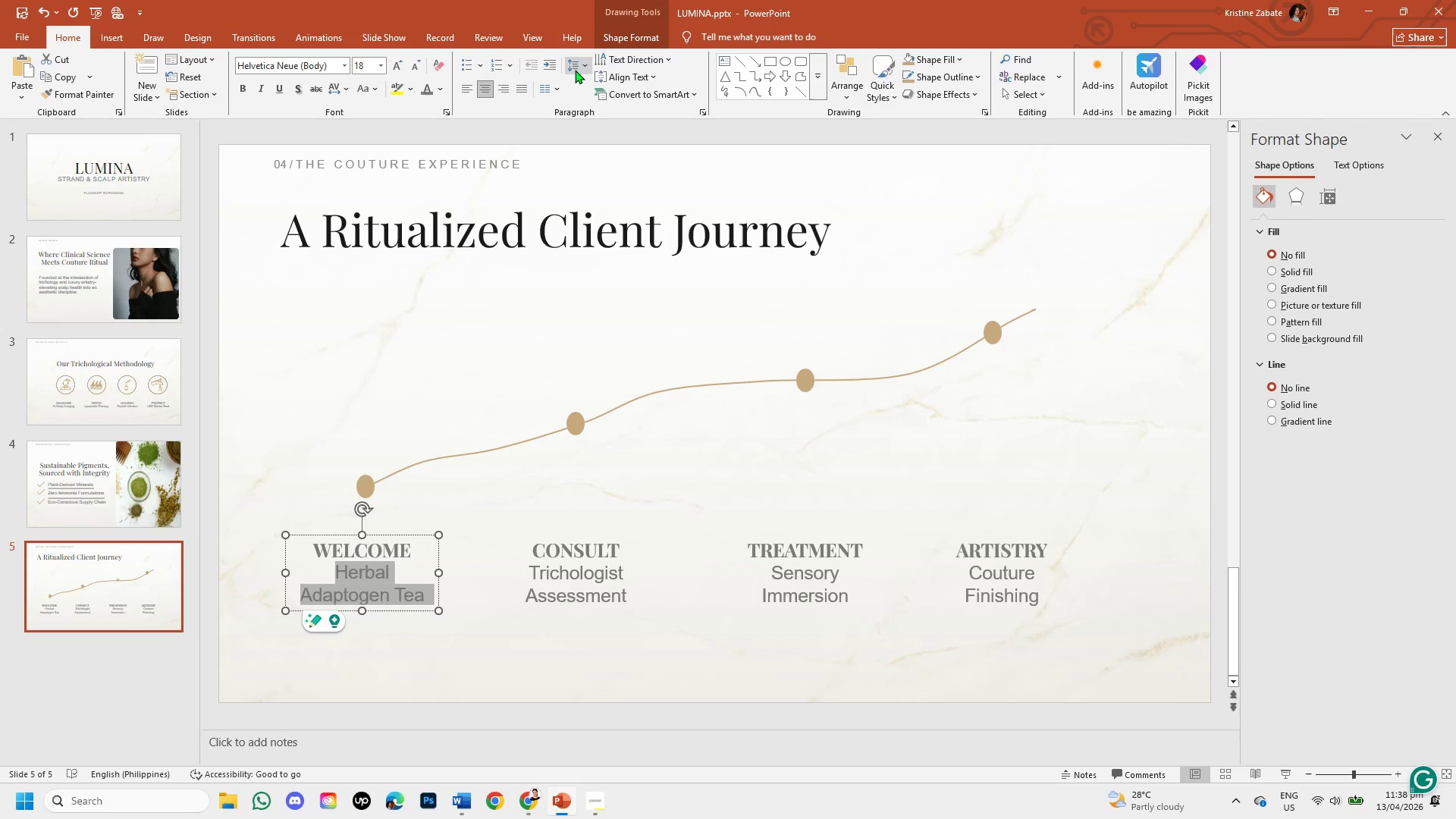 
left_click([584, 71])
 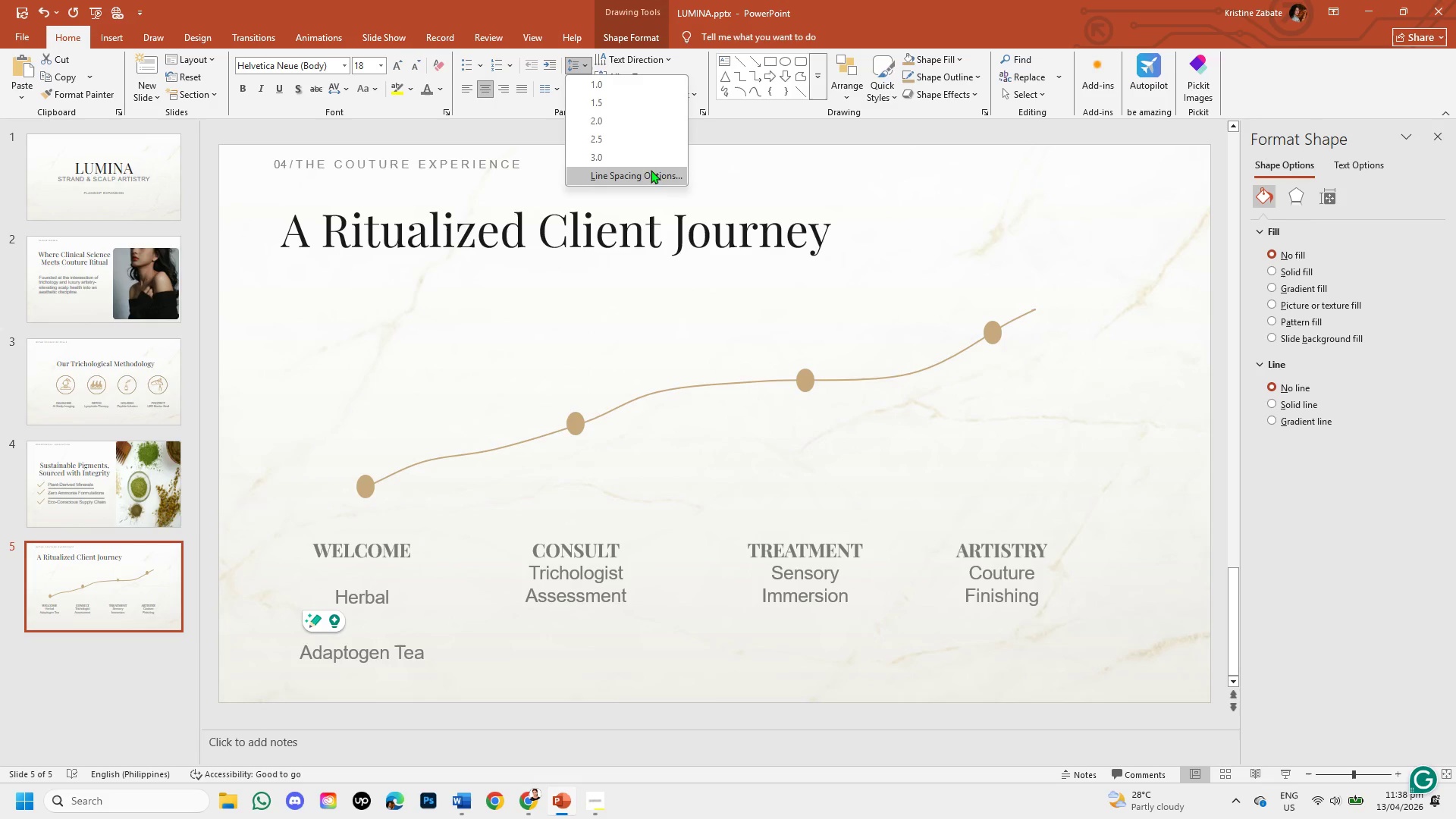 
left_click([651, 173])
 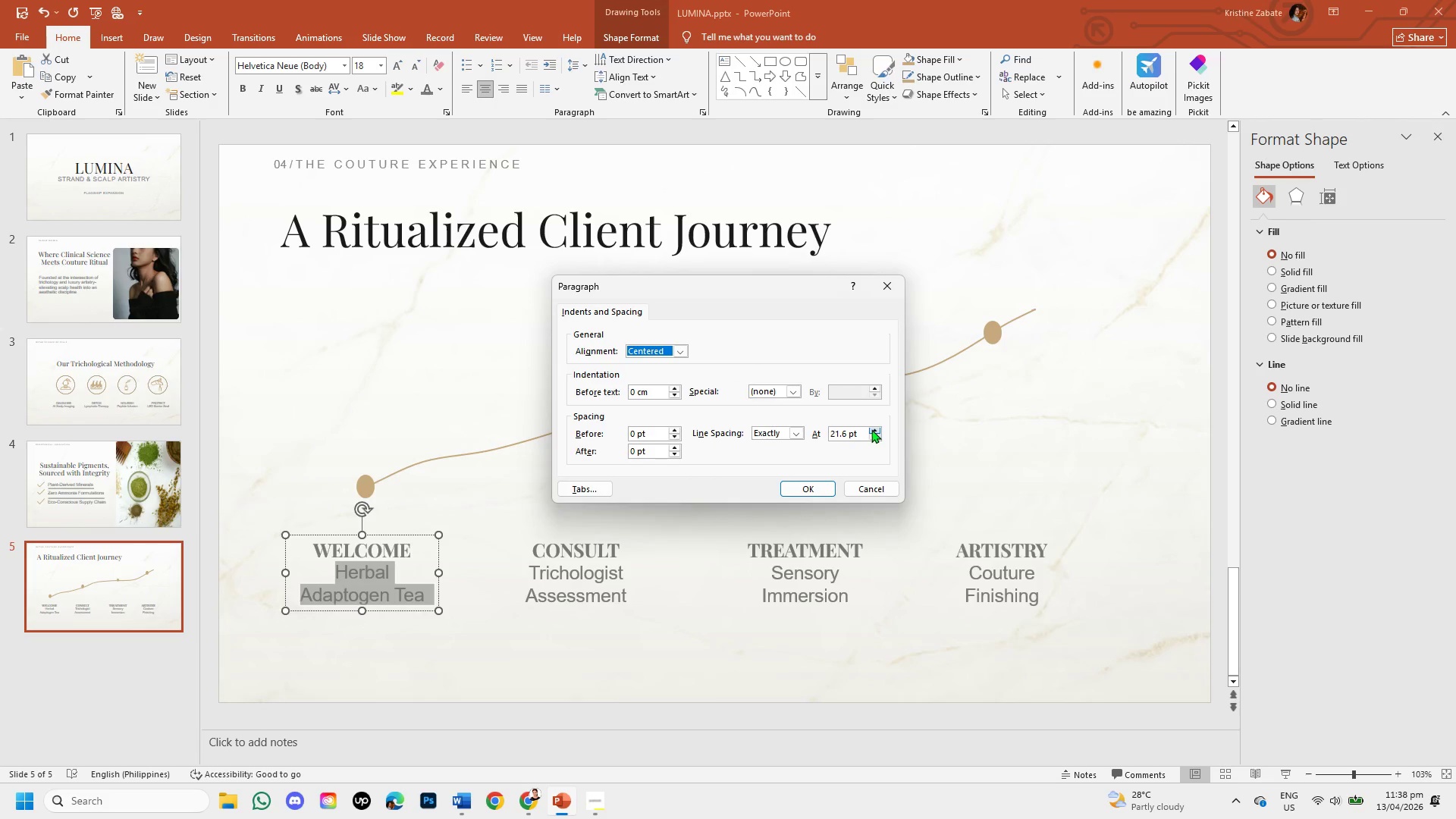 
double_click([871, 429])
 